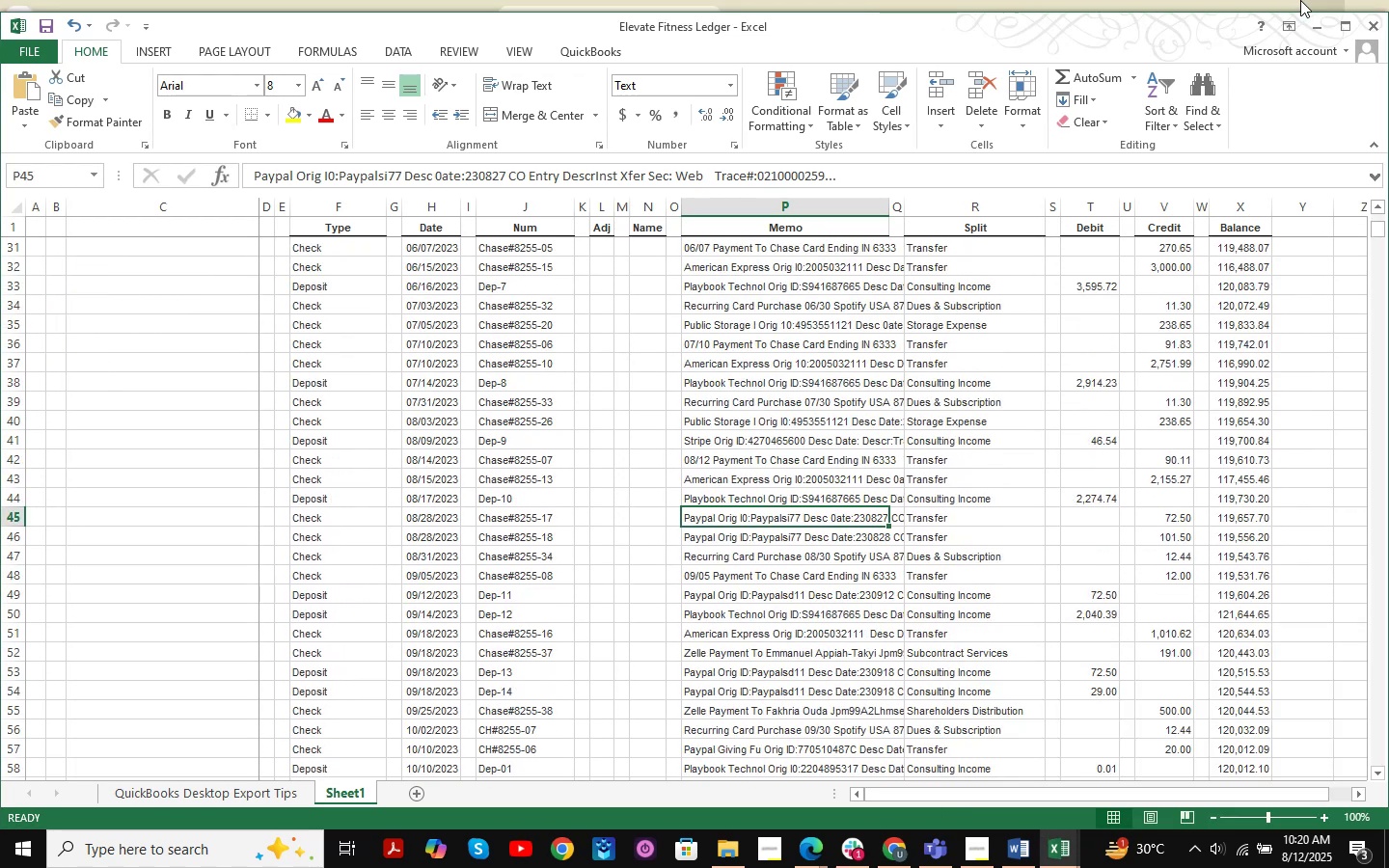 
left_click([1314, 22])
 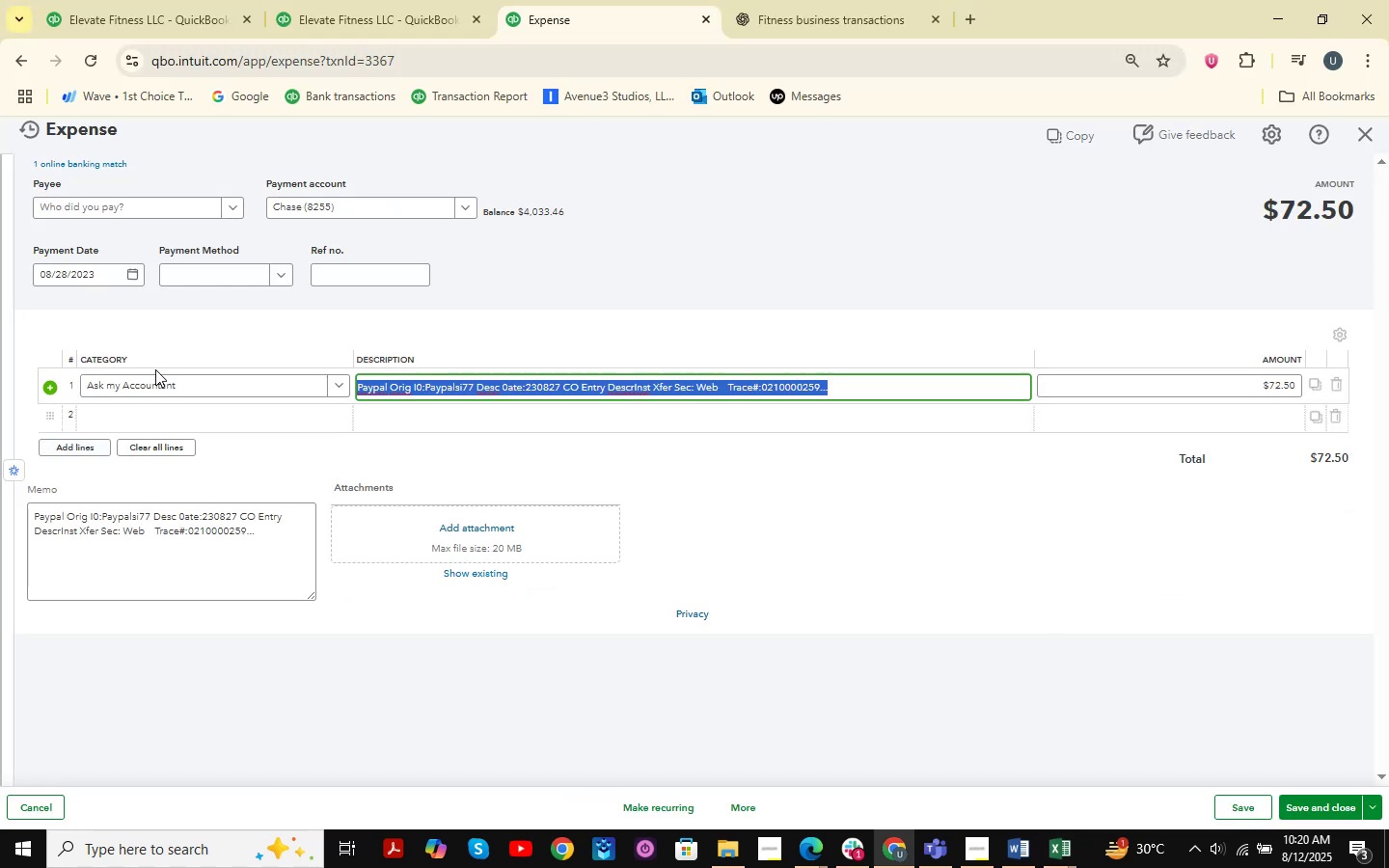 
left_click([171, 387])
 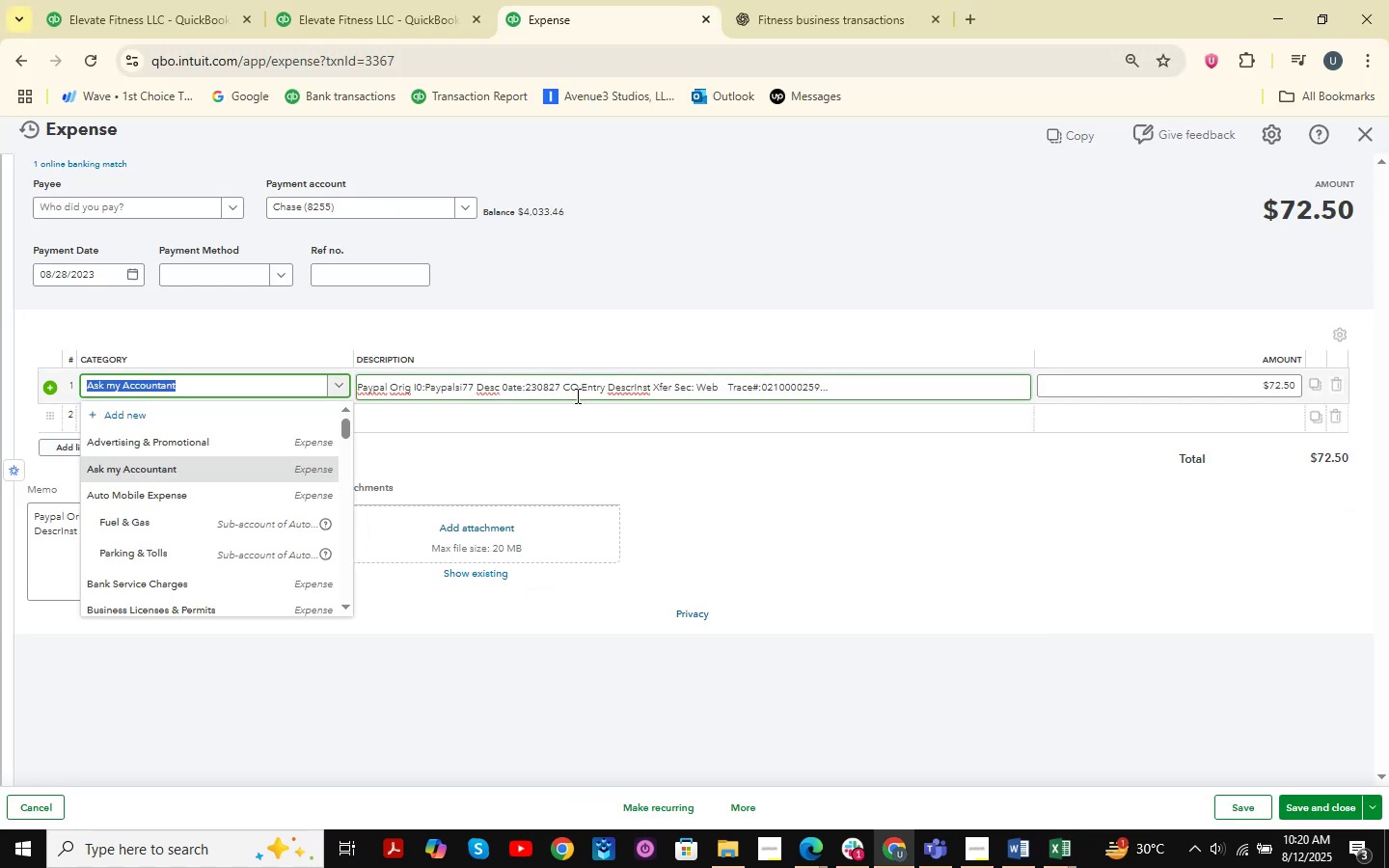 
type(owner )
 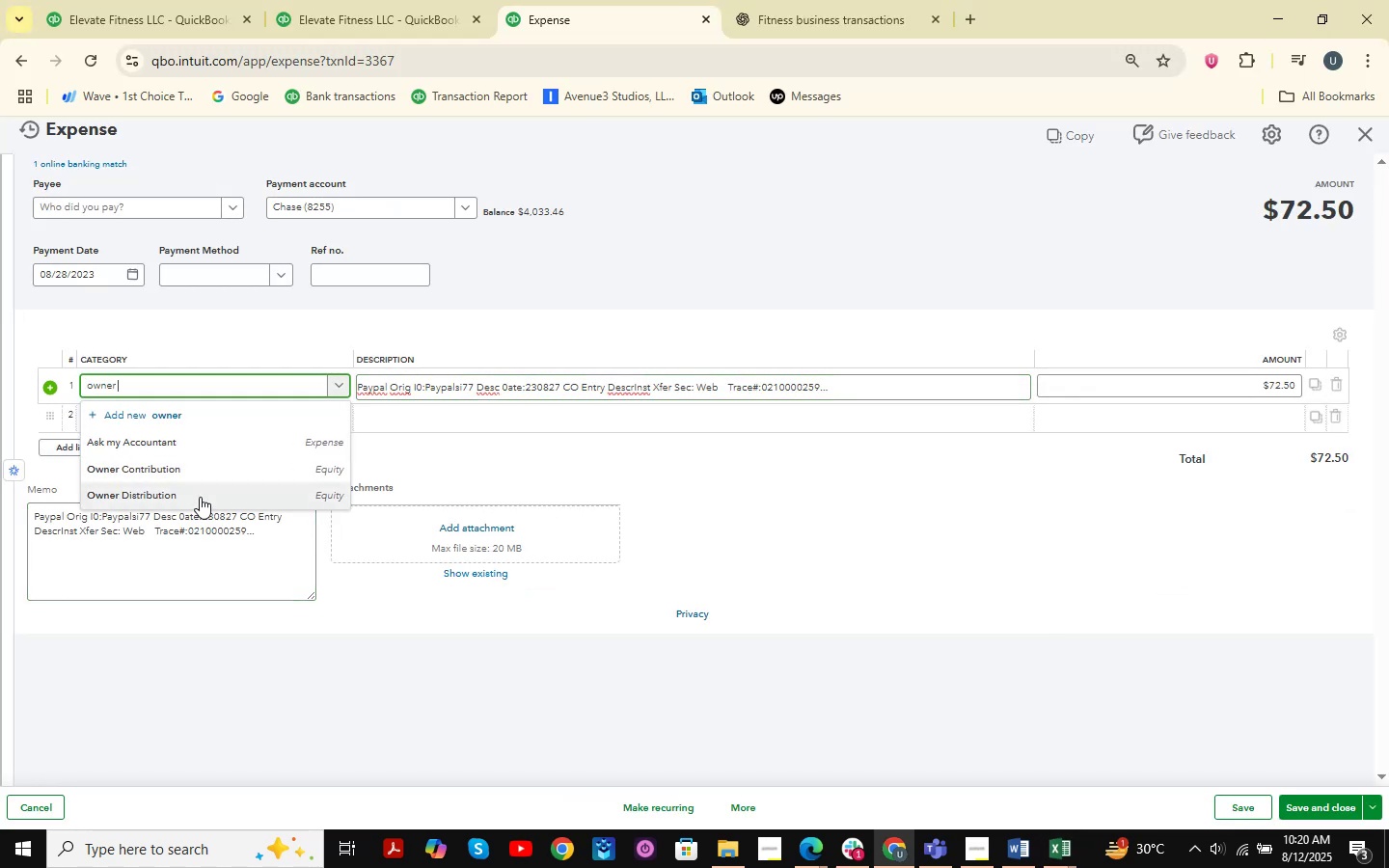 
left_click([200, 496])
 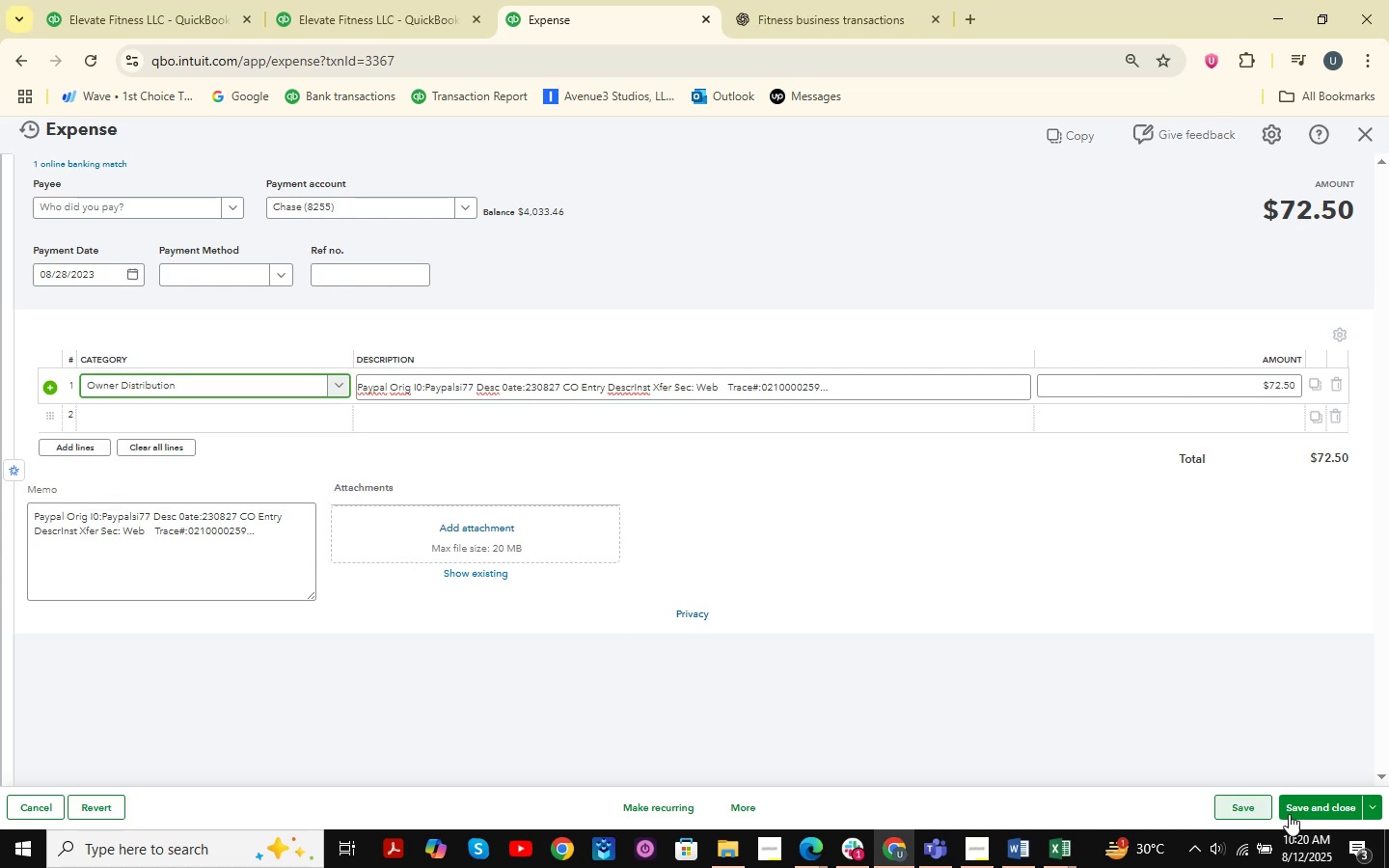 
left_click([1293, 815])
 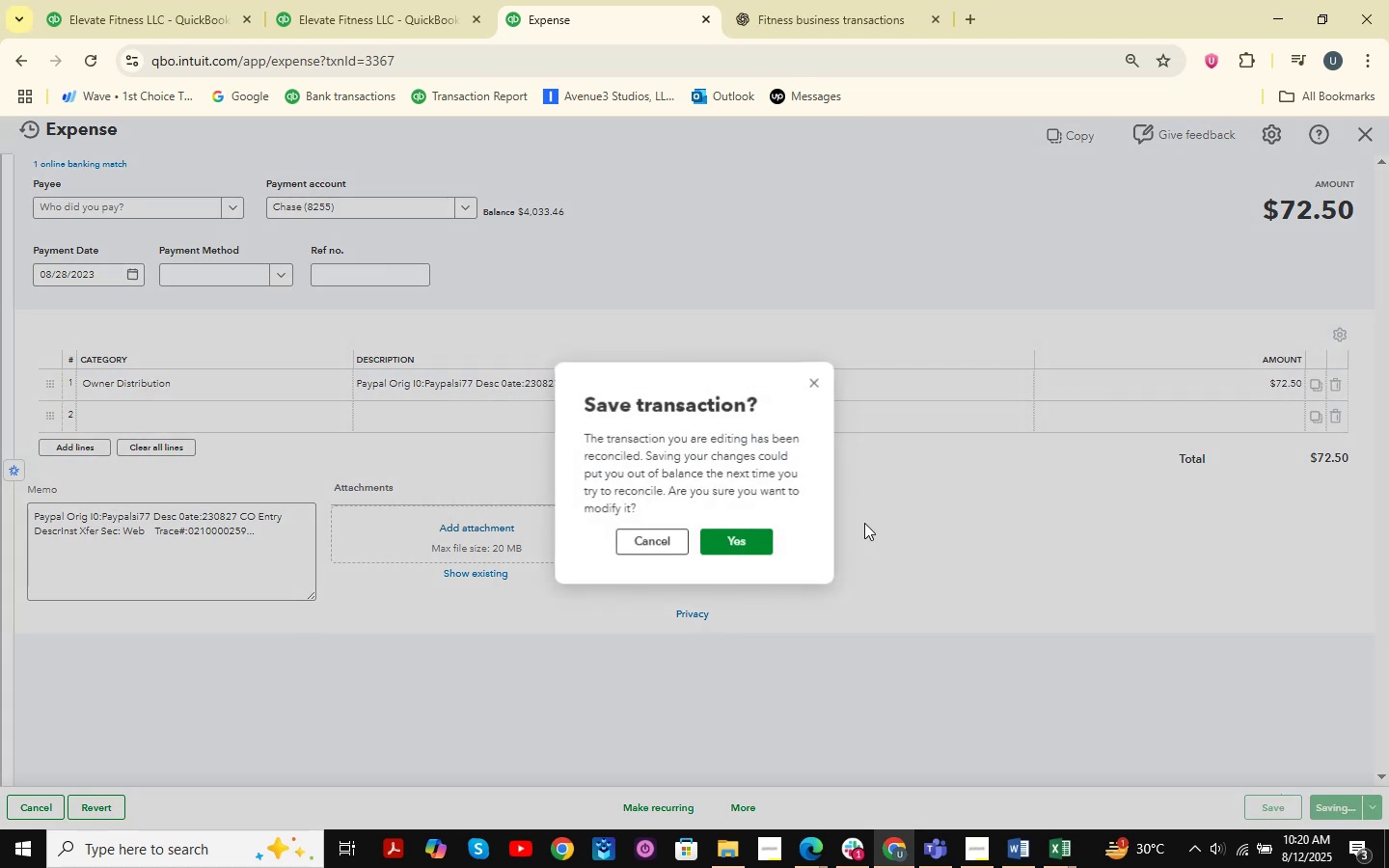 
left_click([765, 540])
 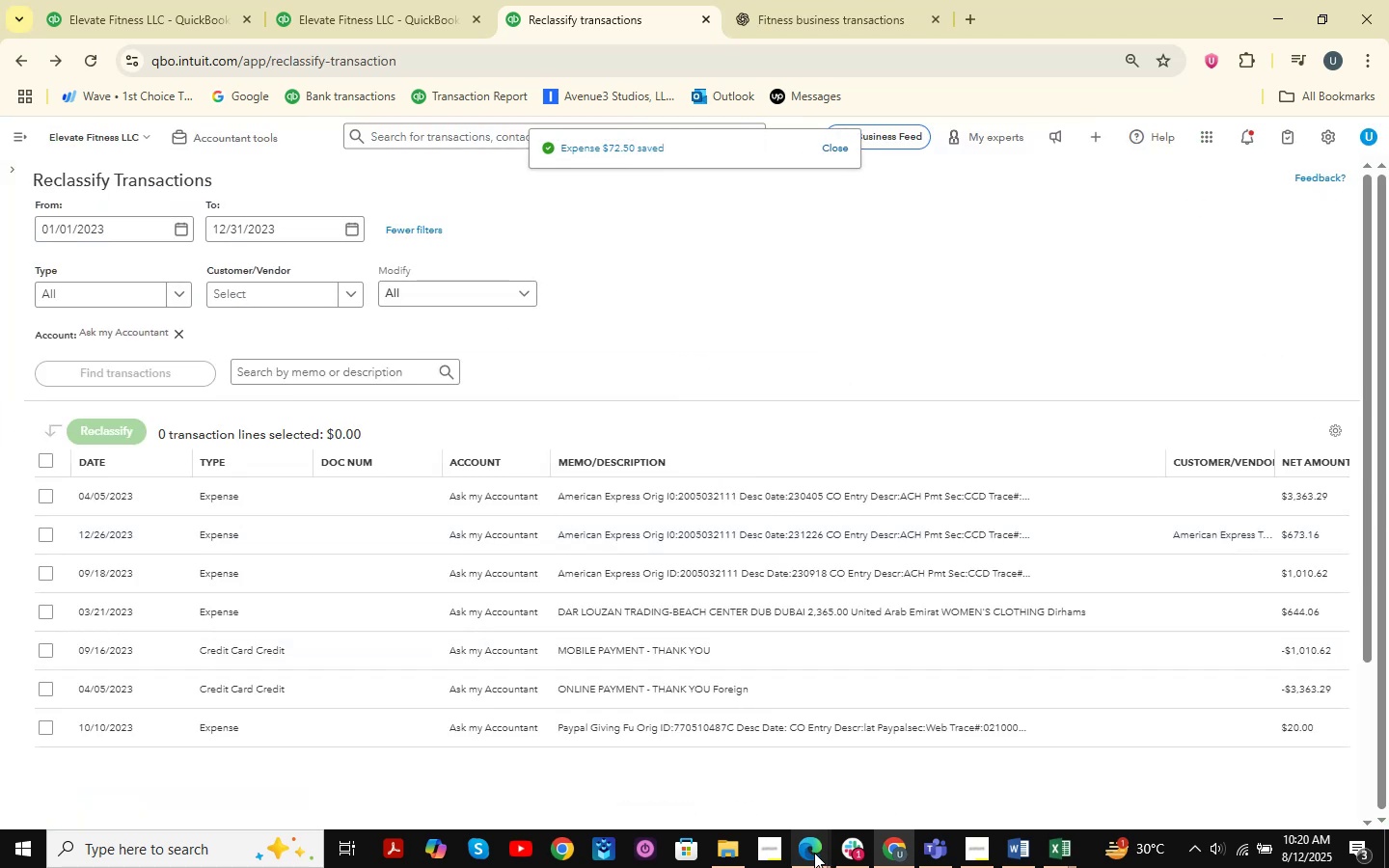 
left_click([749, 763])
 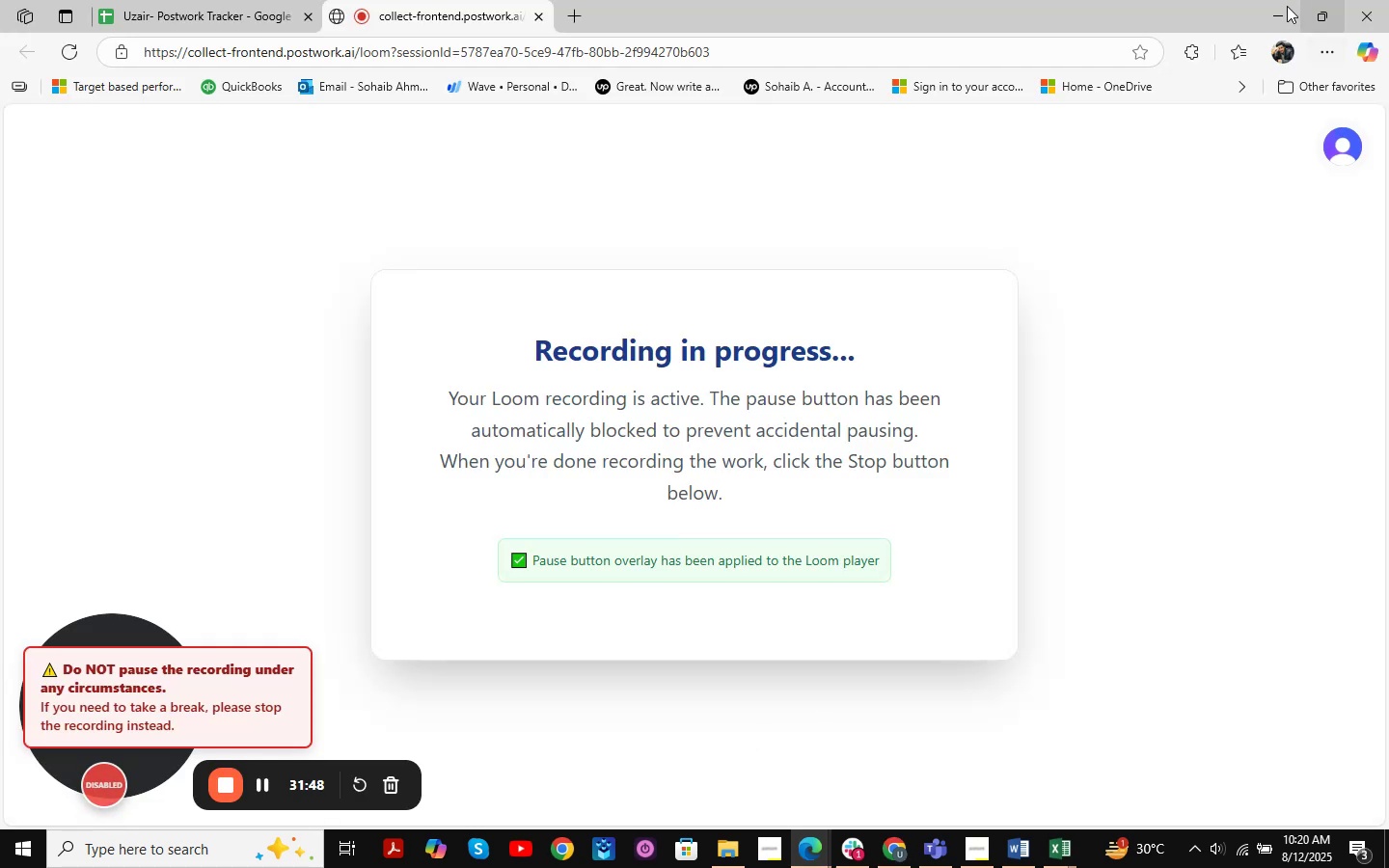 
left_click([1287, 6])
 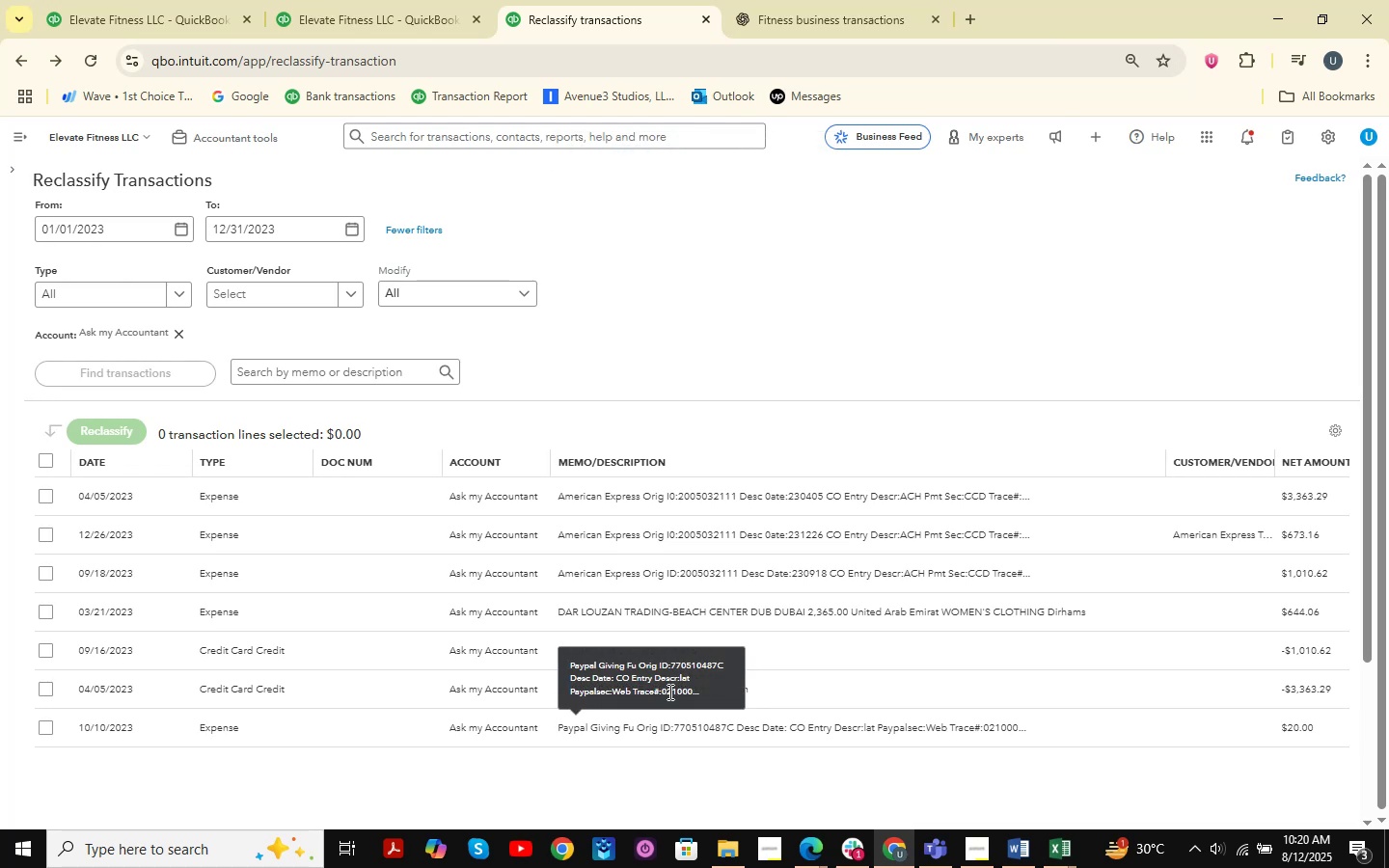 
wait(7.21)
 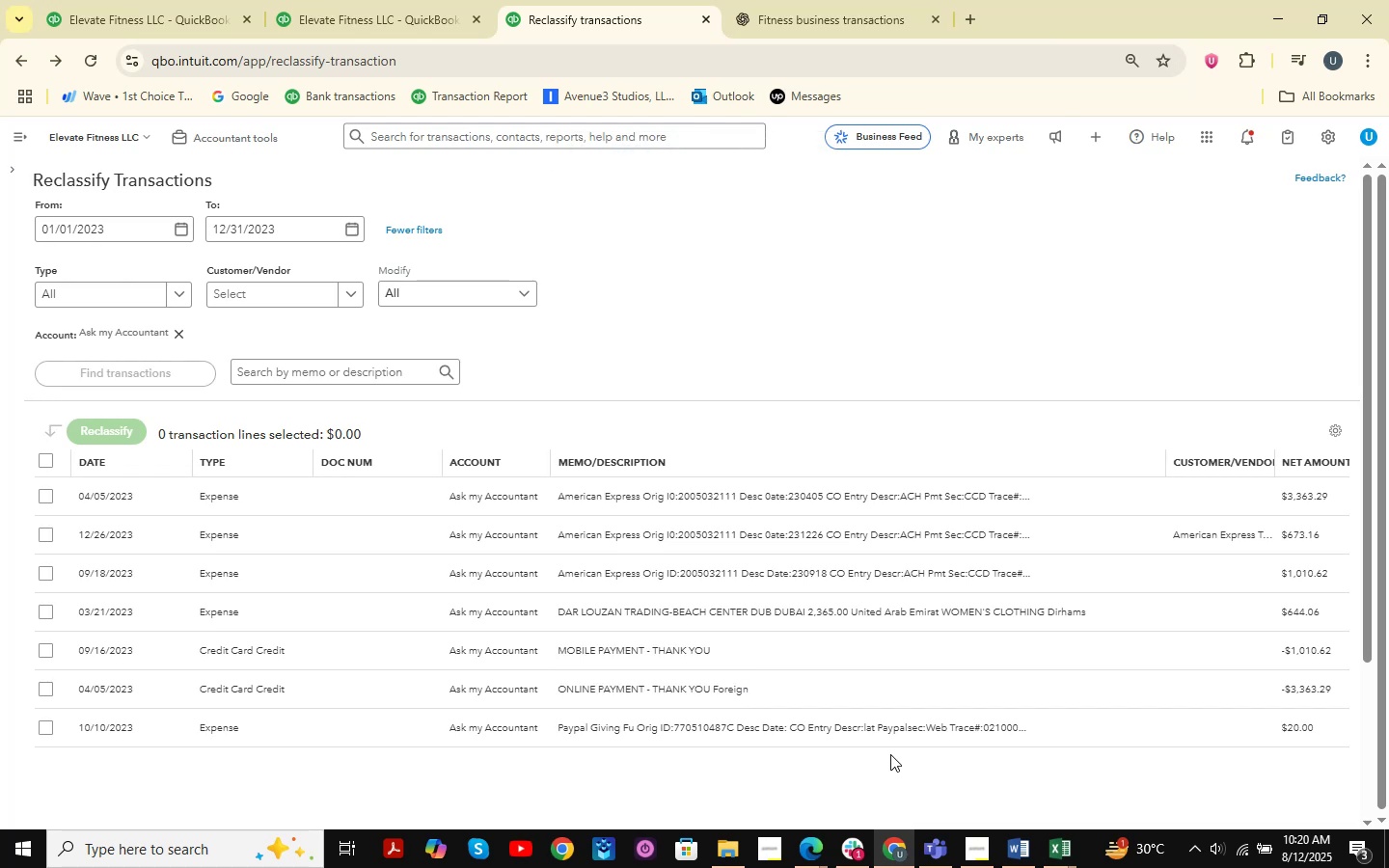 
left_click_drag(start_coordinate=[551, 723], to_coordinate=[633, 734])
 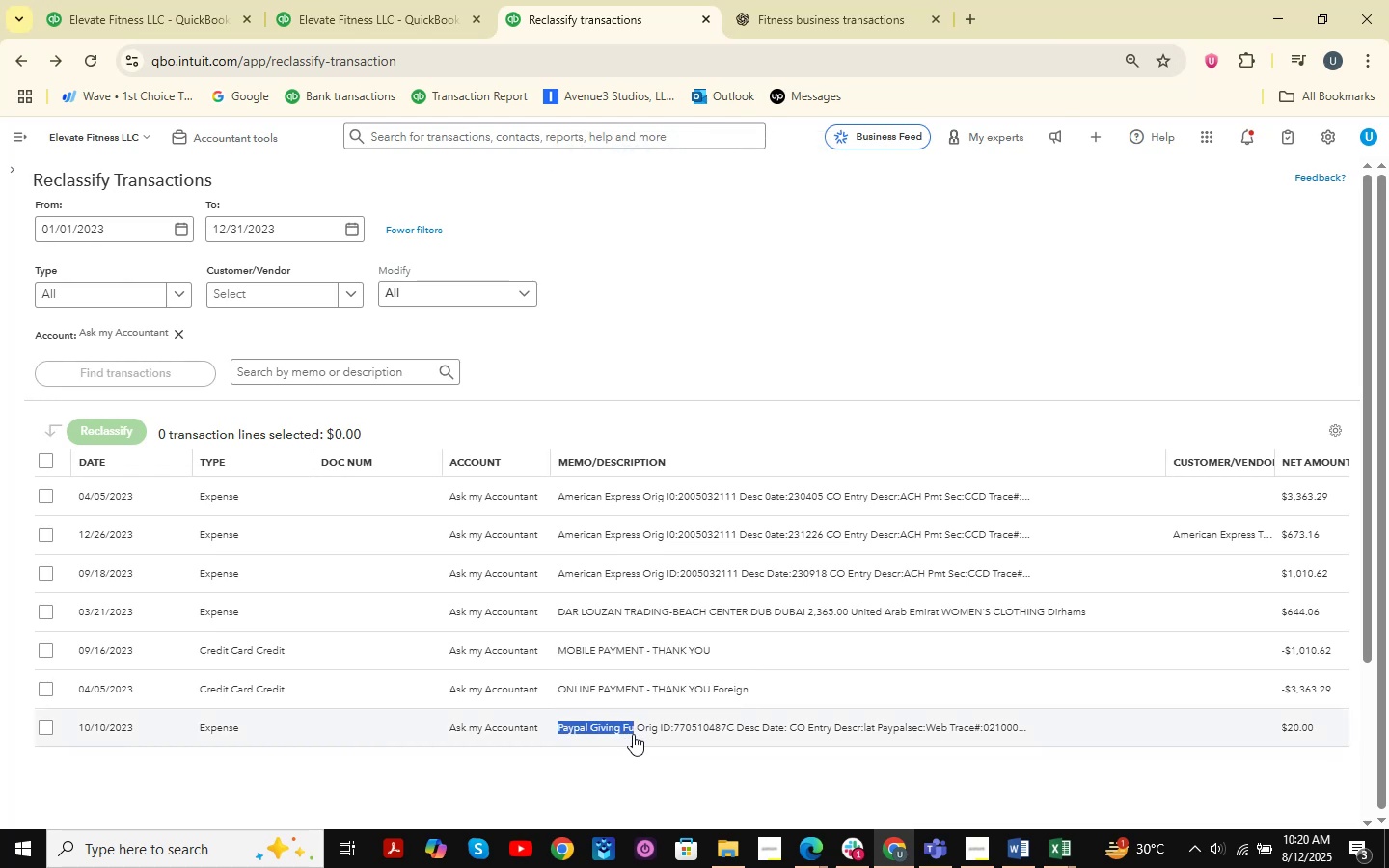 
key(Control+C)
 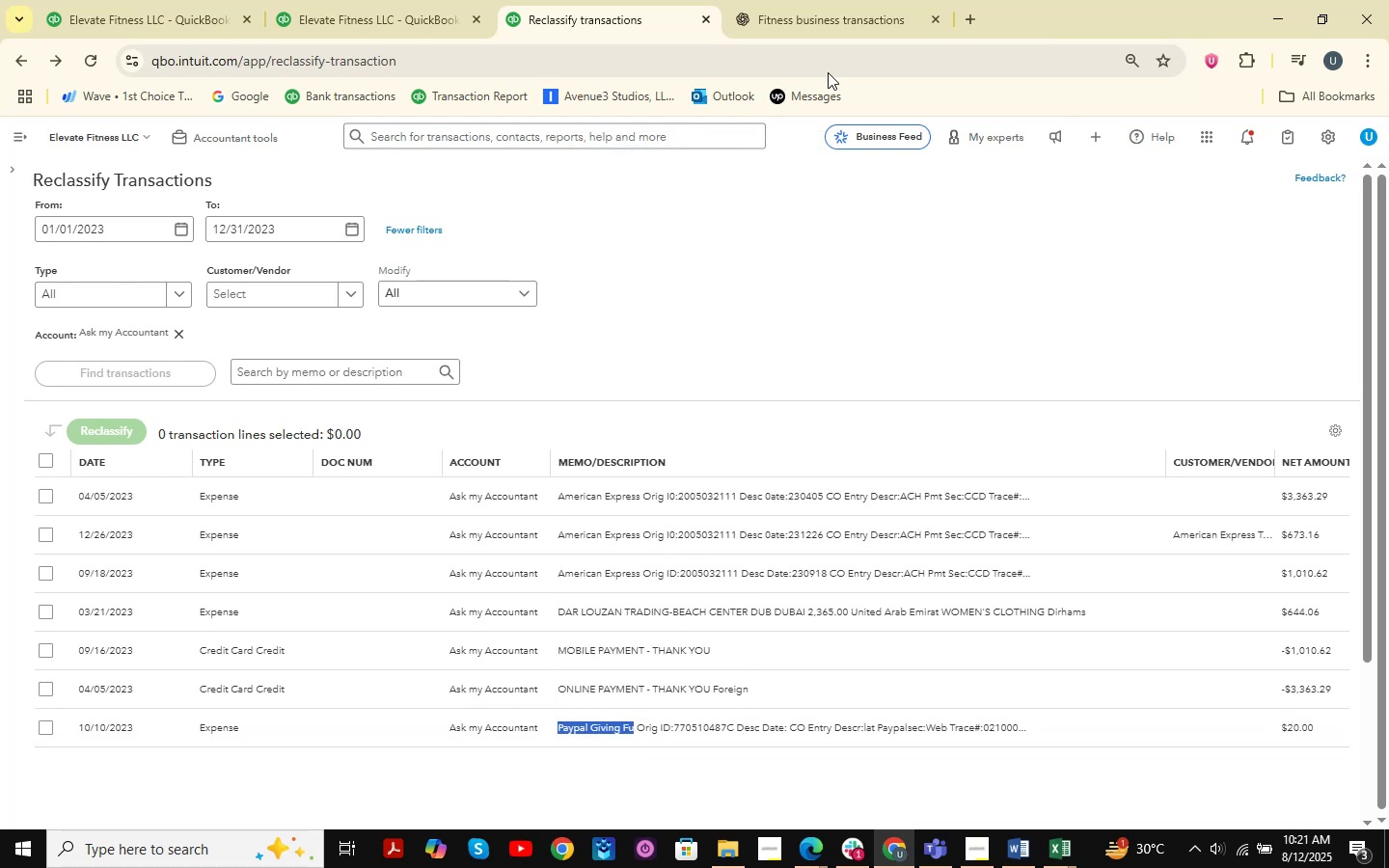 
left_click([866, 0])
 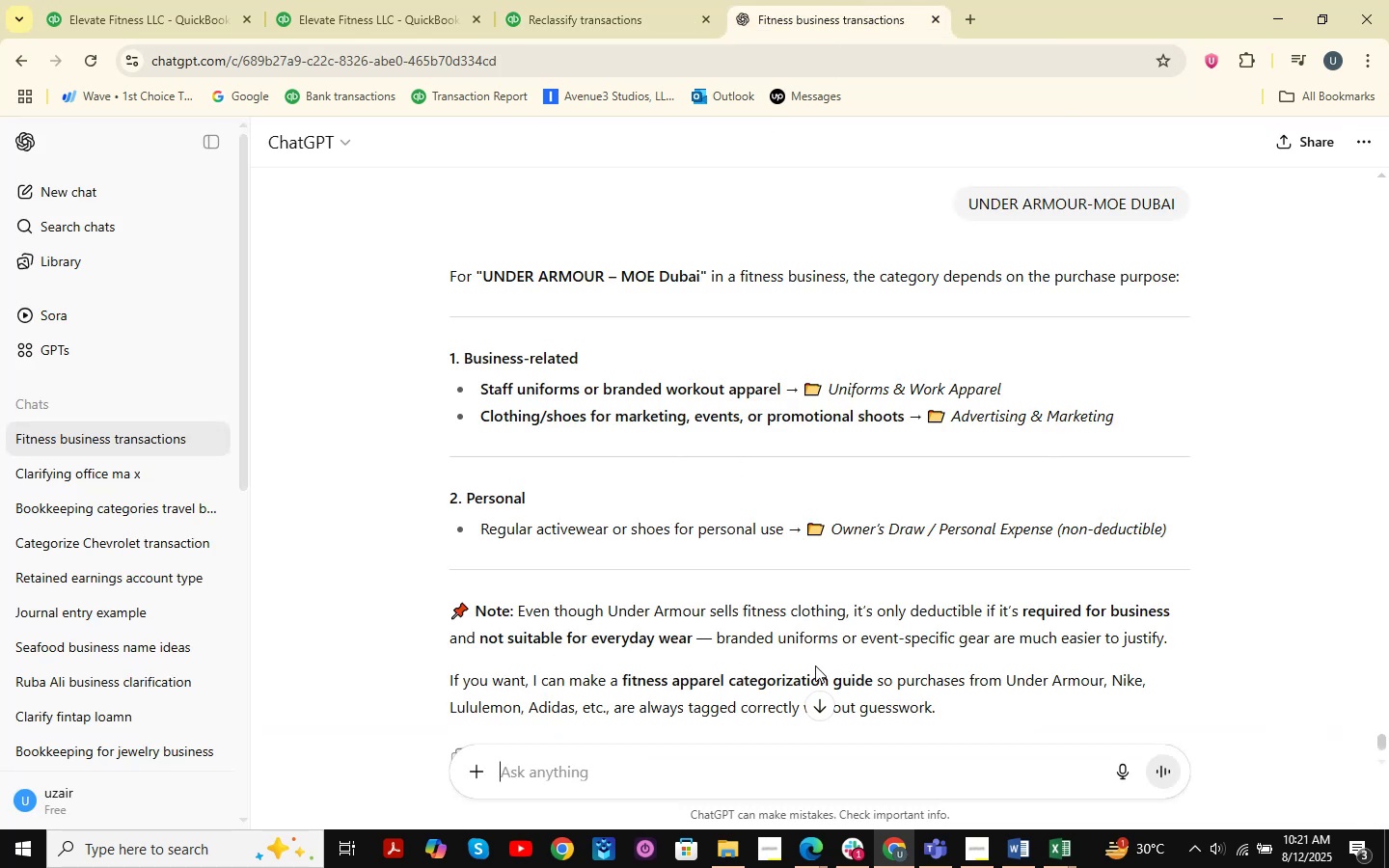 
key(Control+ControlLeft)
 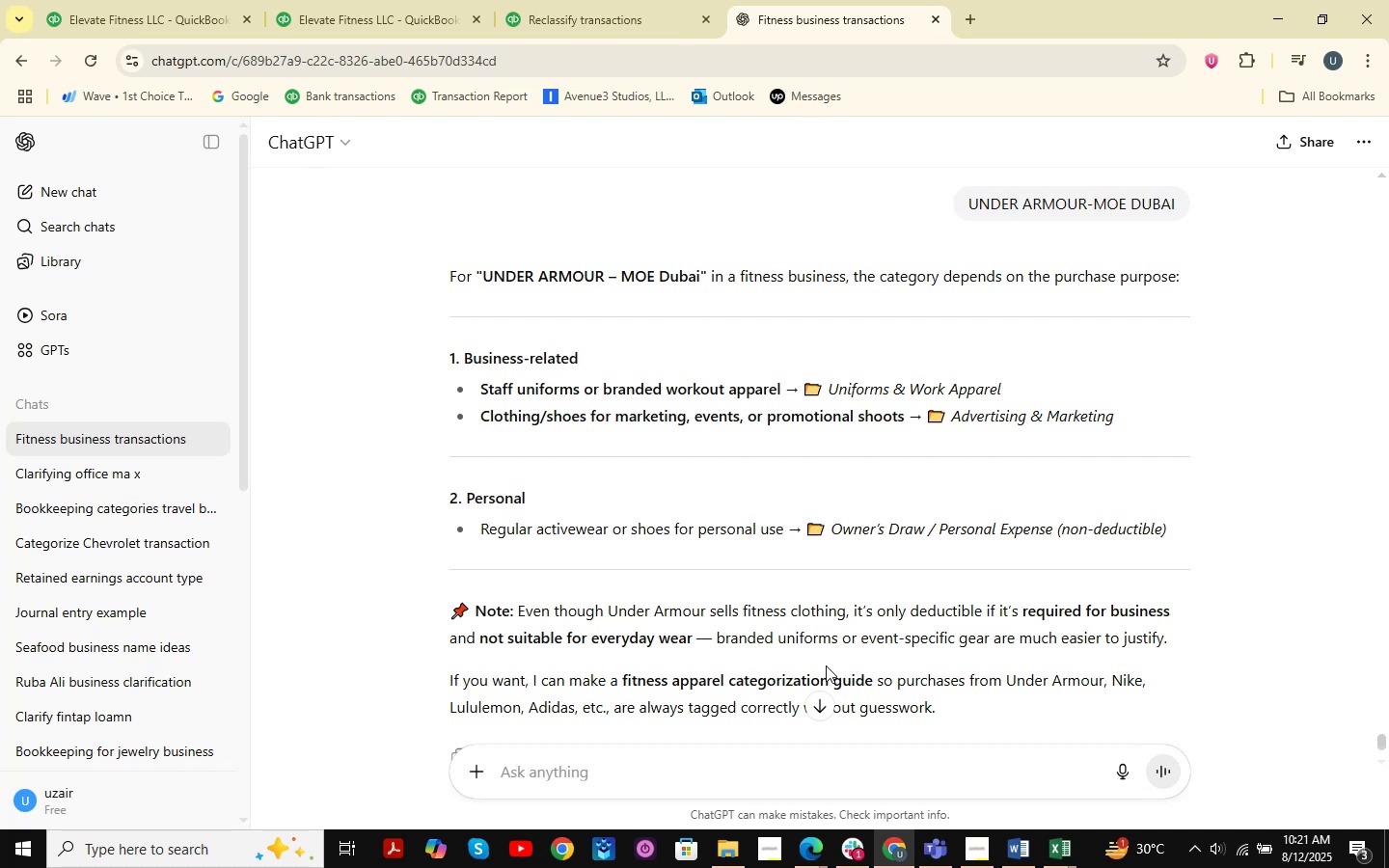 
key(Control+V)
 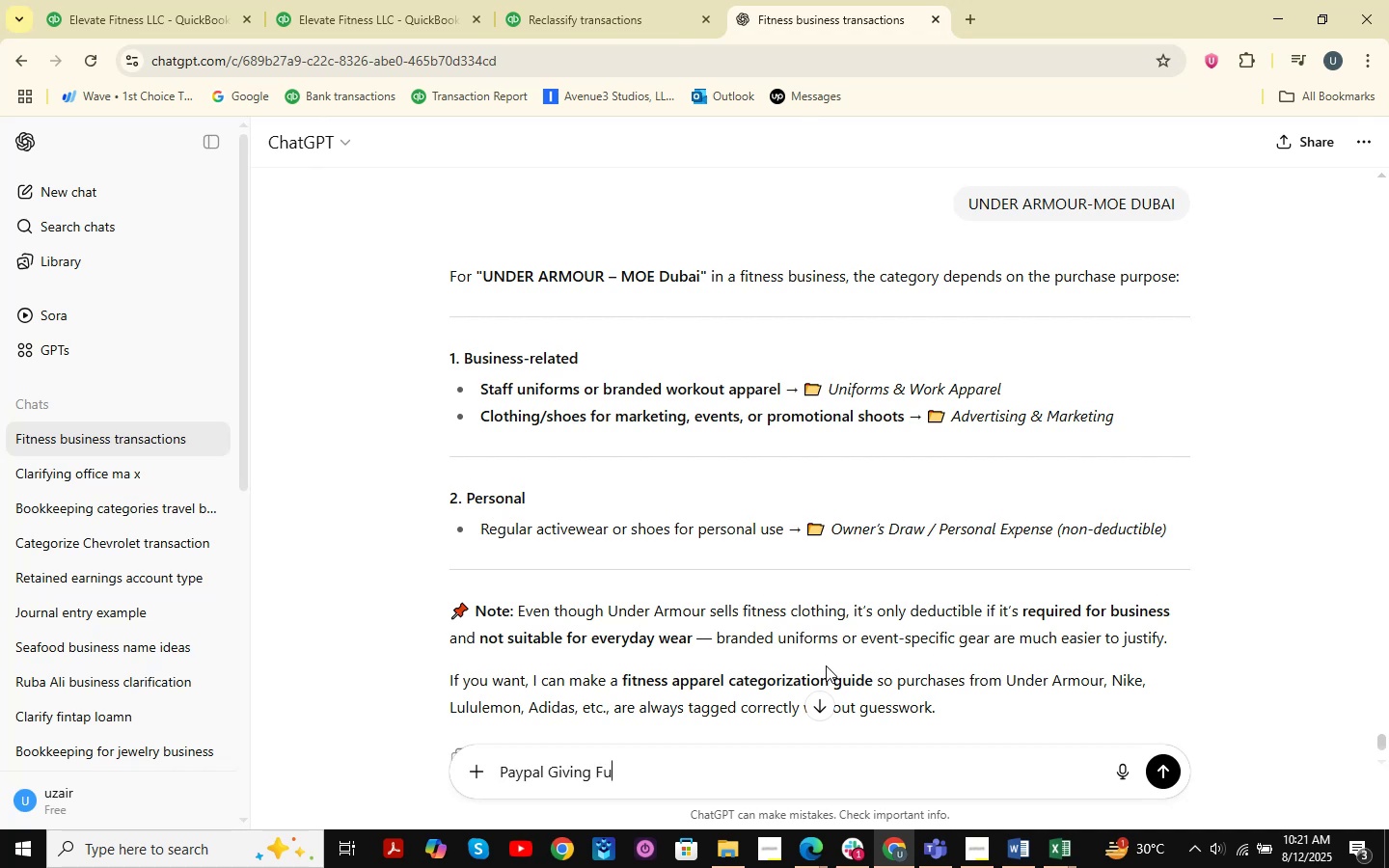 
key(NumpadEnter)
 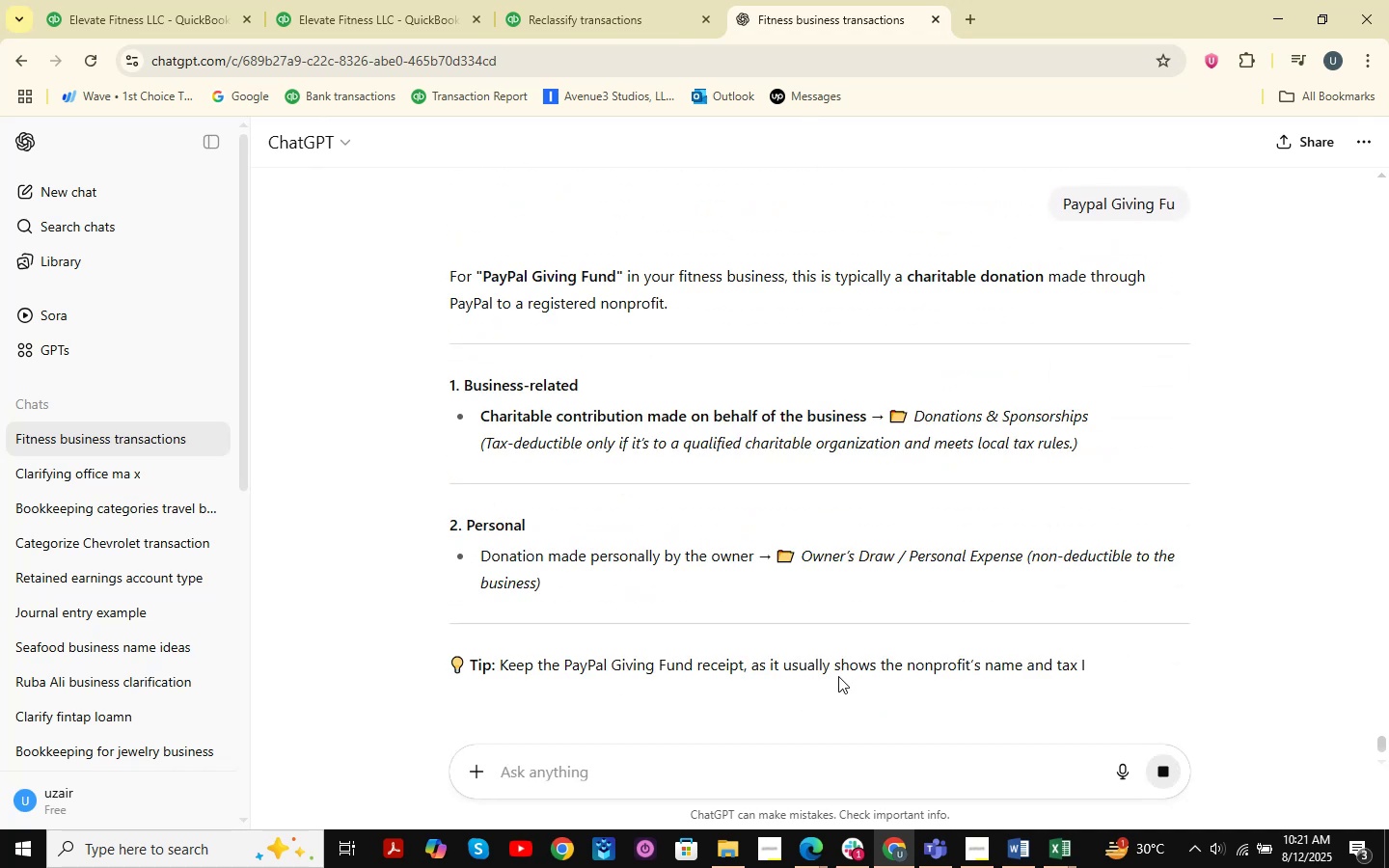 
wait(12.63)
 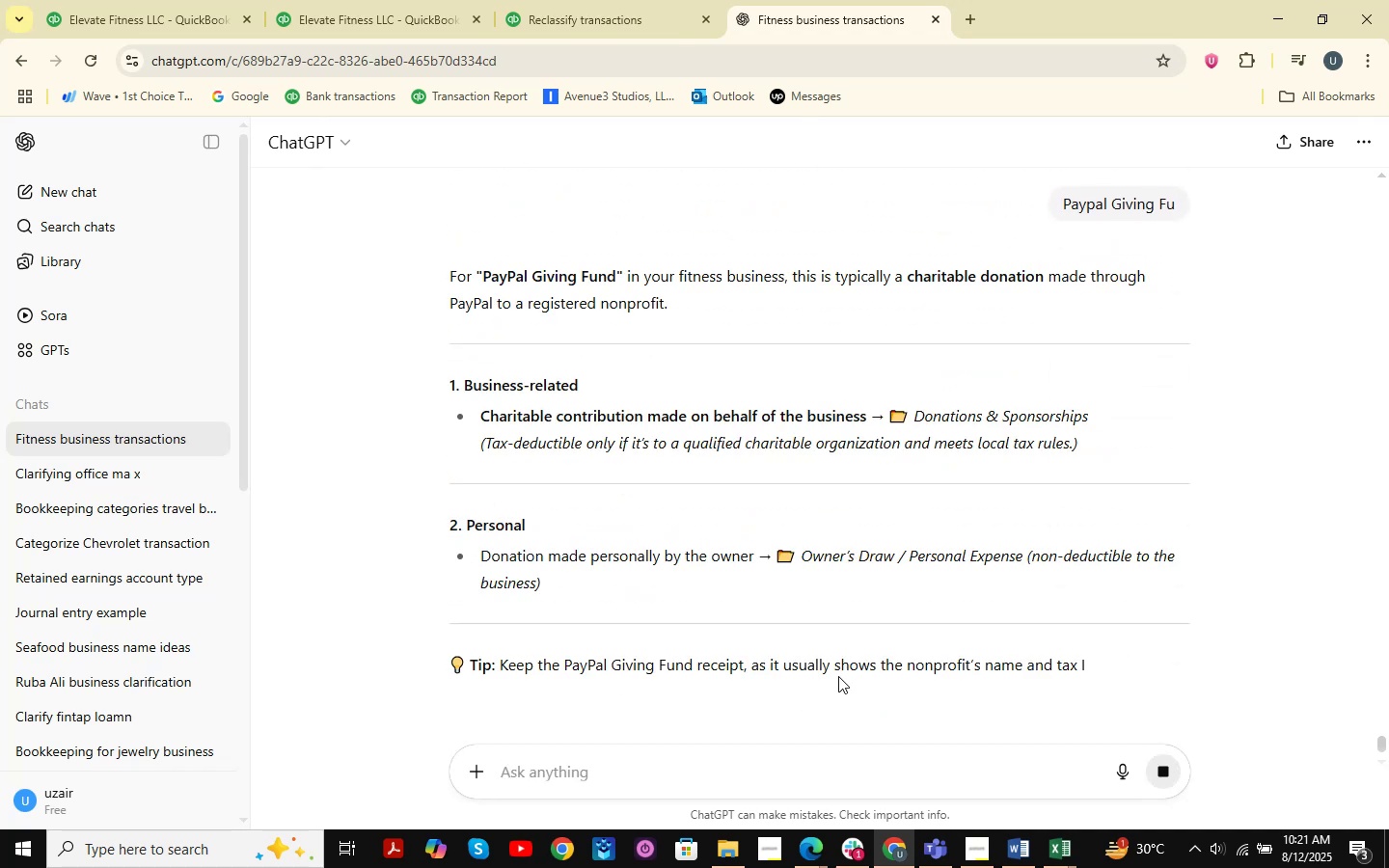 
left_click([360, 0])
 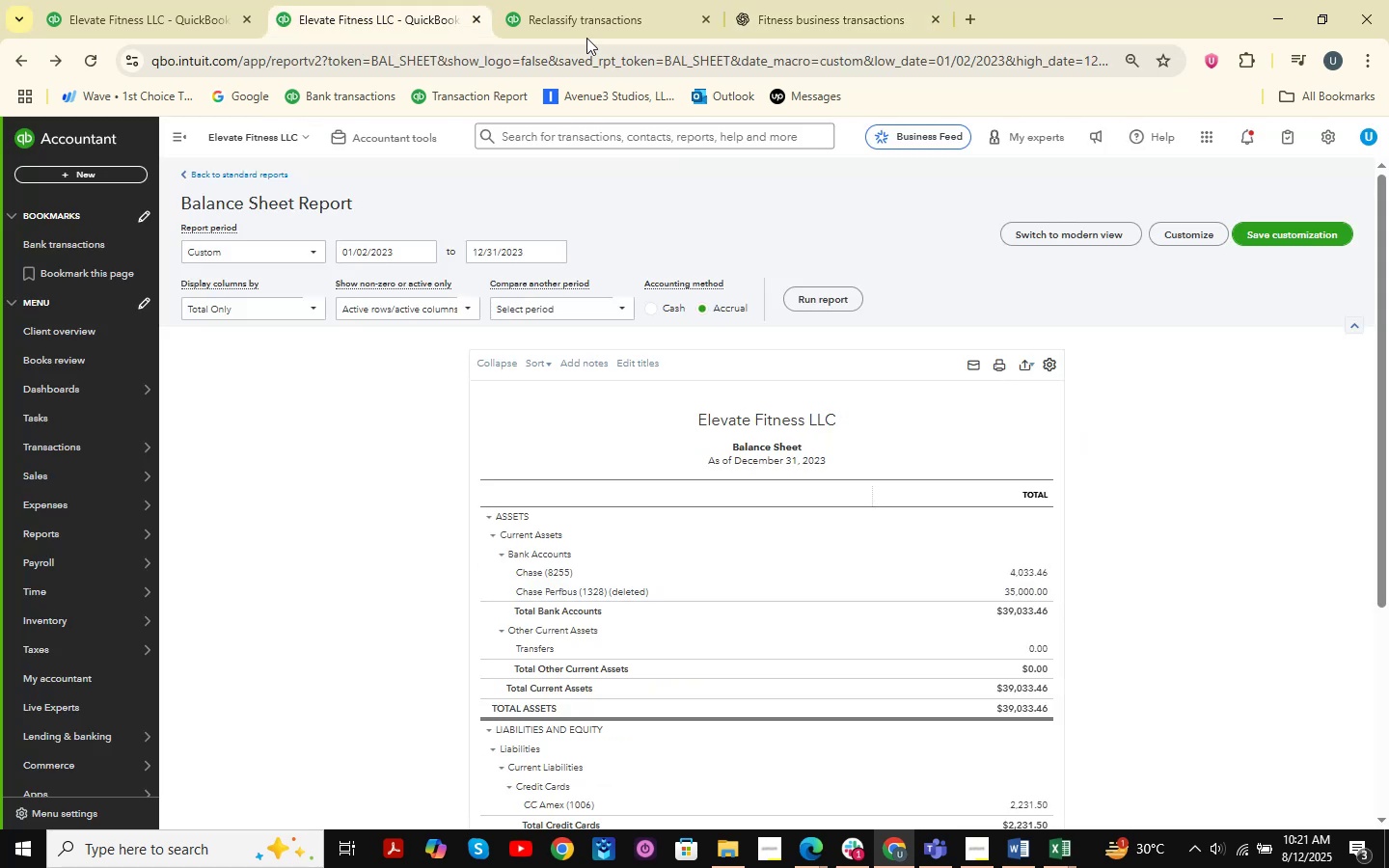 
left_click([588, 0])
 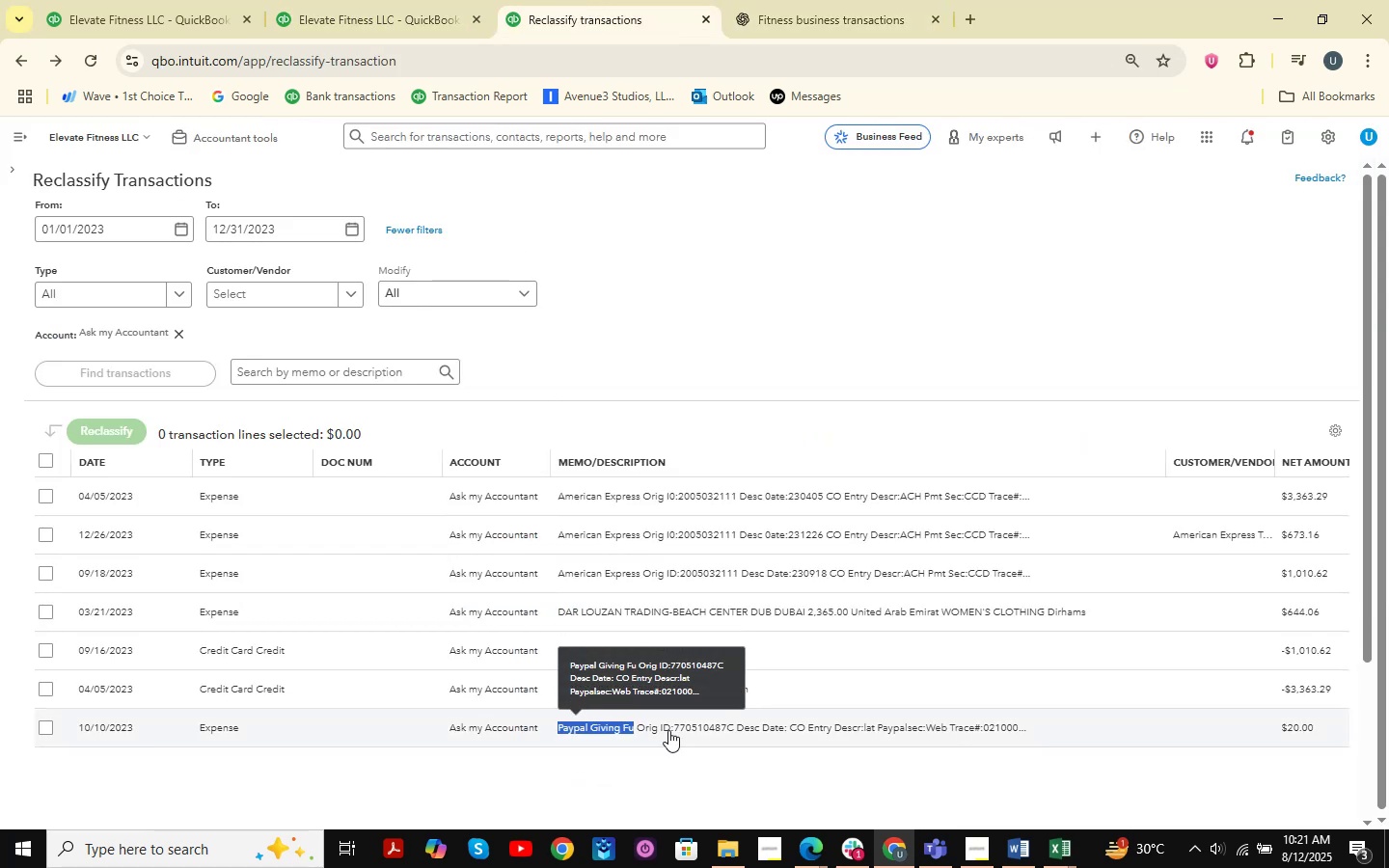 
left_click([668, 730])
 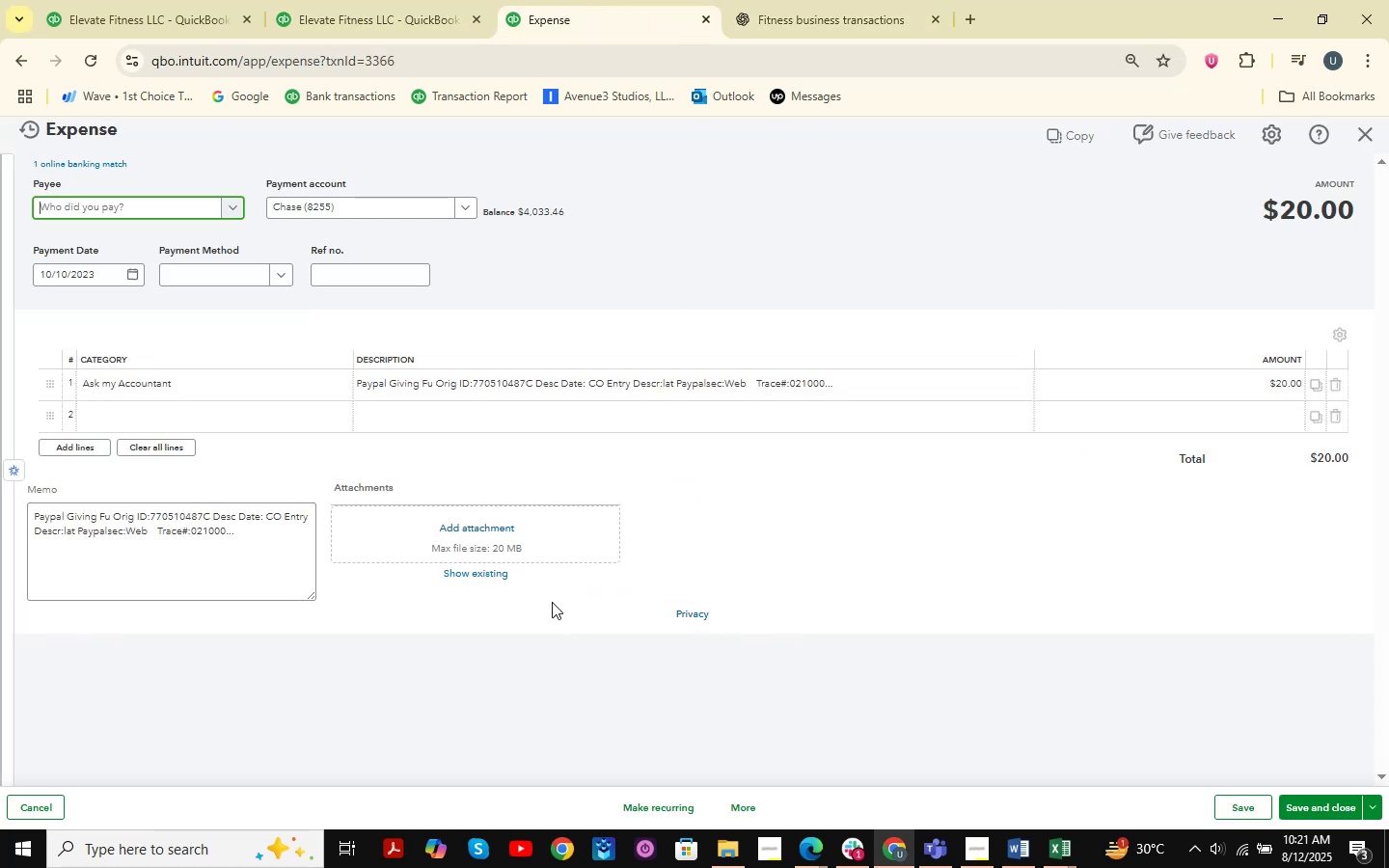 
left_click([235, 389])
 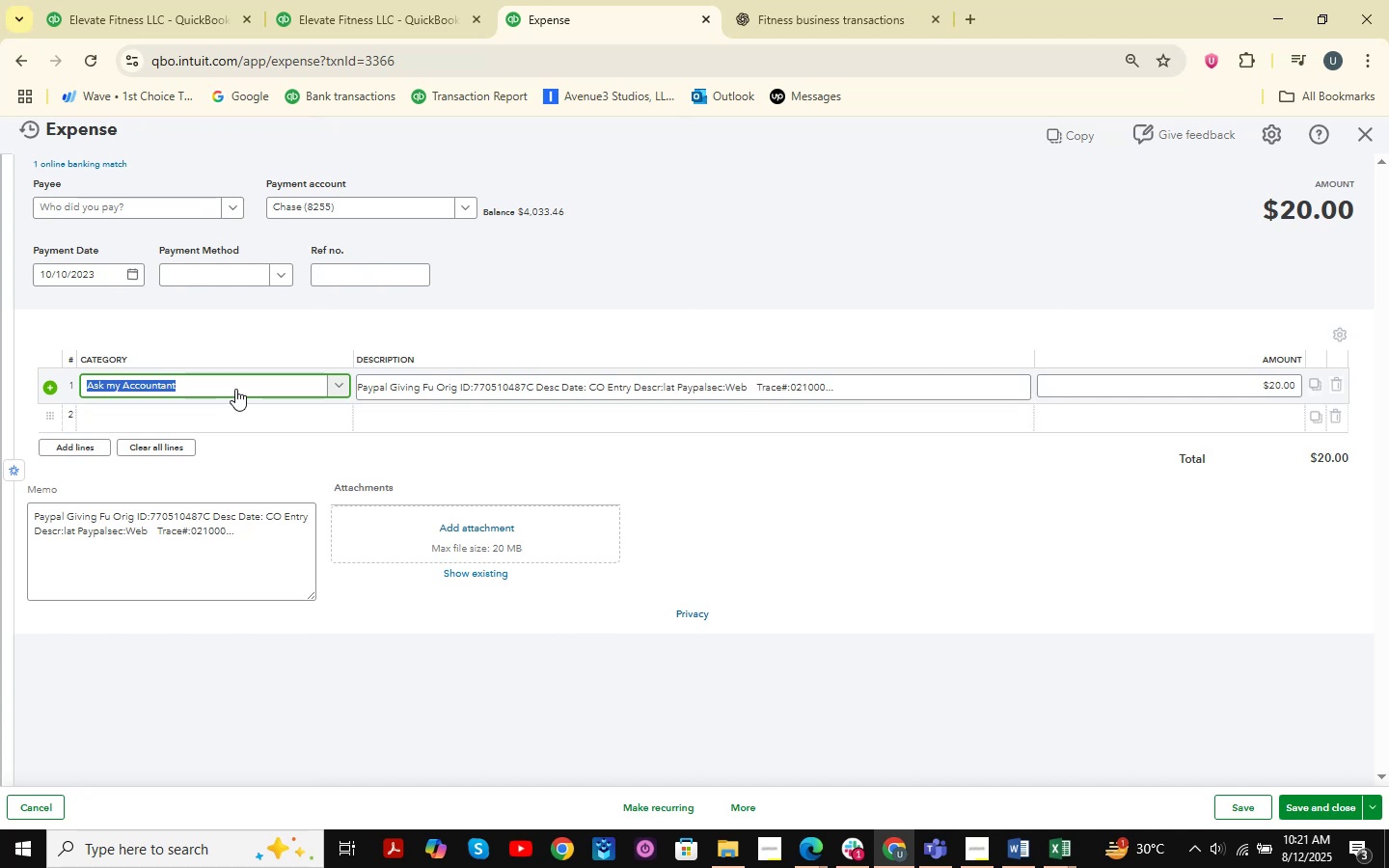 
type(chari)
 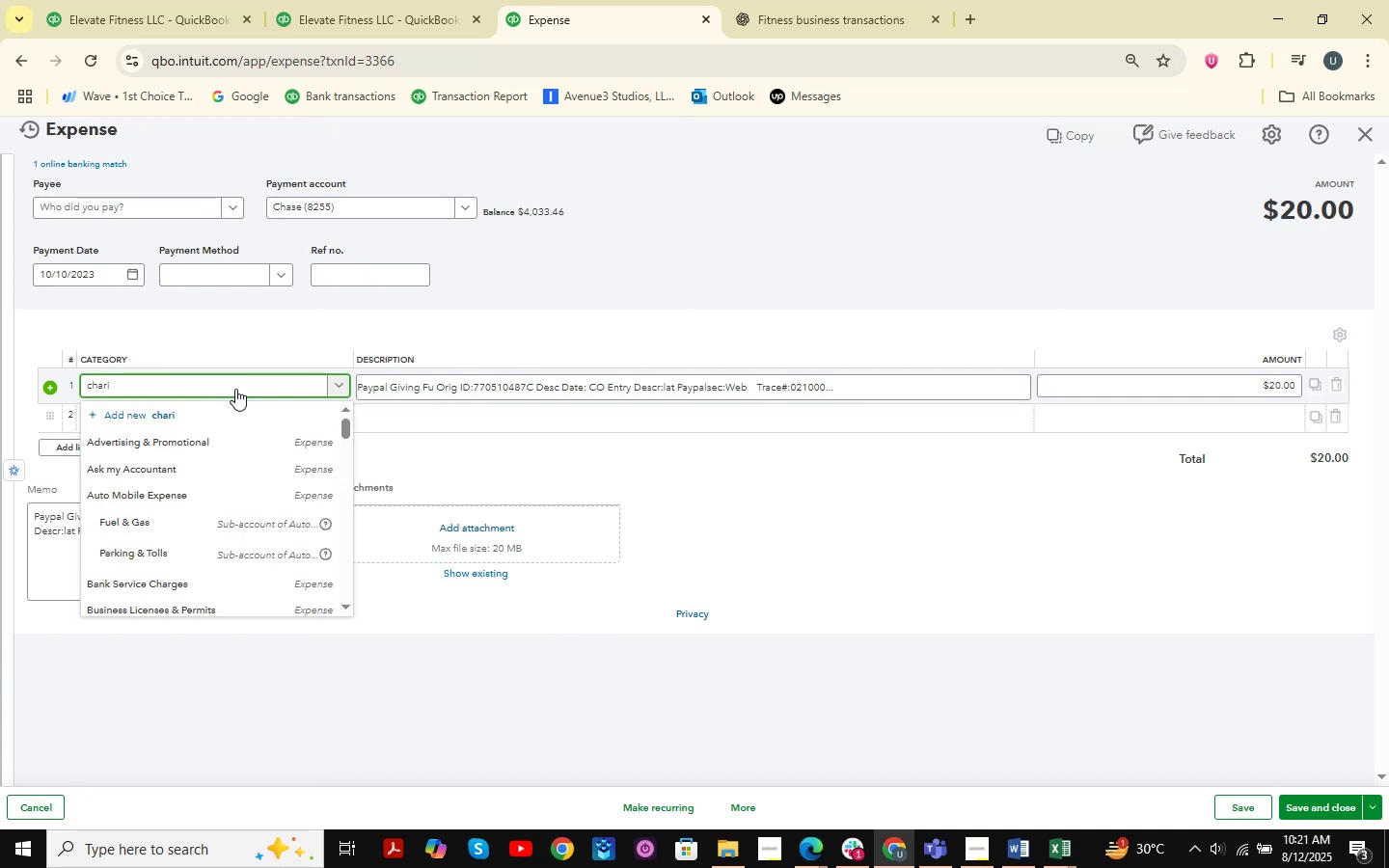 
key(ArrowDown)
 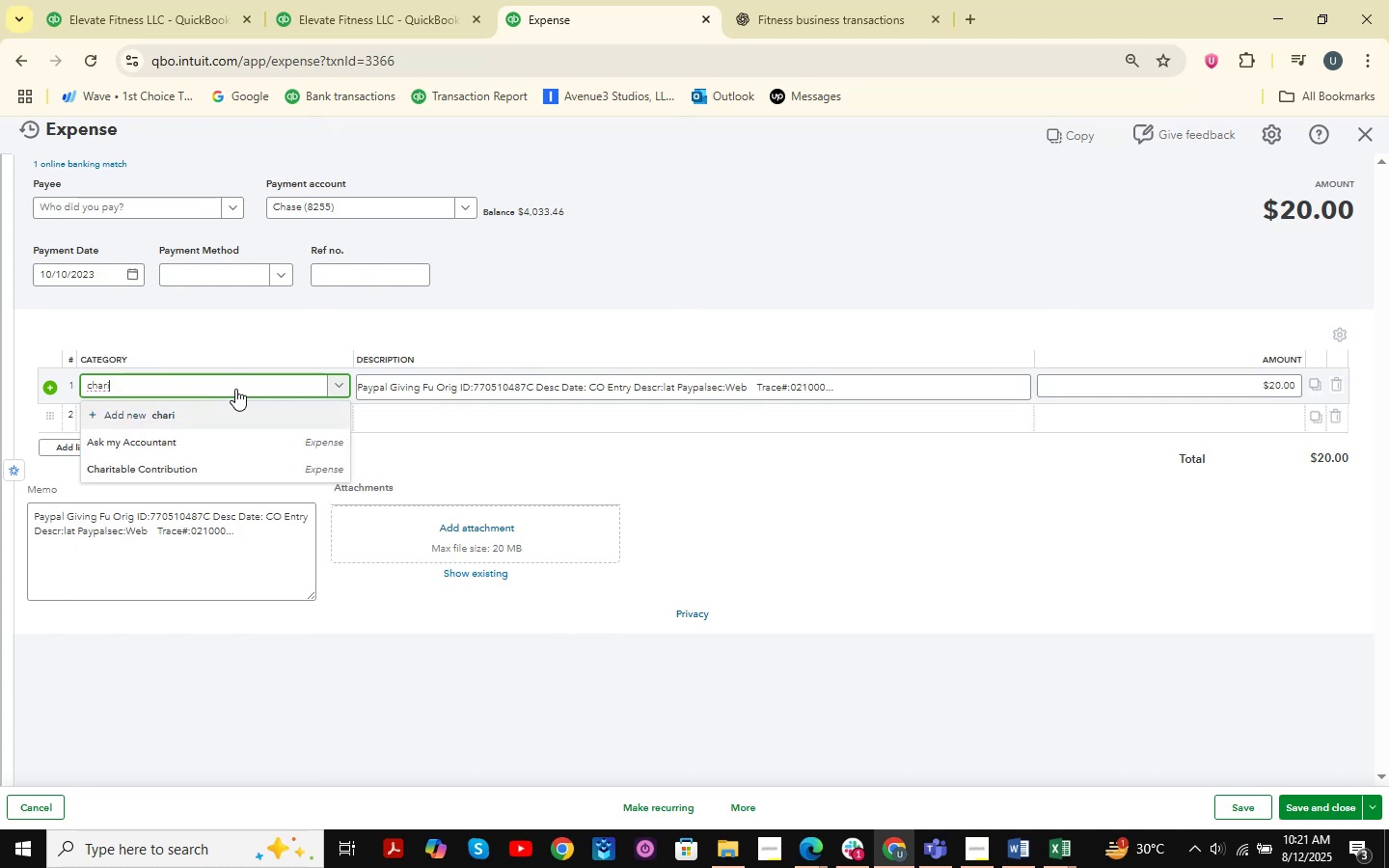 
key(ArrowDown)
 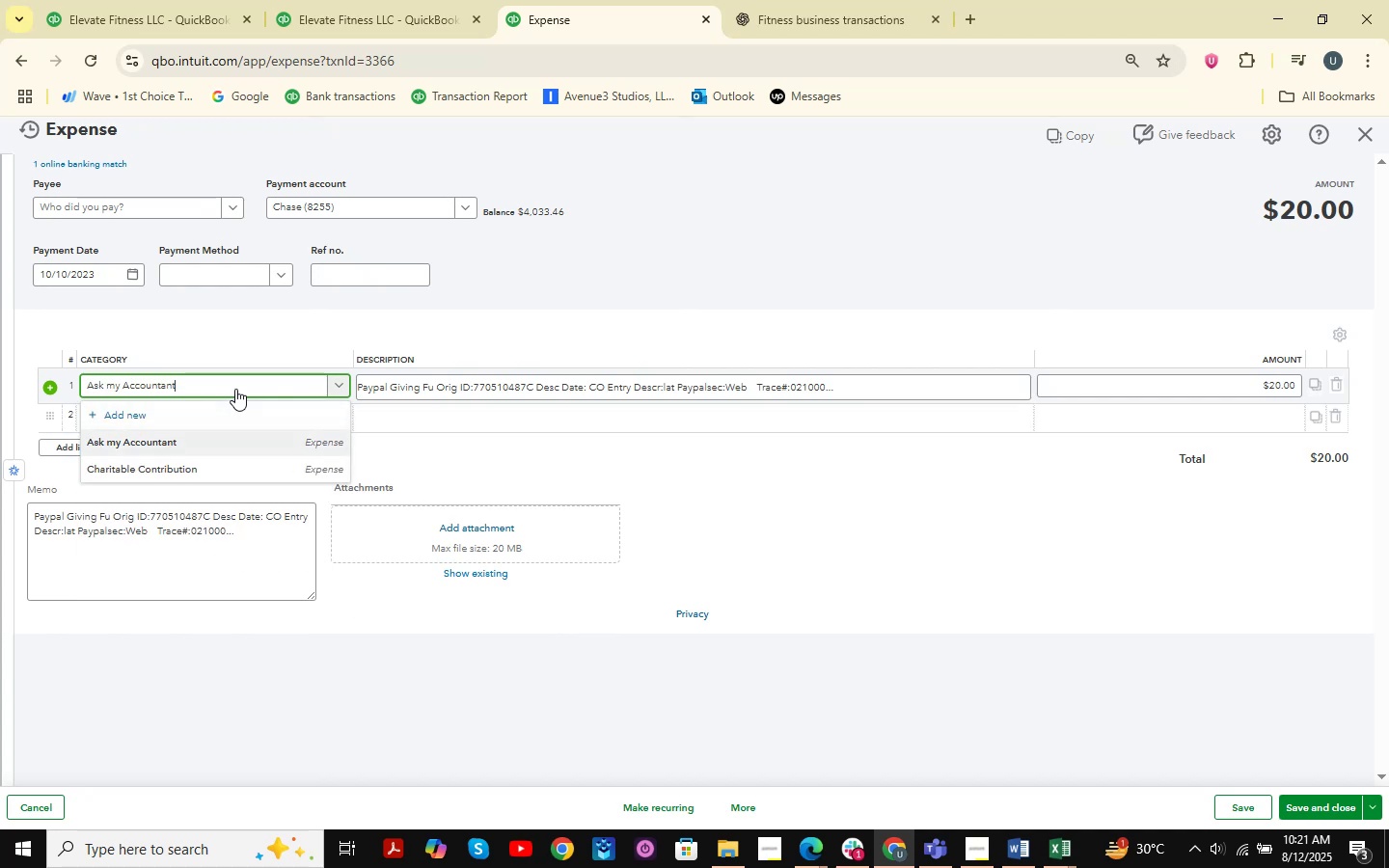 
key(ArrowDown)
 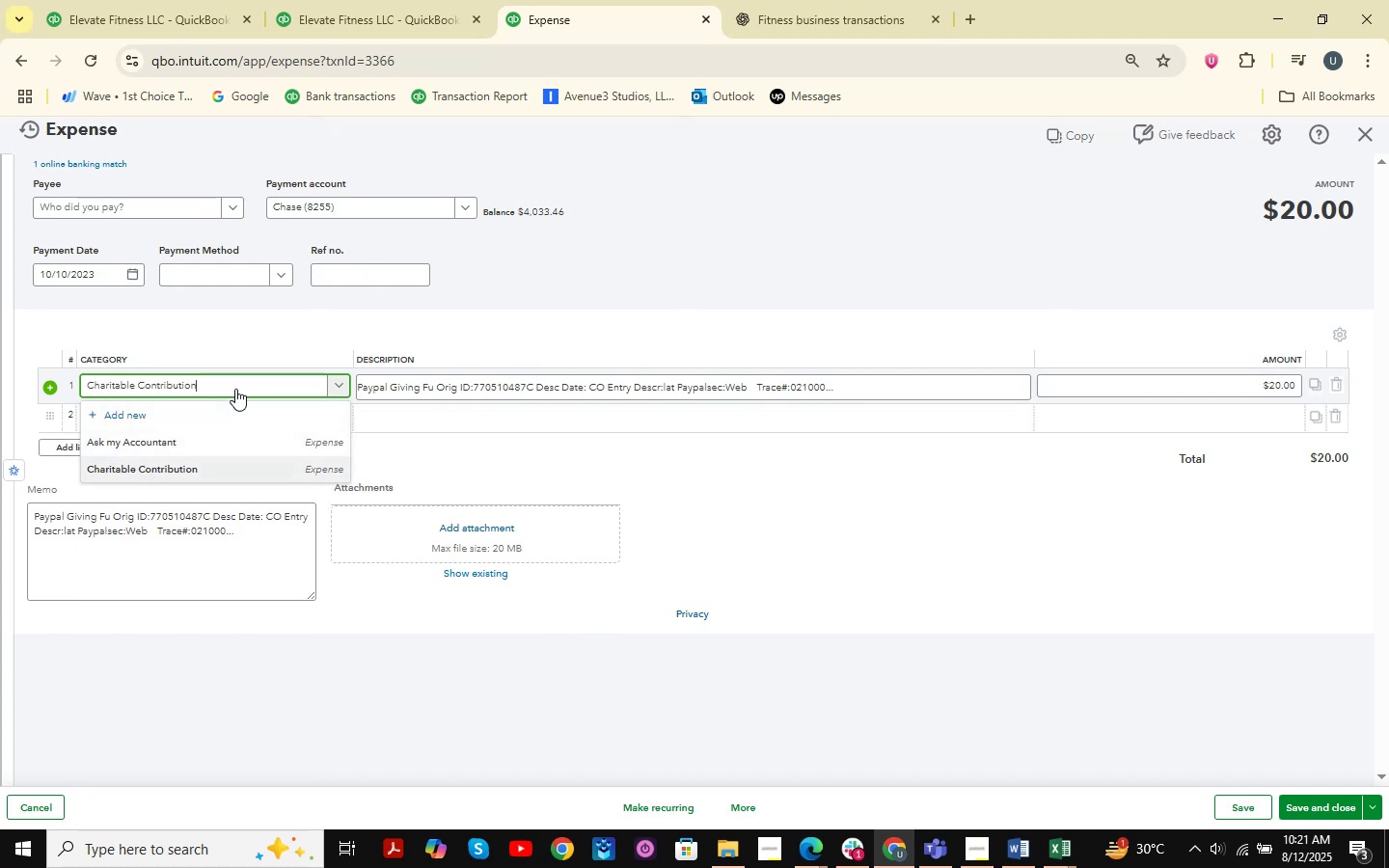 
key(Enter)
 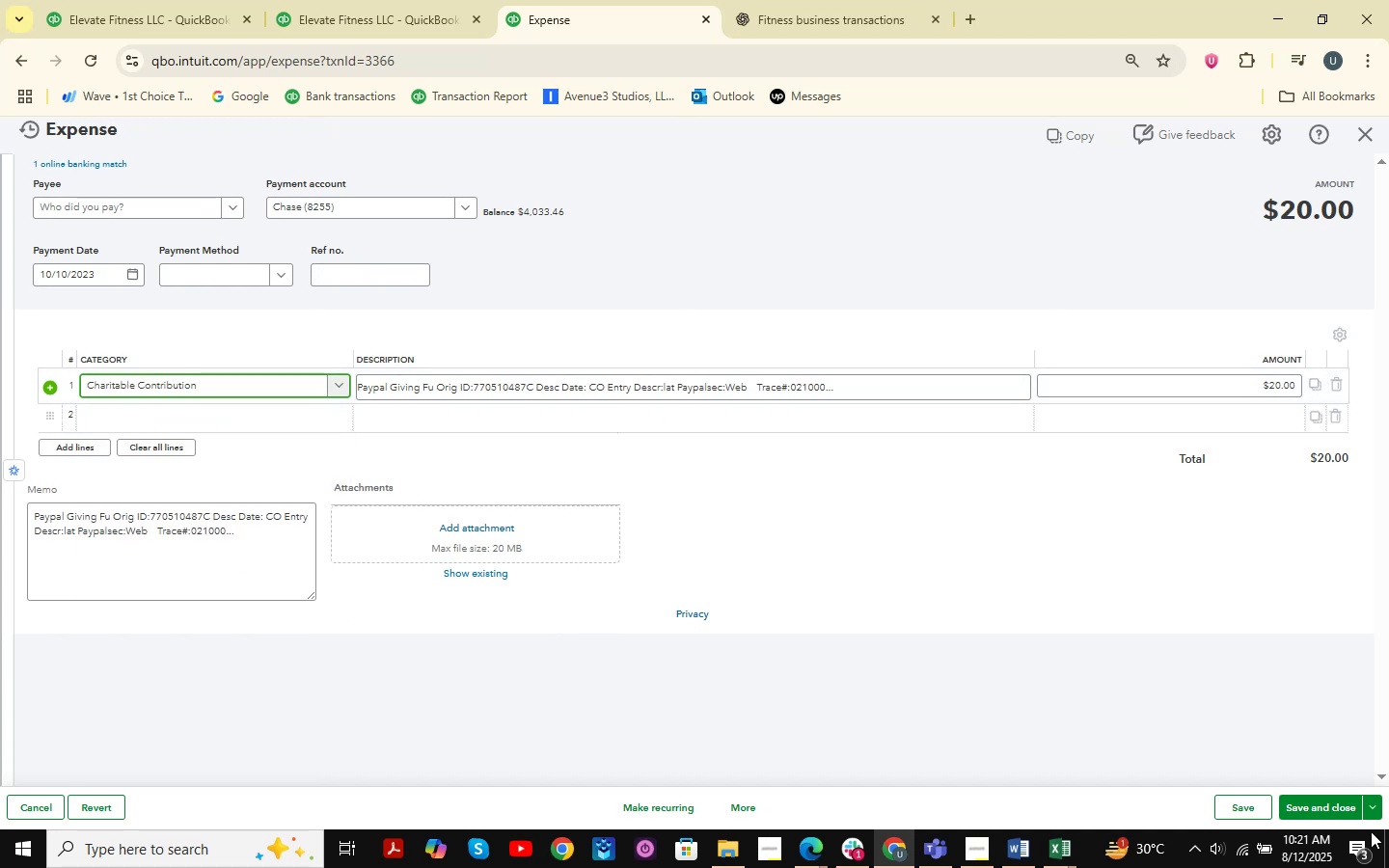 
left_click([1308, 803])
 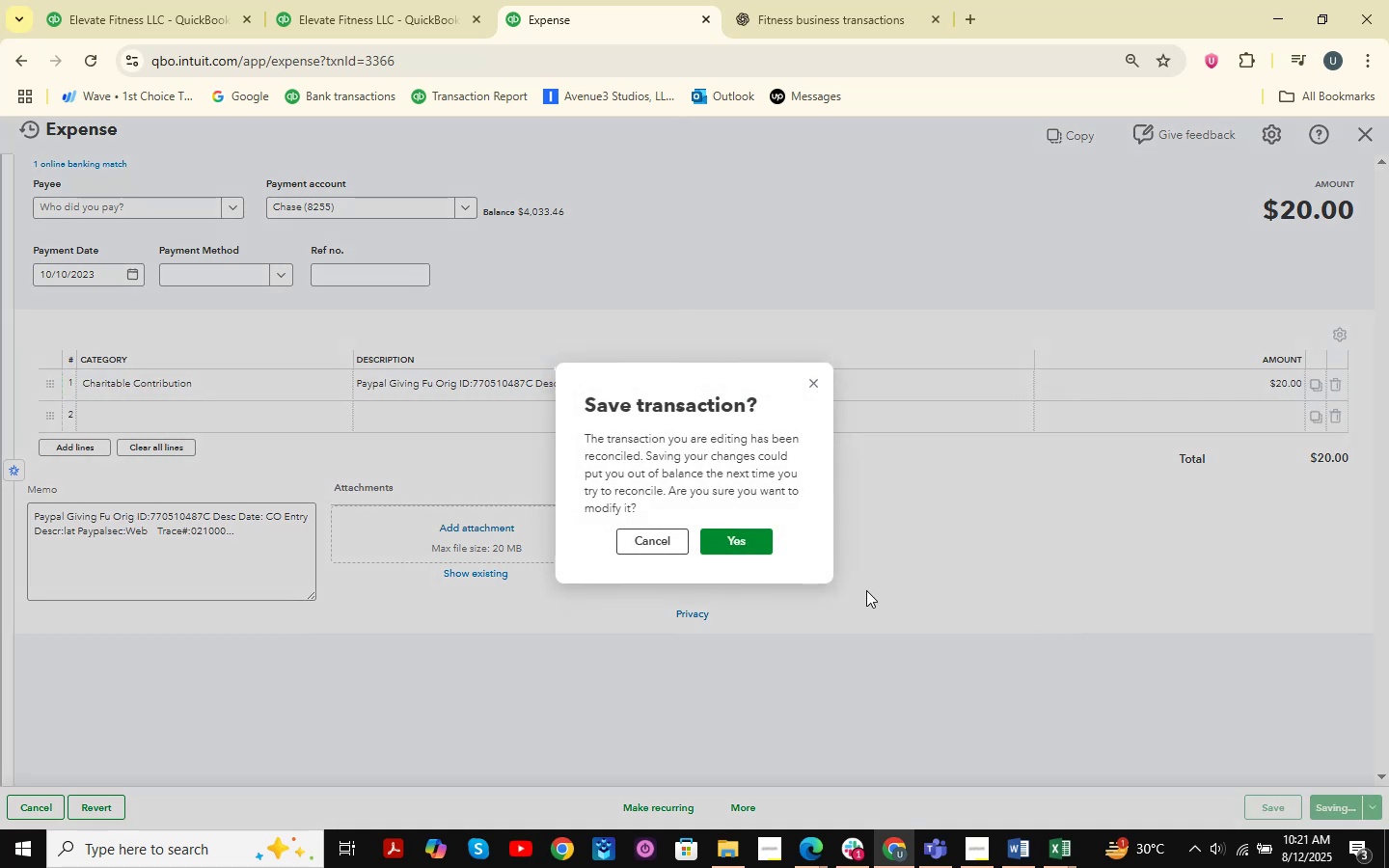 
left_click([753, 546])
 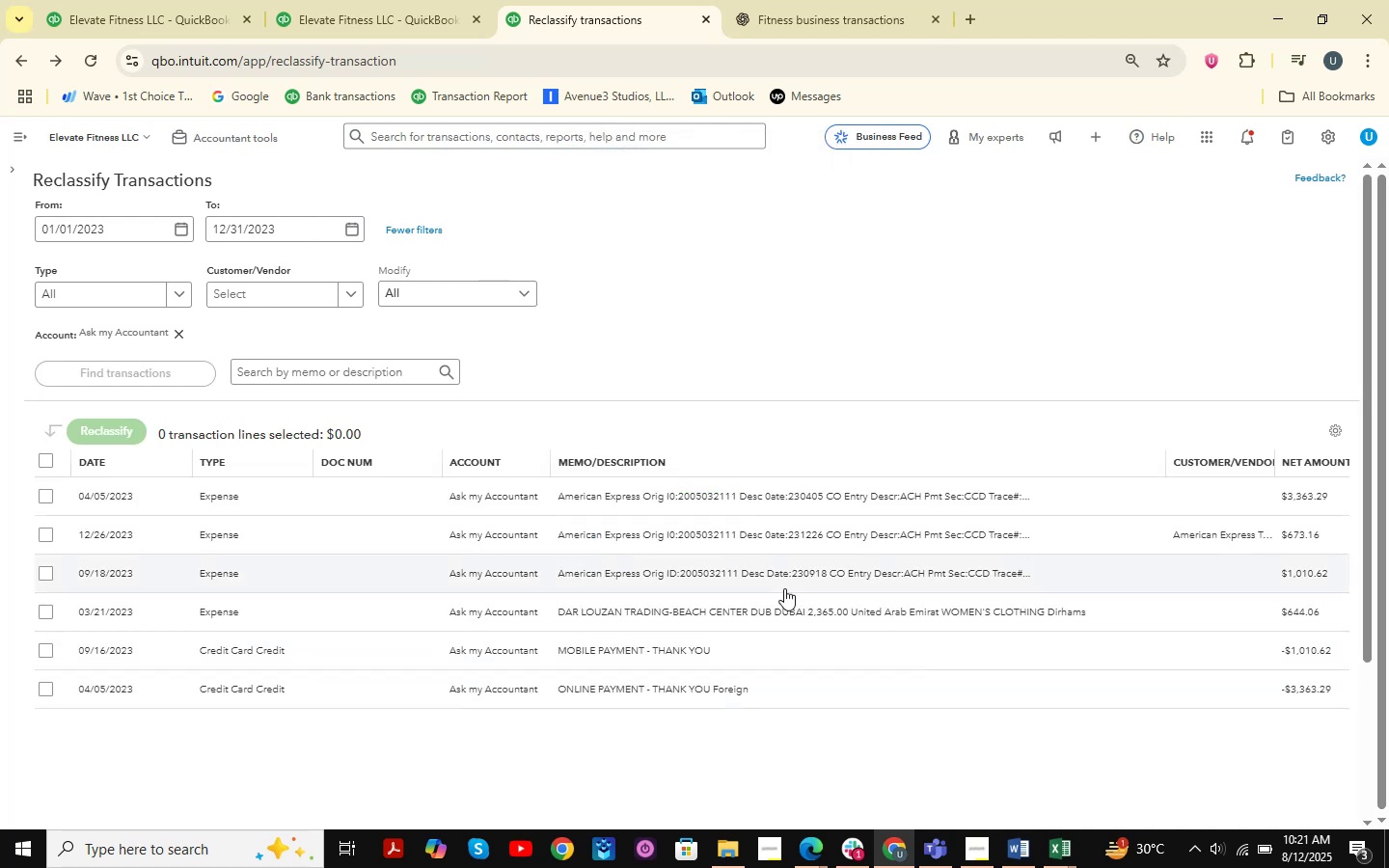 
wait(15.11)
 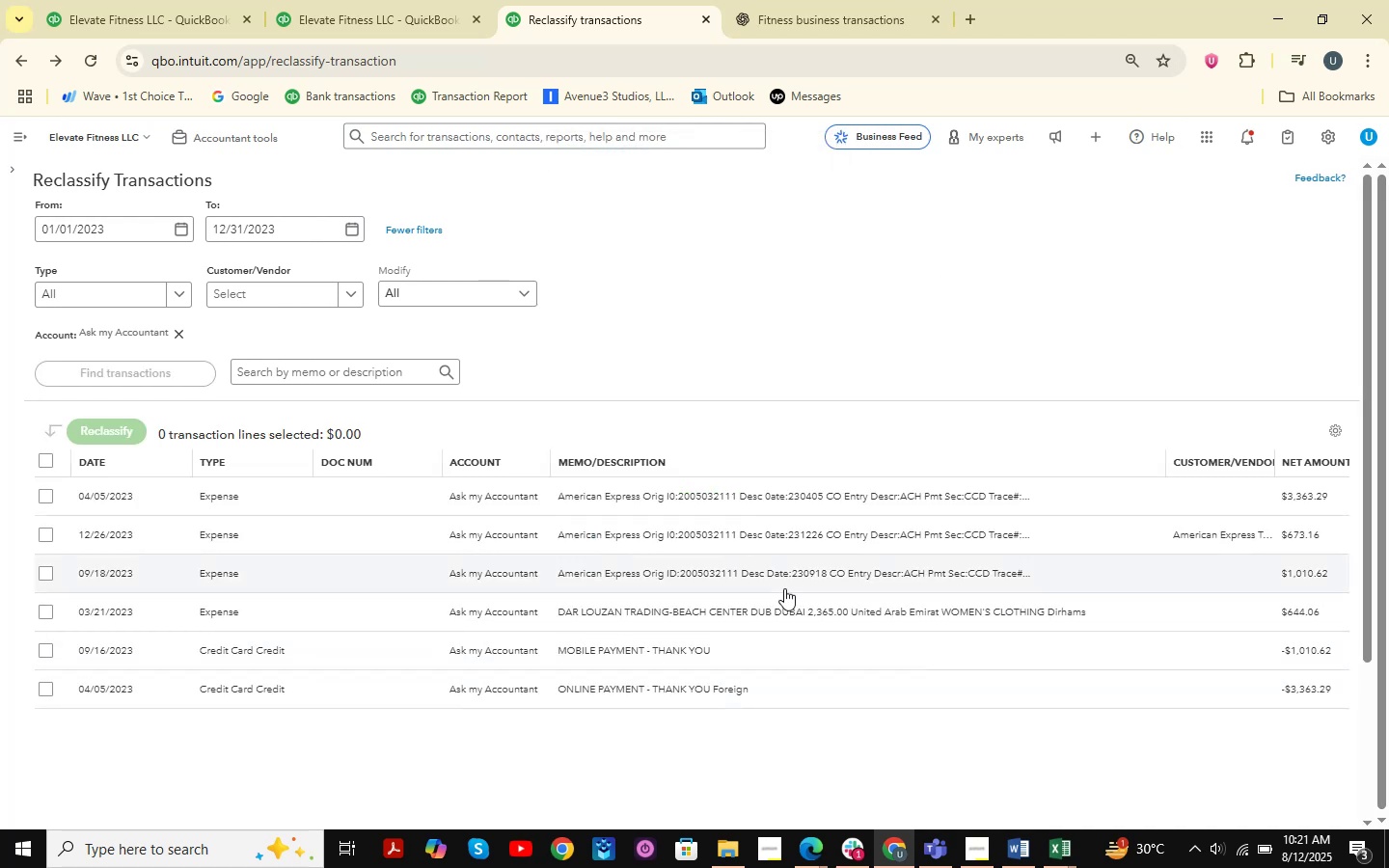 
left_click_drag(start_coordinate=[558, 689], to_coordinate=[749, 700])
 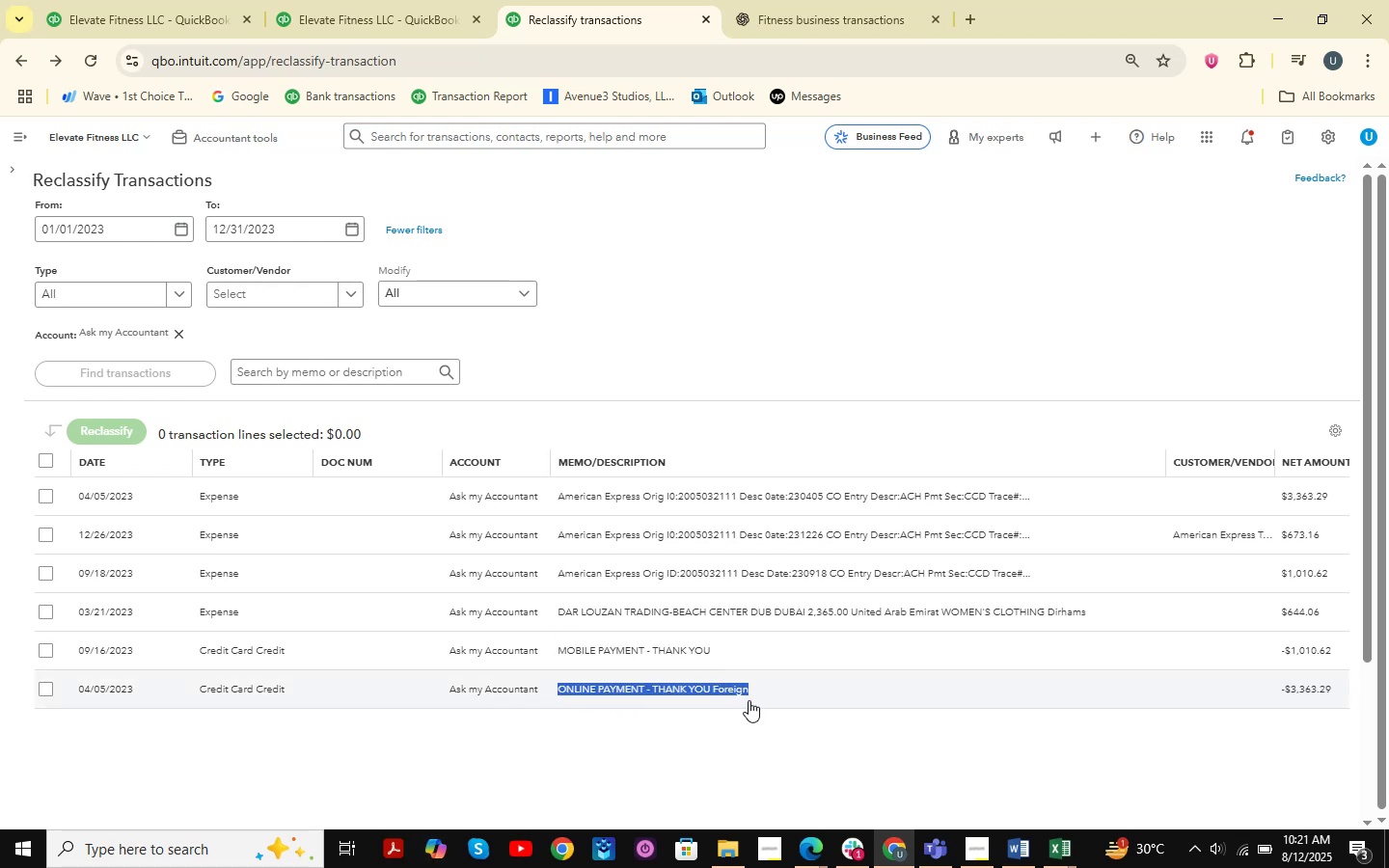 
key(Control+C)
 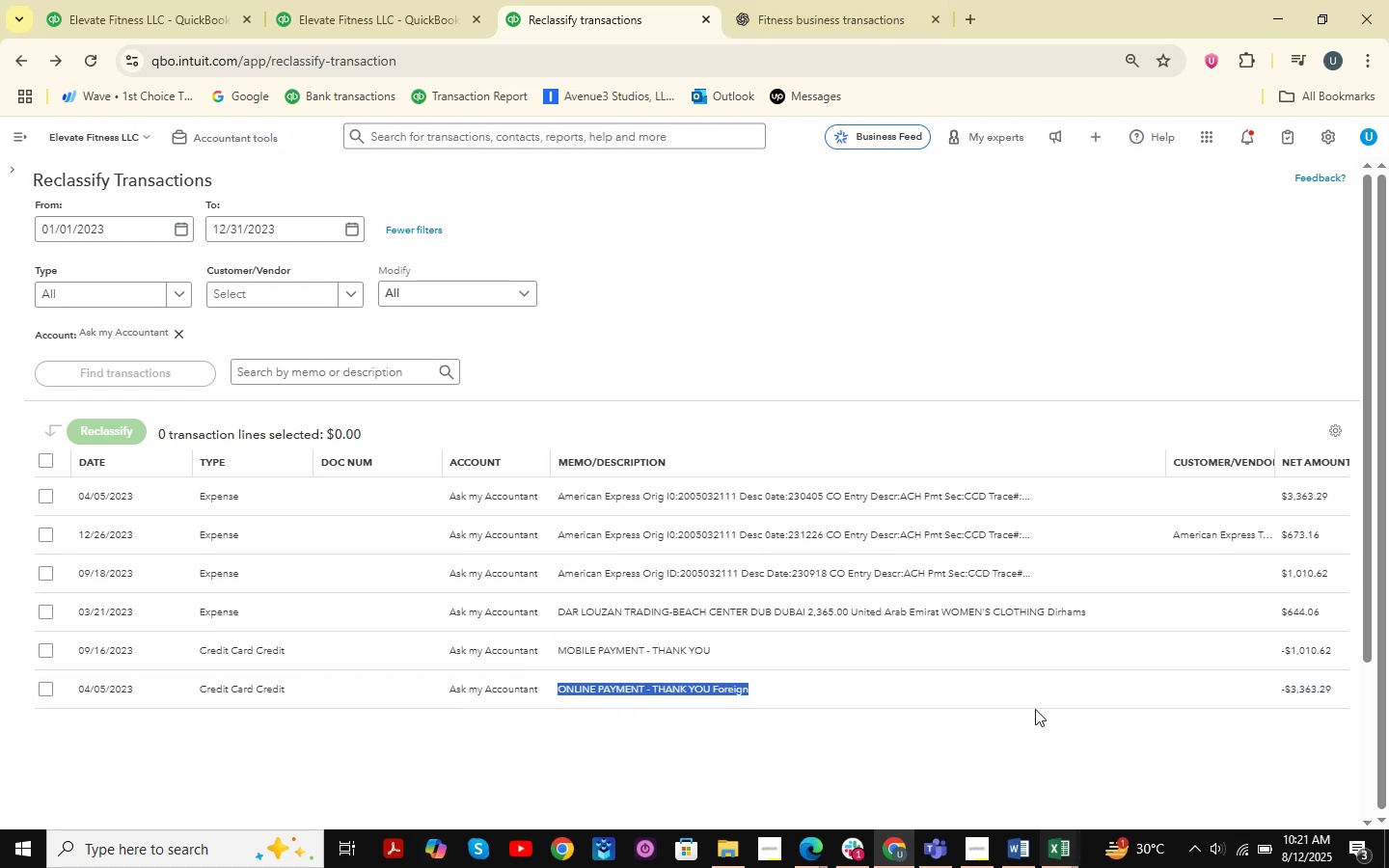 
left_click([1061, 852])
 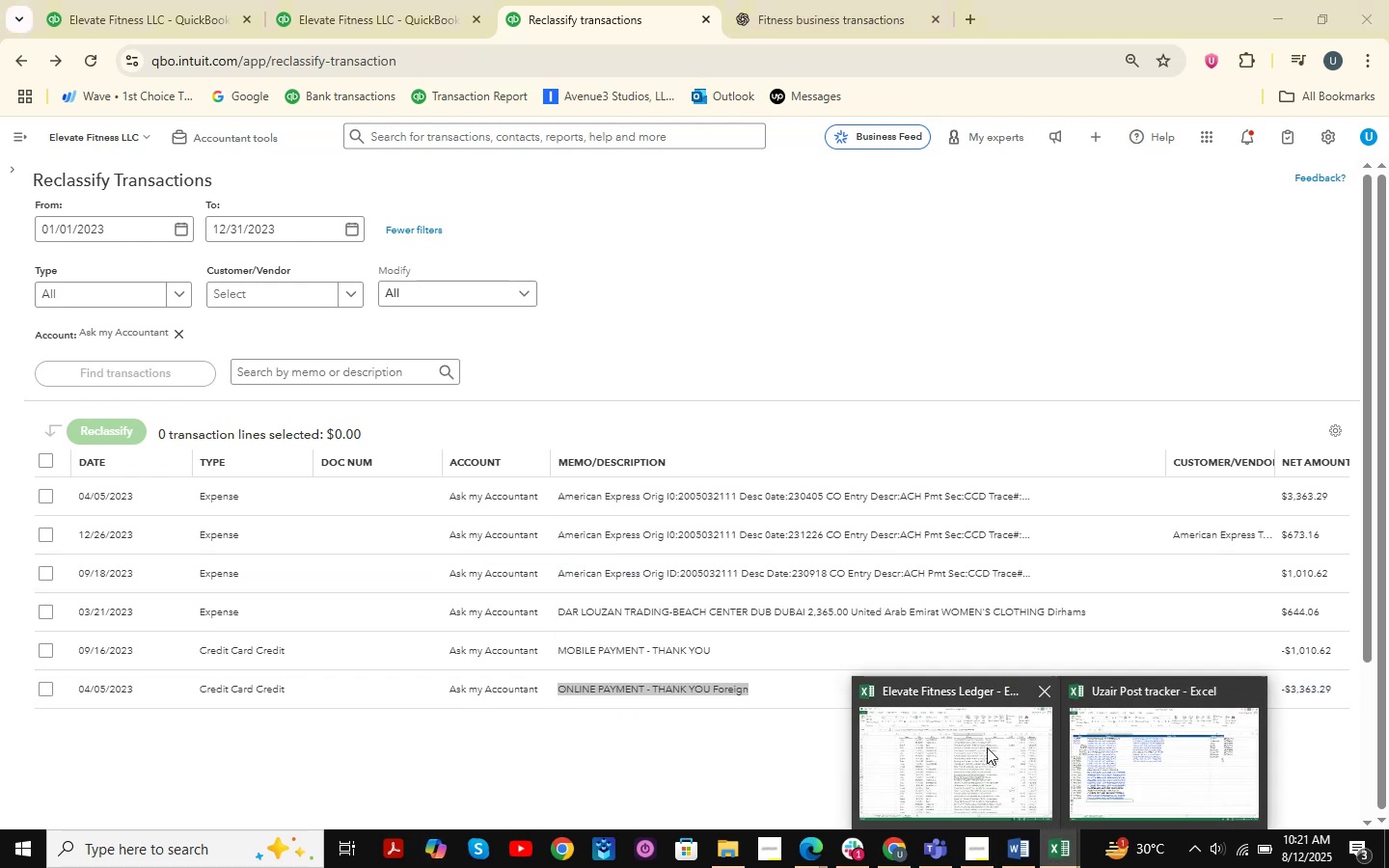 
left_click([930, 747])
 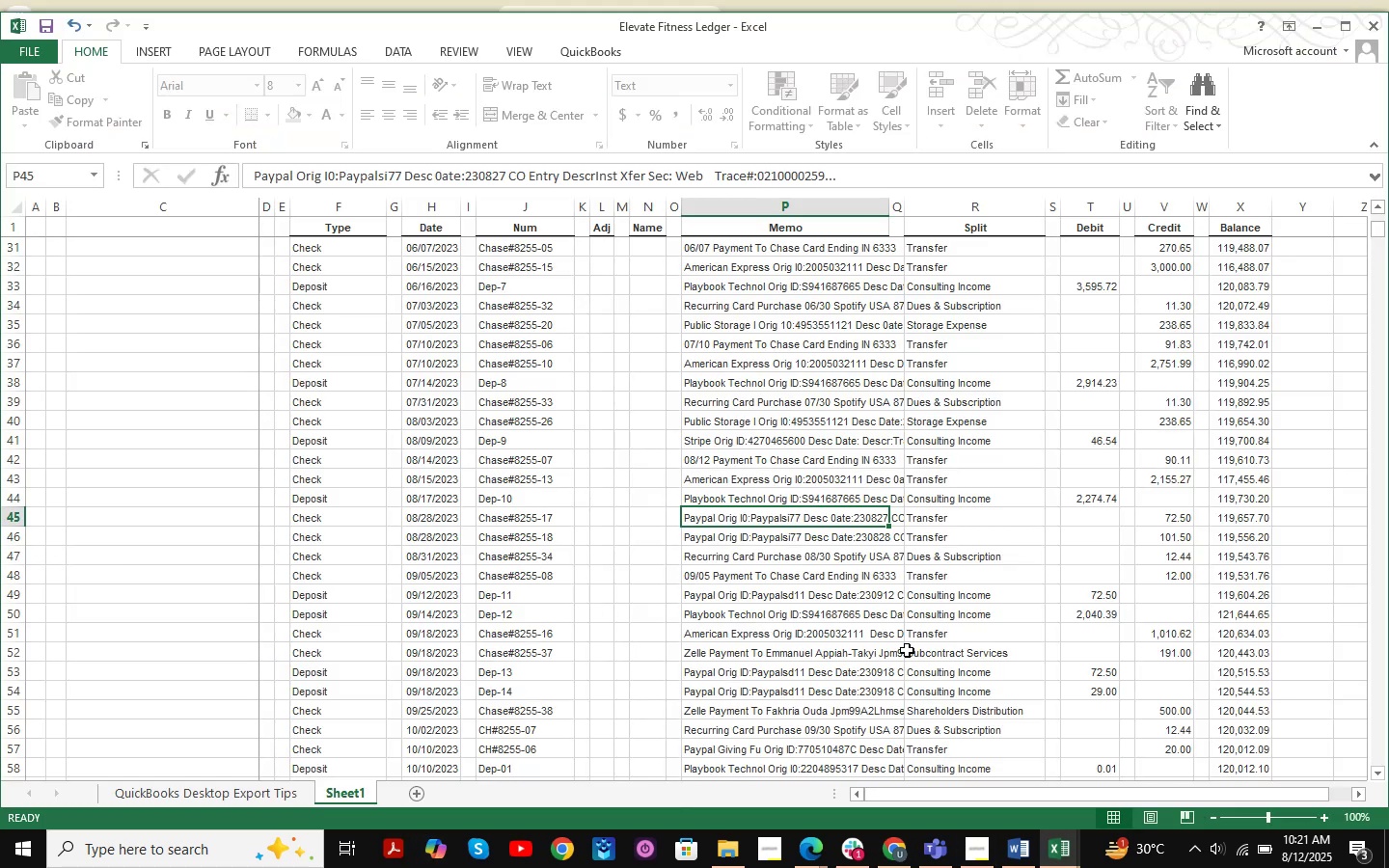 
key(Control+F)
 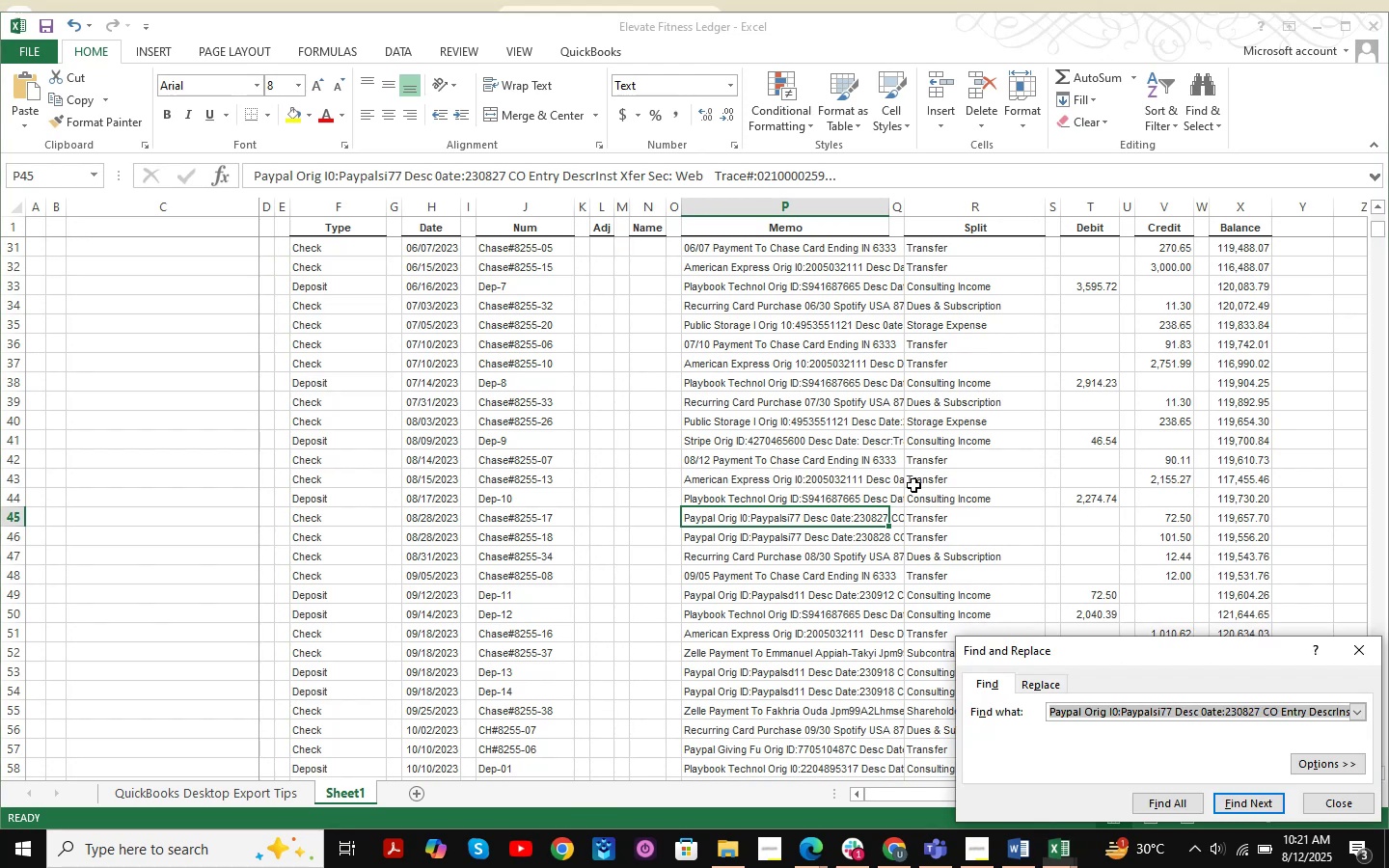 
key(Control+ControlLeft)
 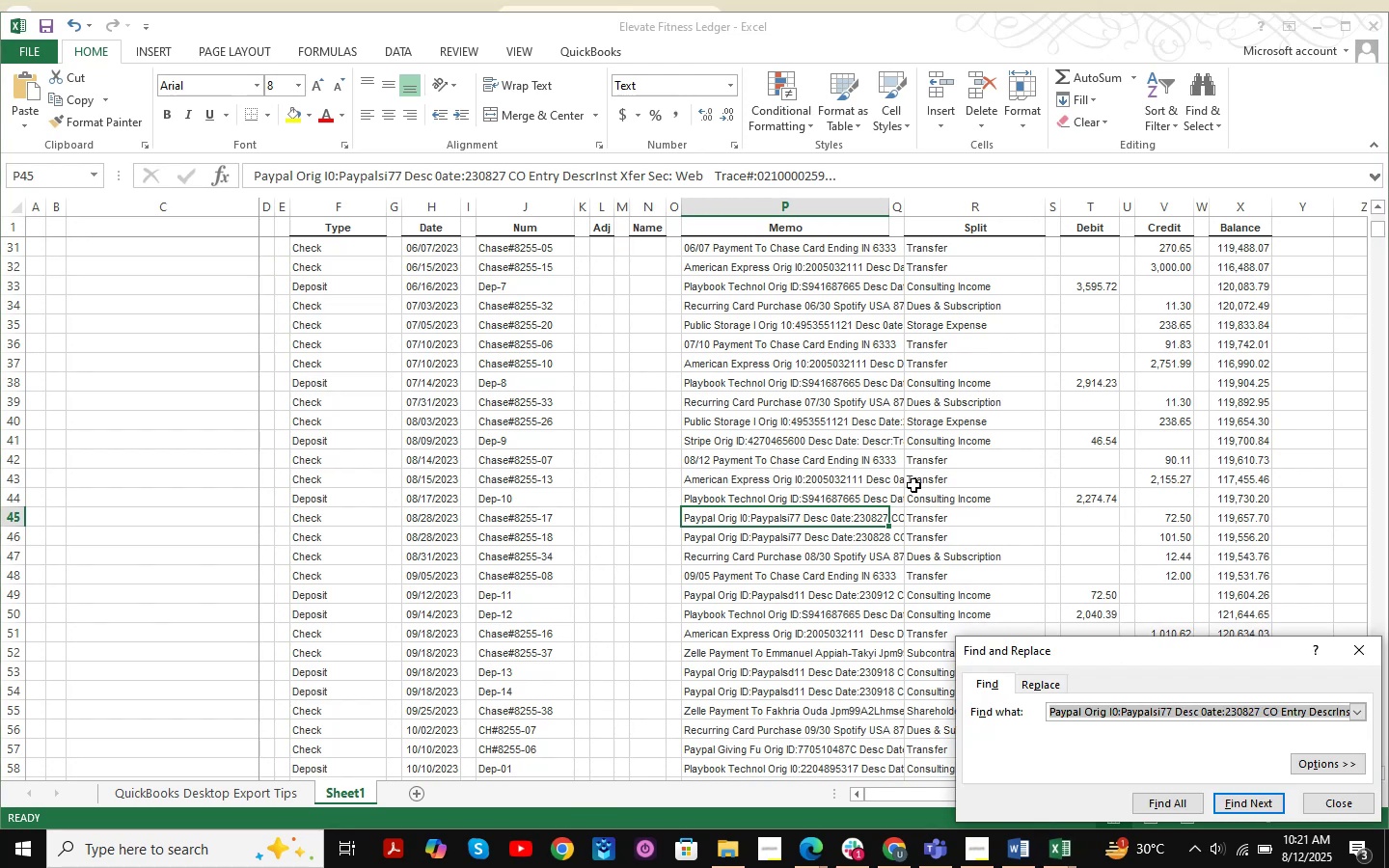 
key(Control+V)
 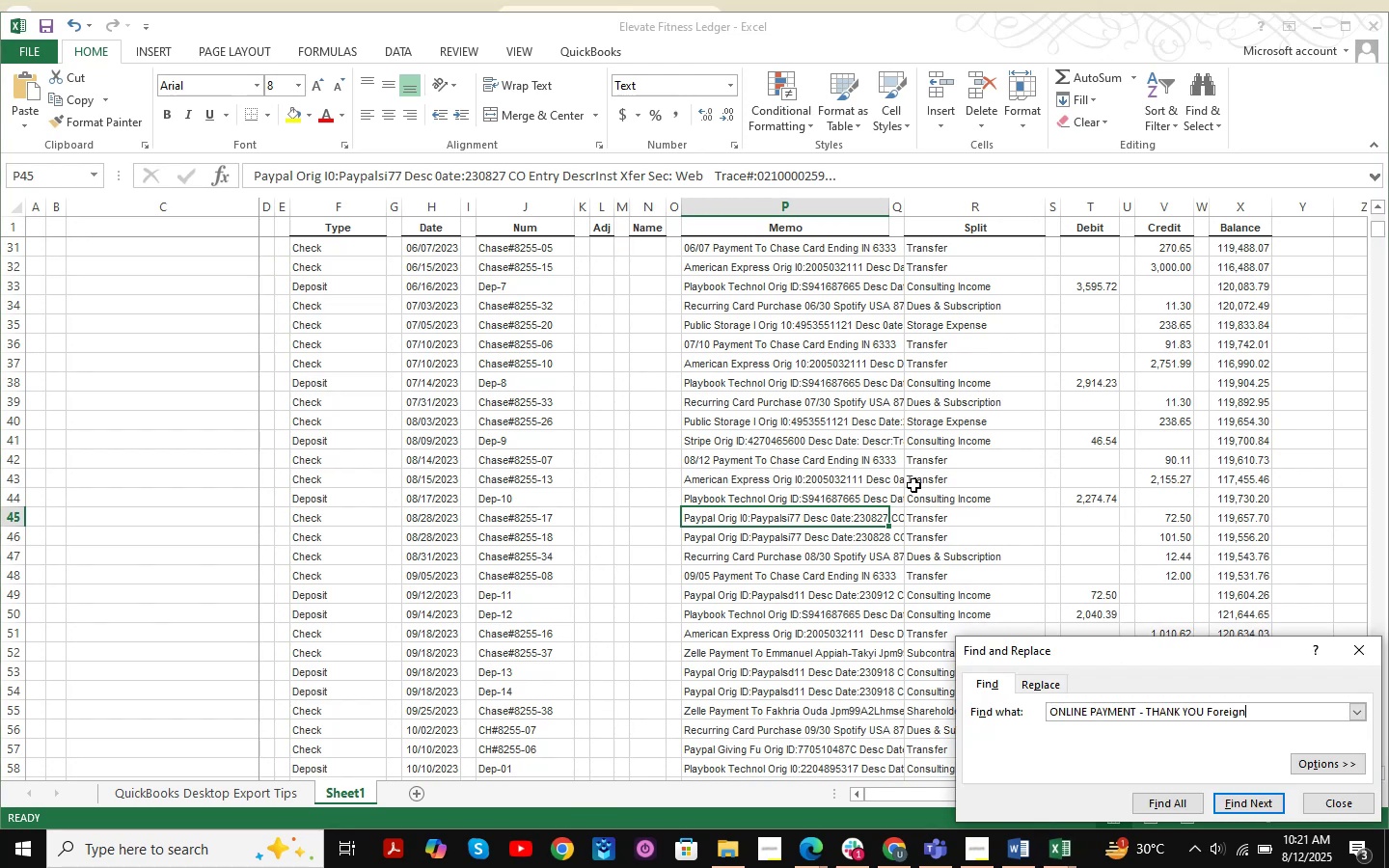 
key(NumpadEnter)
 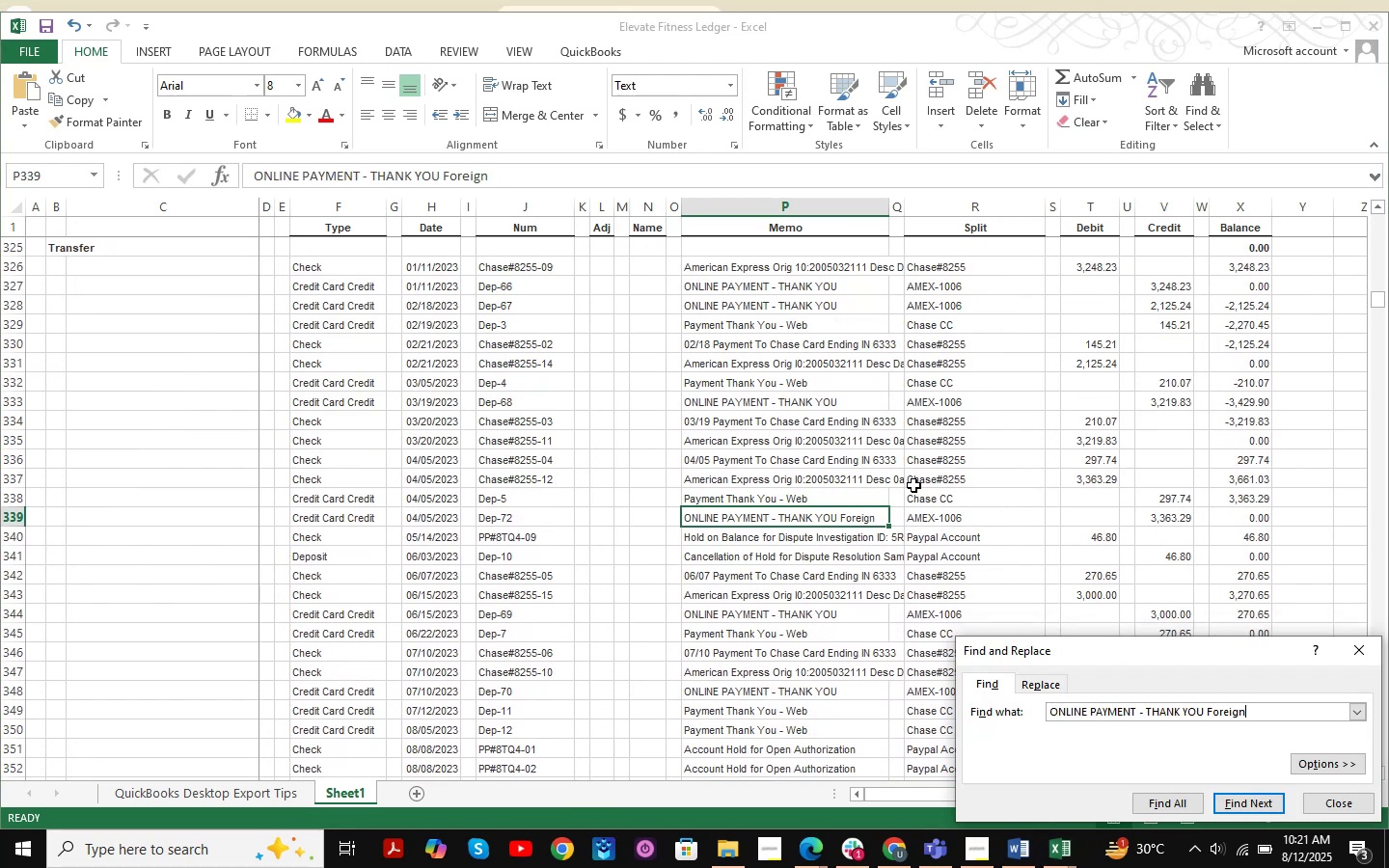 
key(NumpadEnter)
 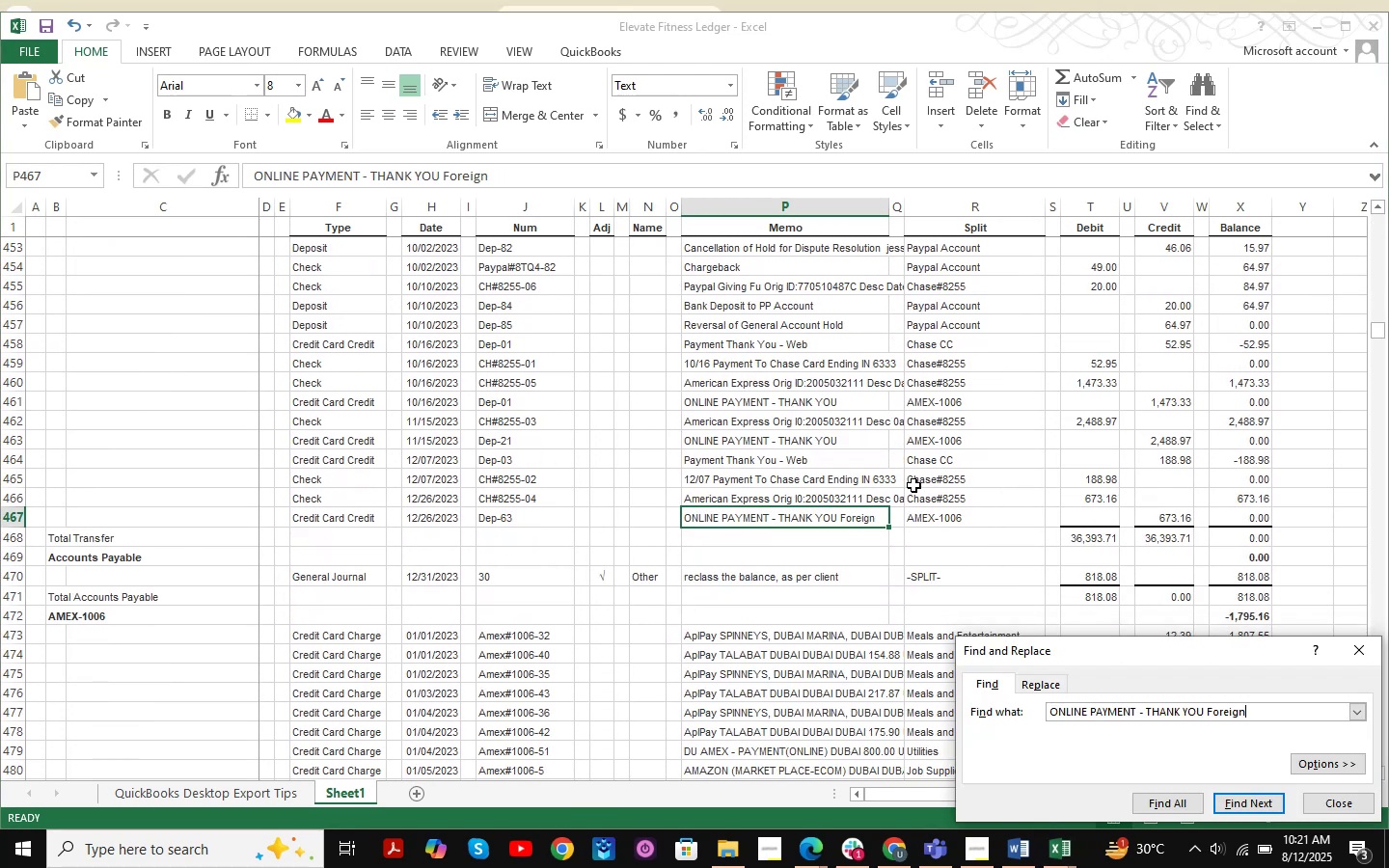 
key(NumpadEnter)
 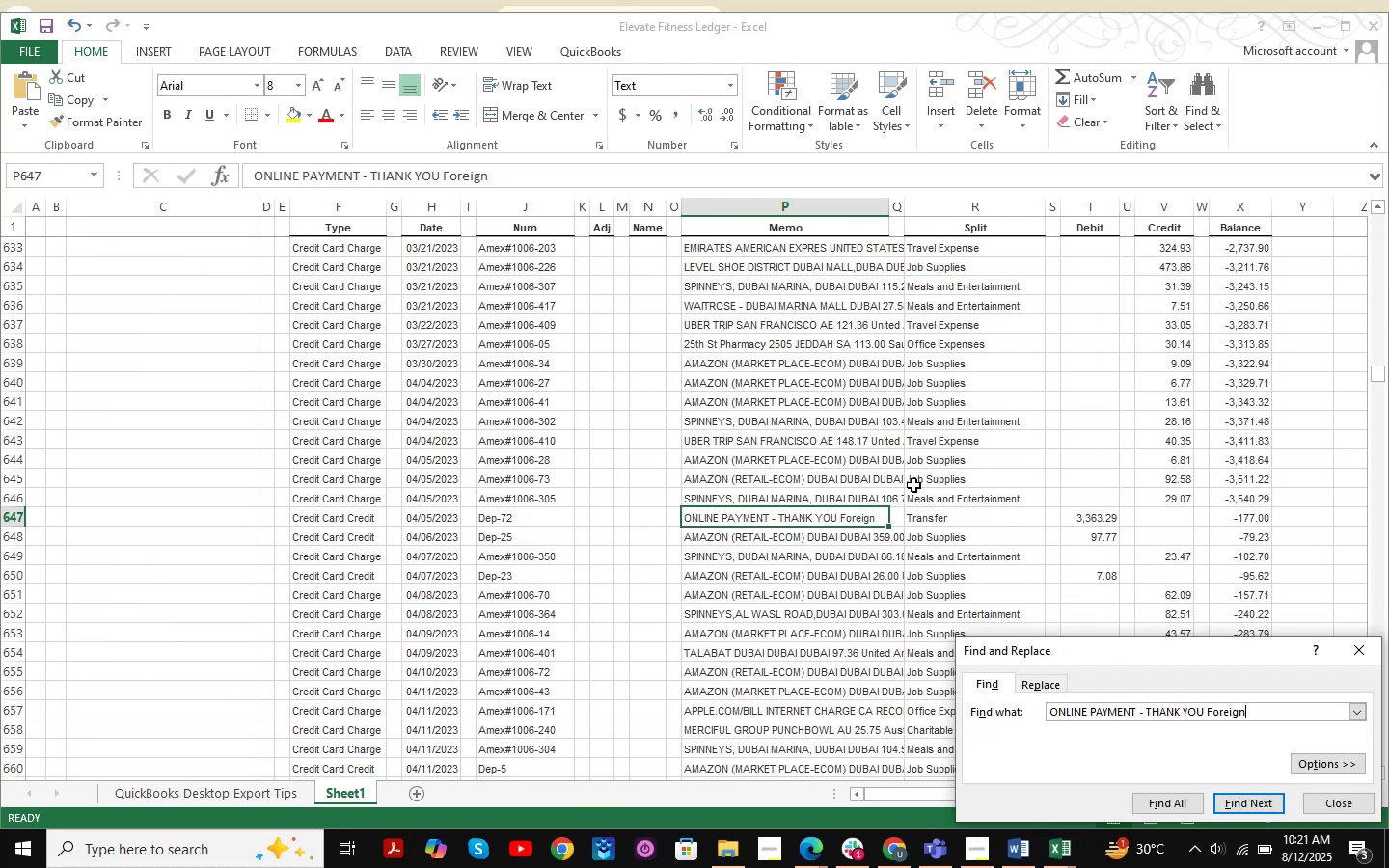 
key(NumpadEnter)
 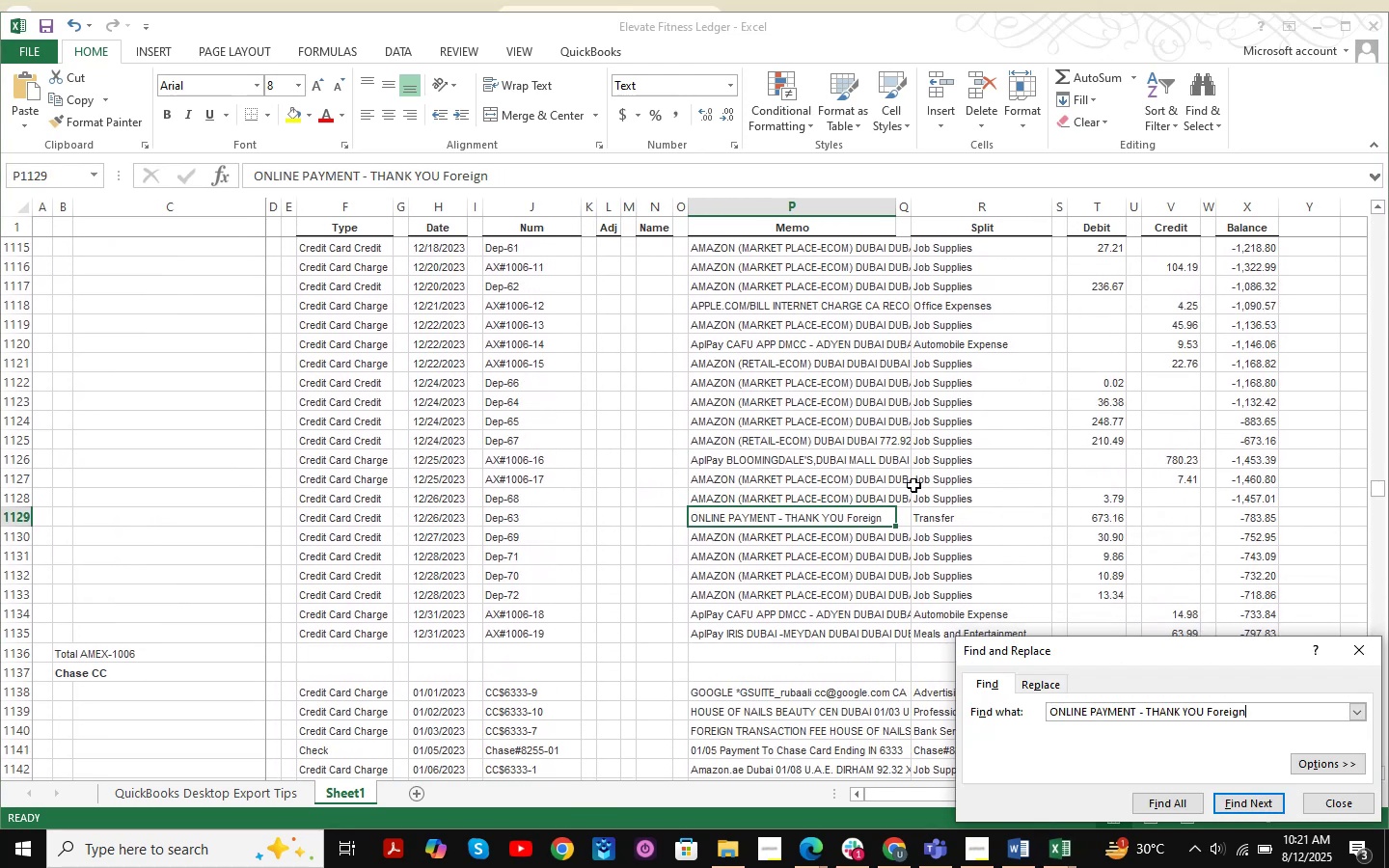 
key(NumpadEnter)
 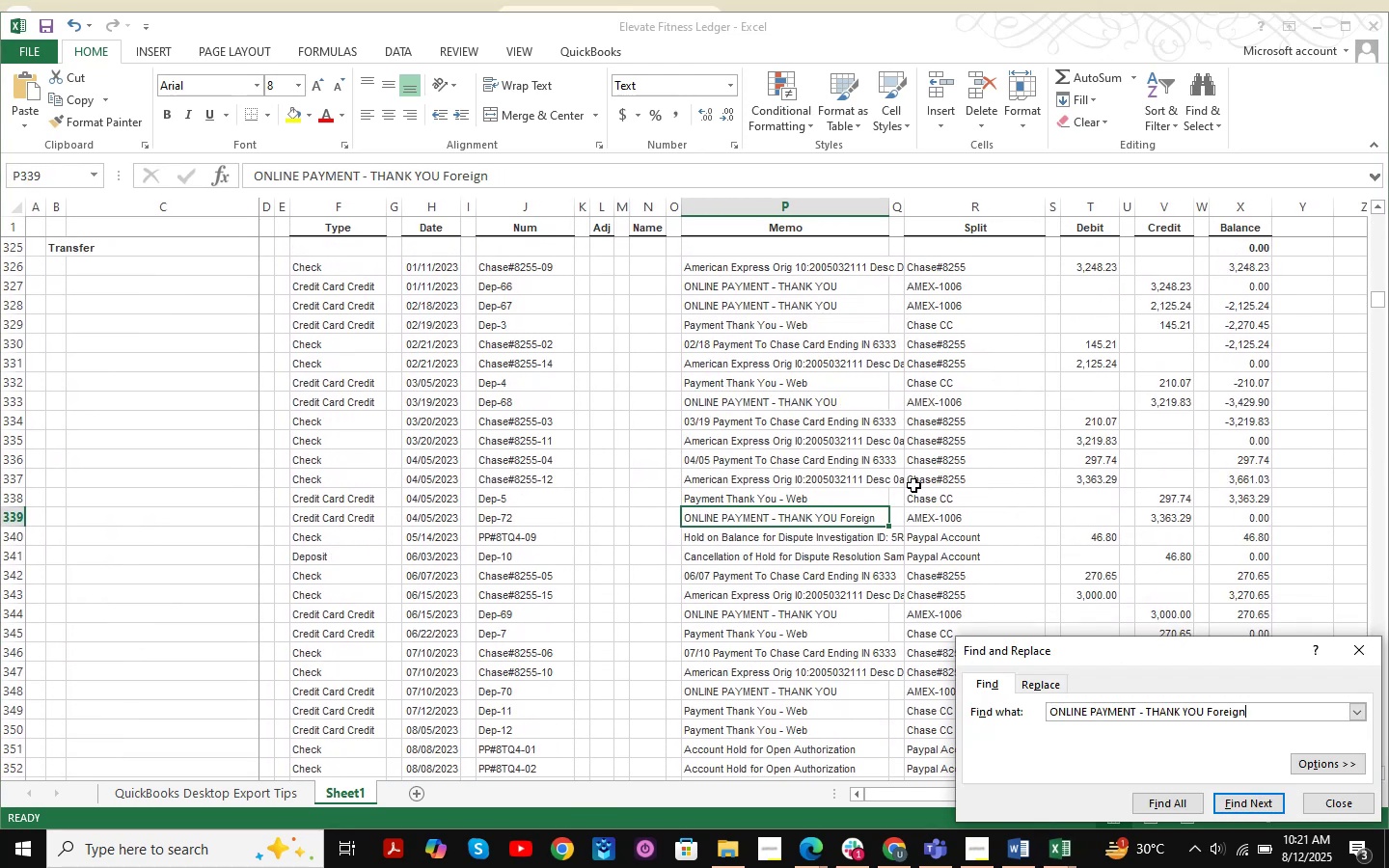 
key(NumpadEnter)
 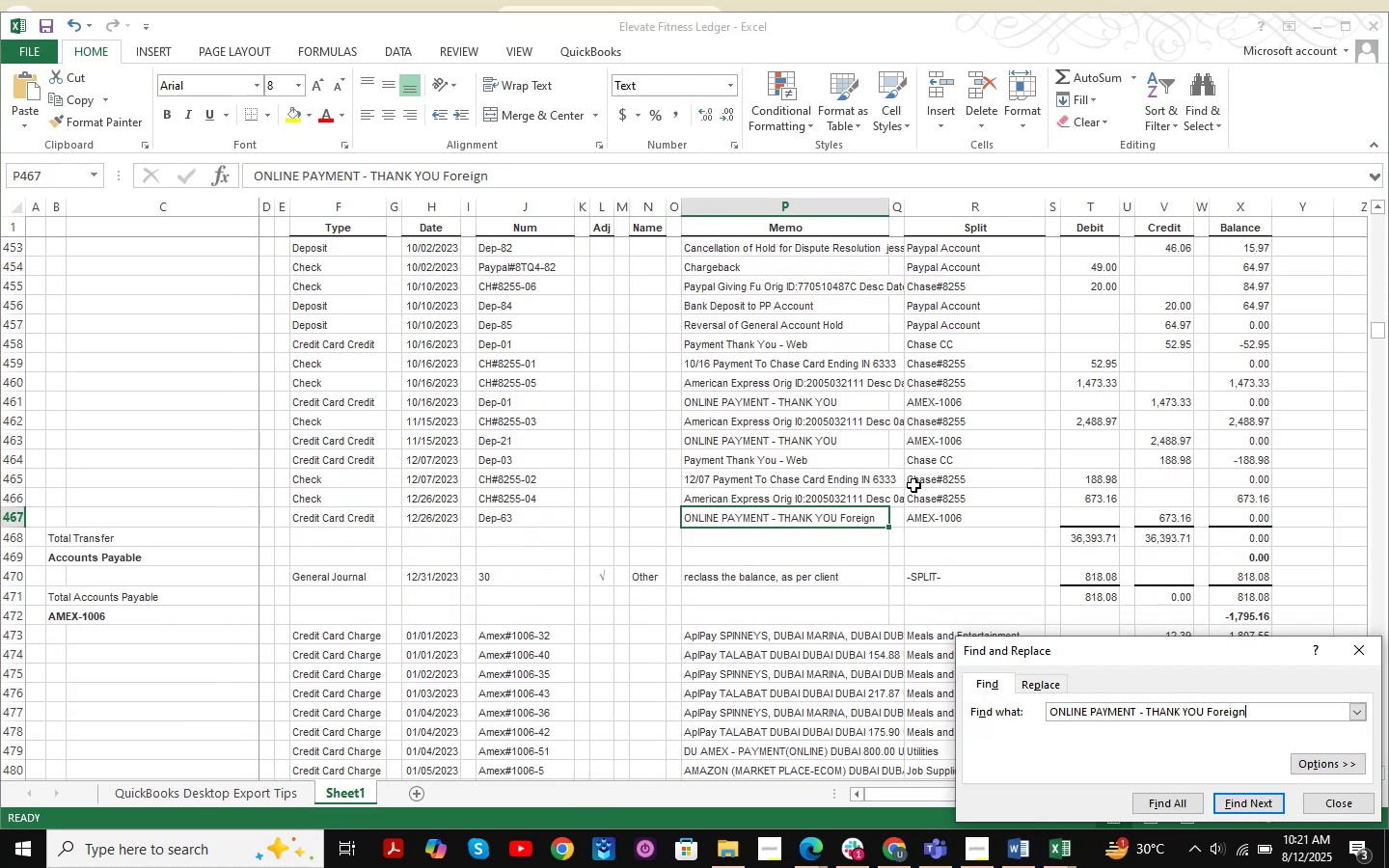 
key(NumpadEnter)
 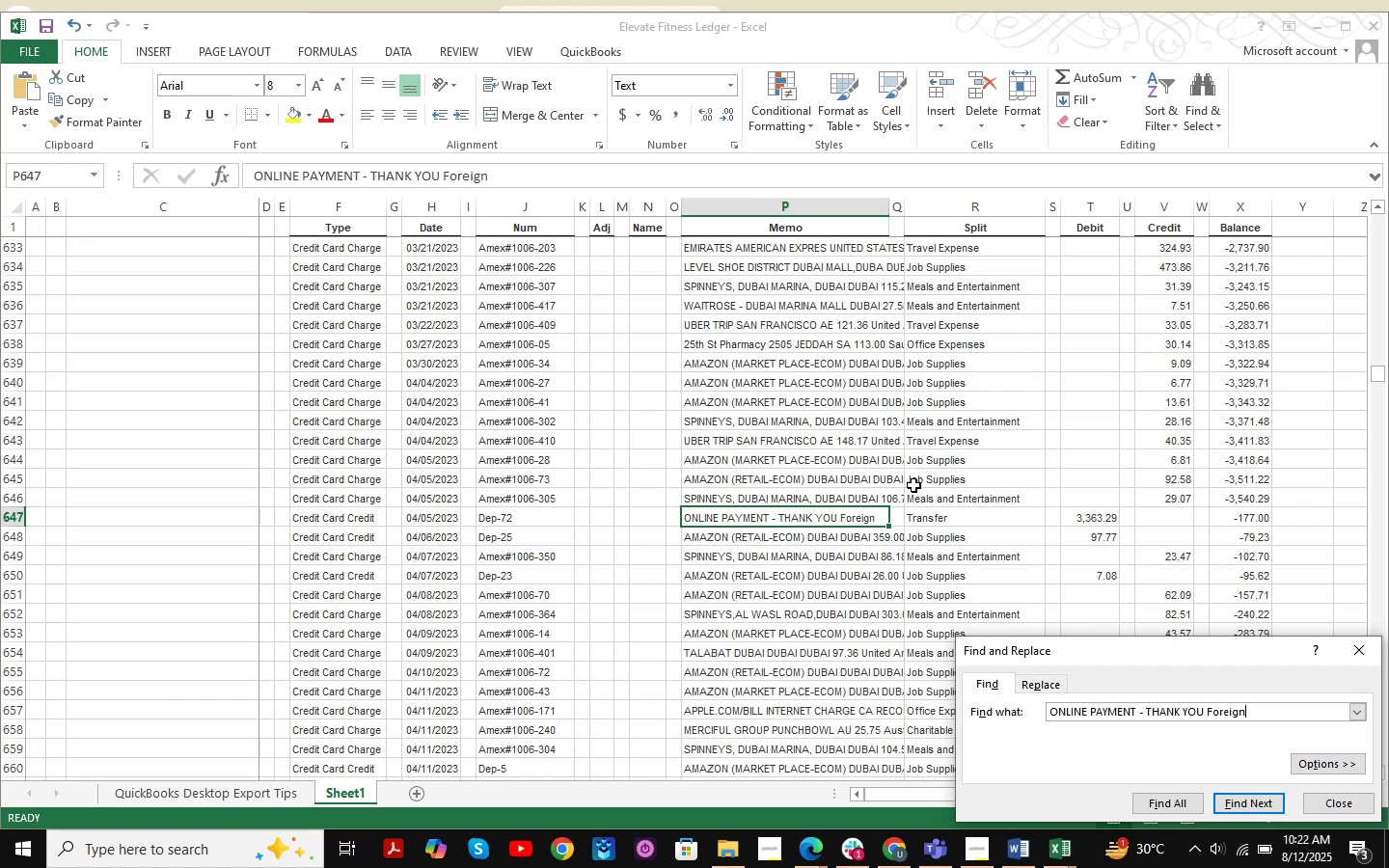 
key(NumpadEnter)
 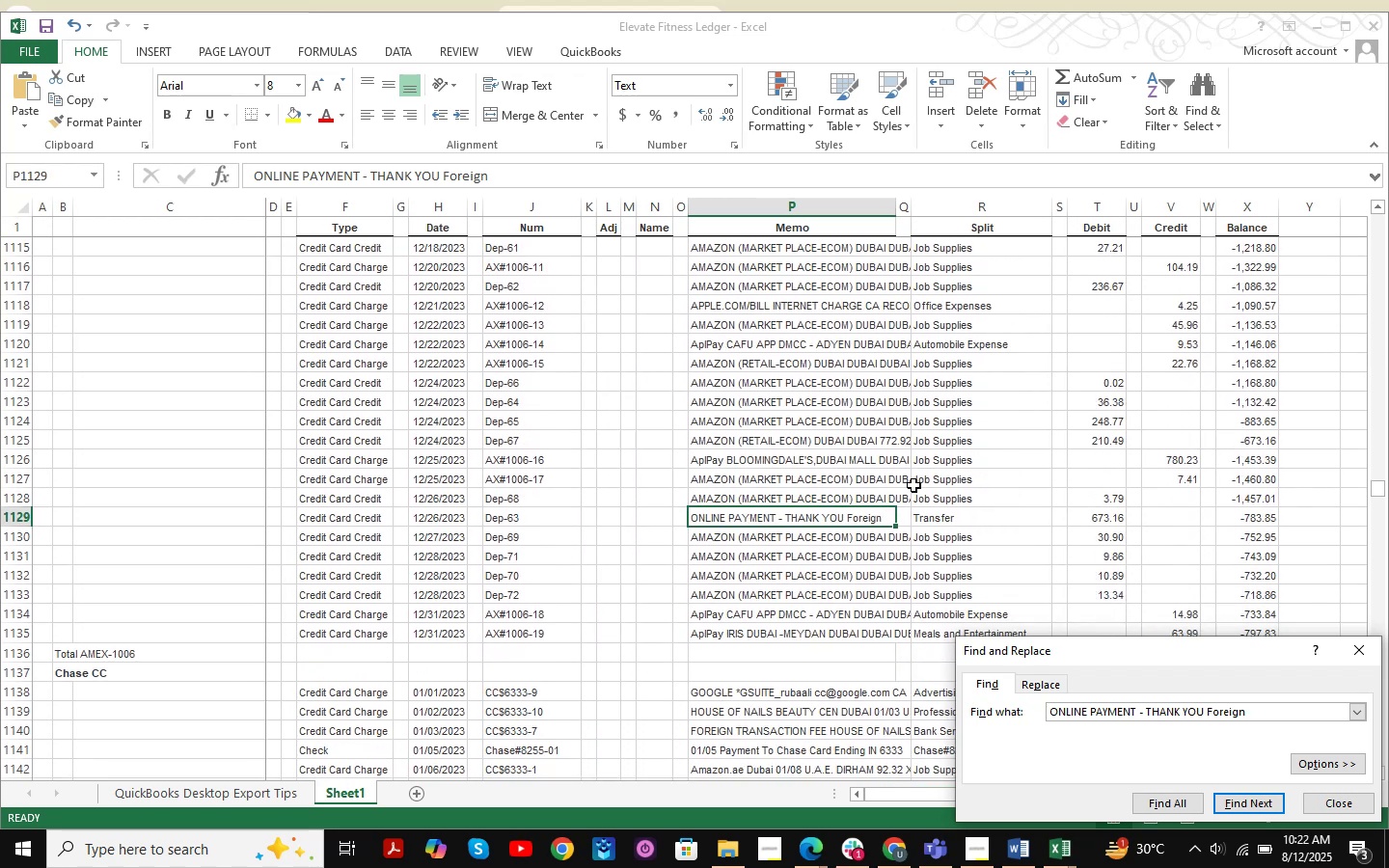 
key(NumpadEnter)
 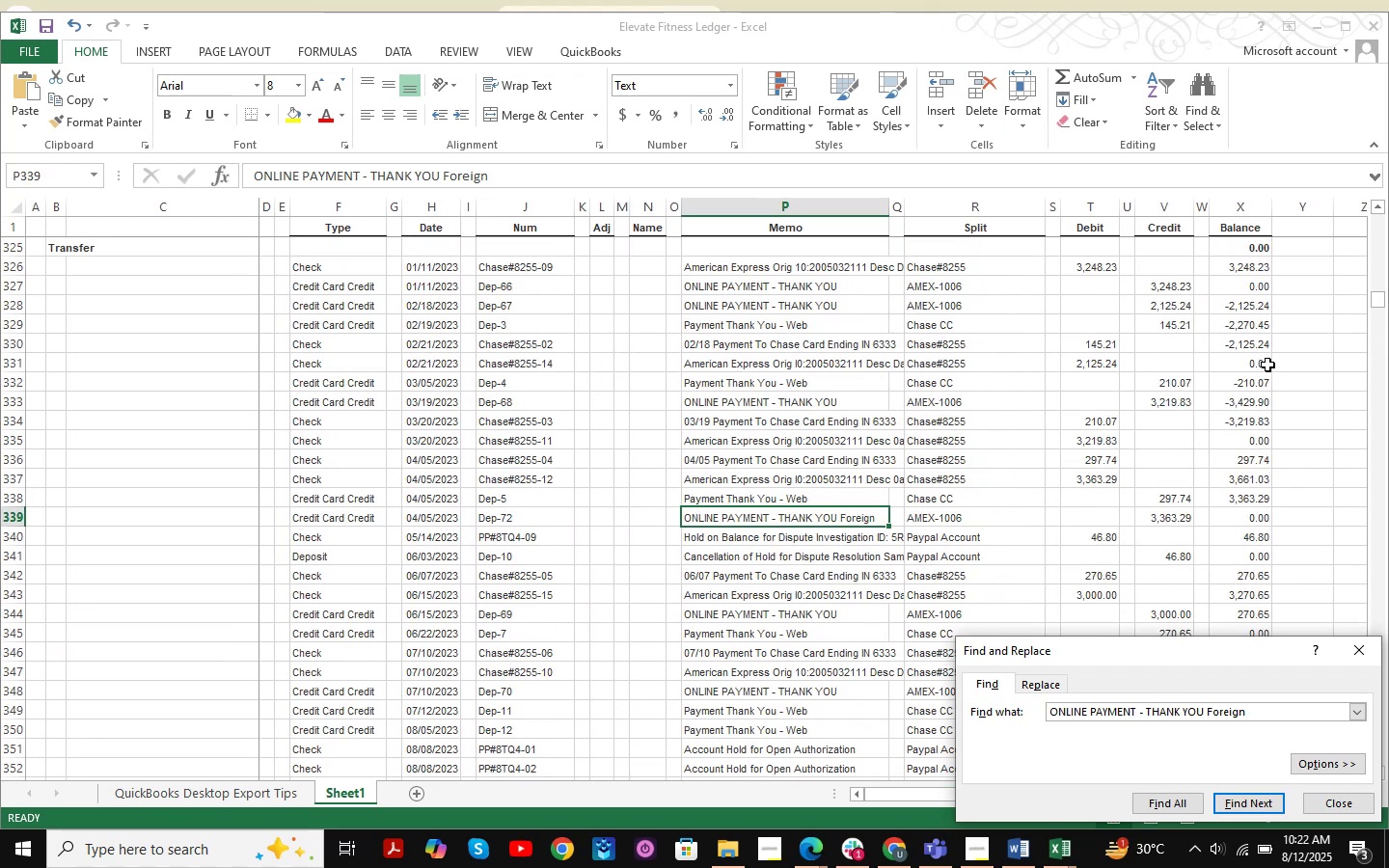 
left_click([1322, 20])
 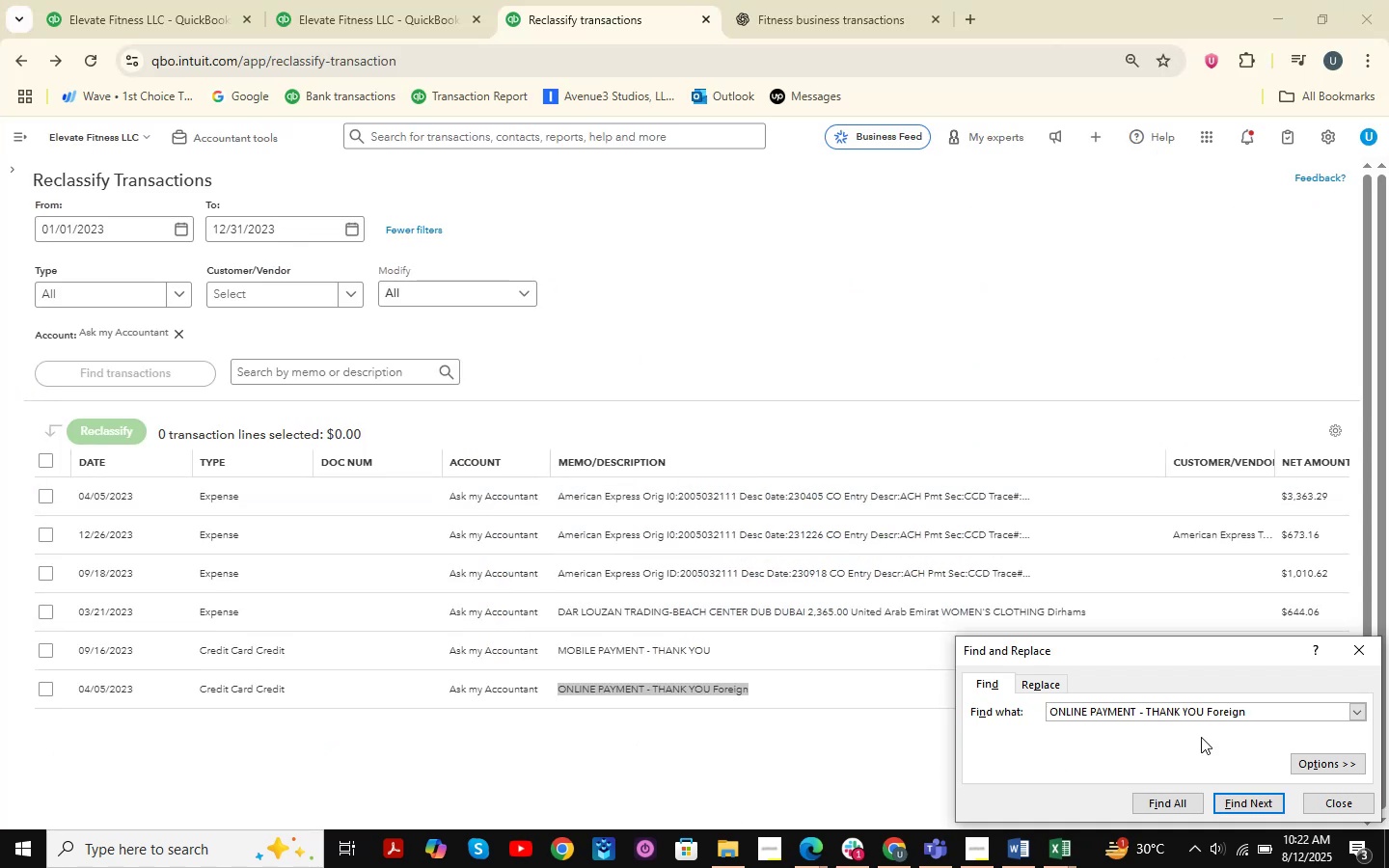 
left_click([1355, 653])
 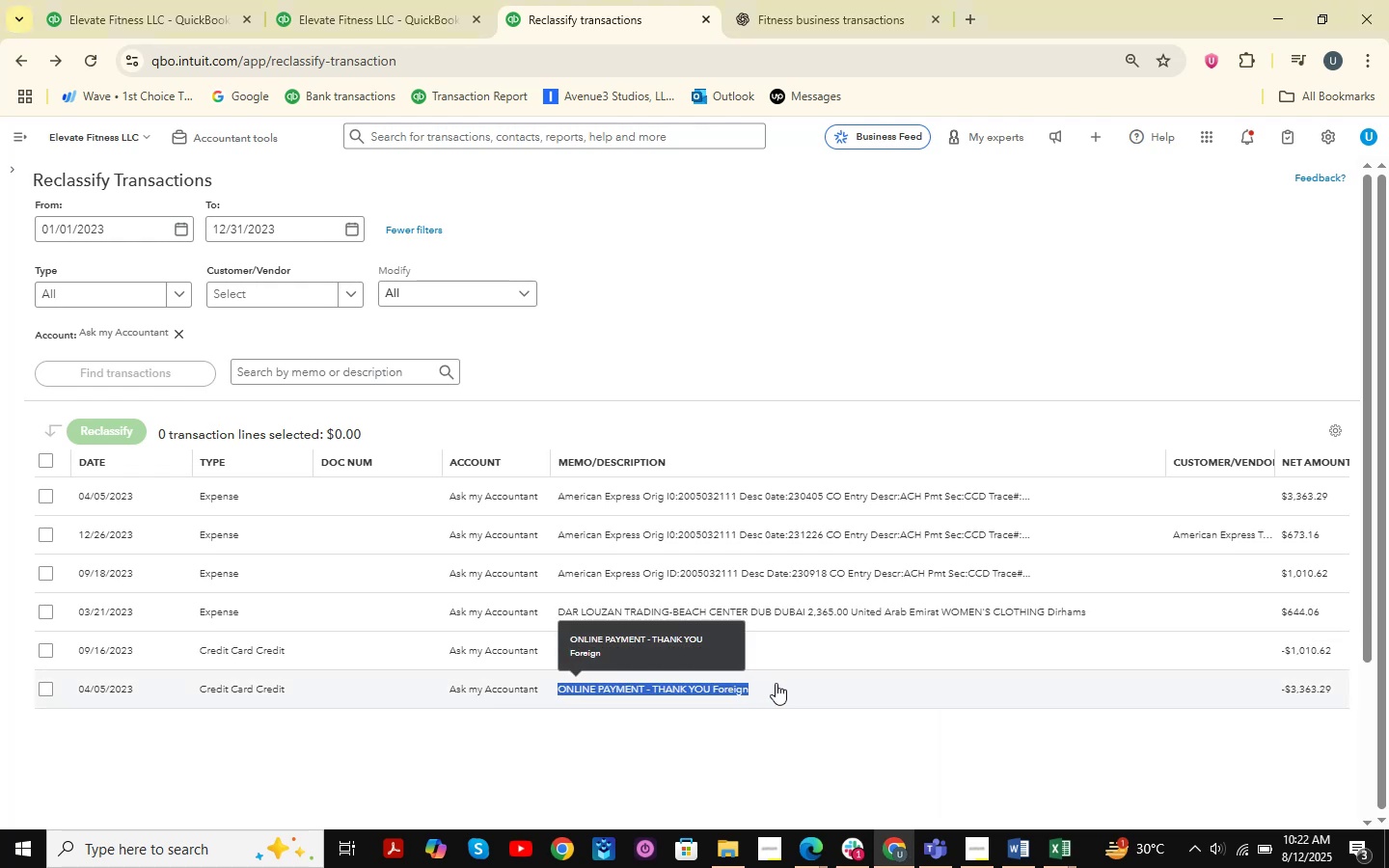 
left_click([776, 683])
 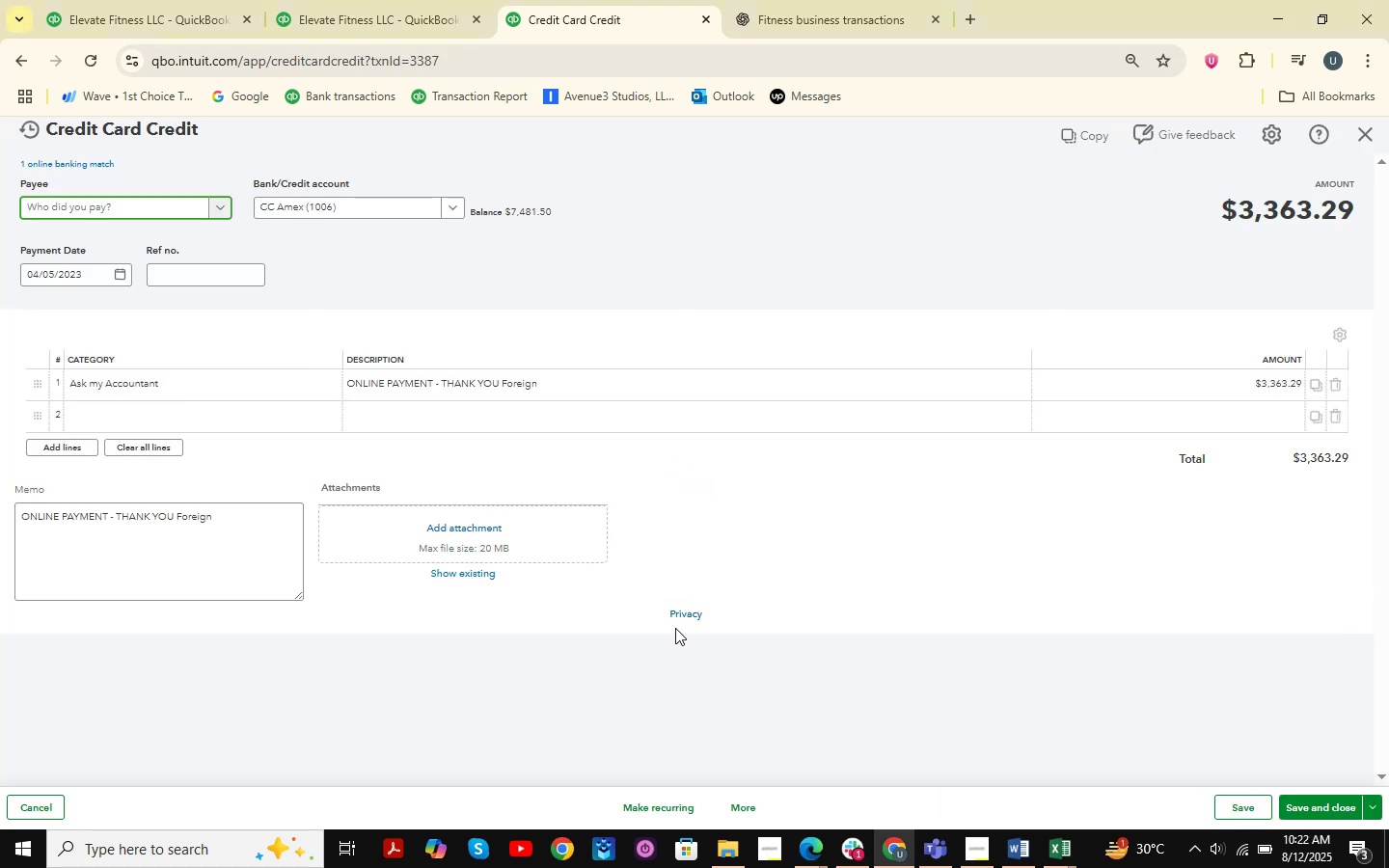 
wait(11.7)
 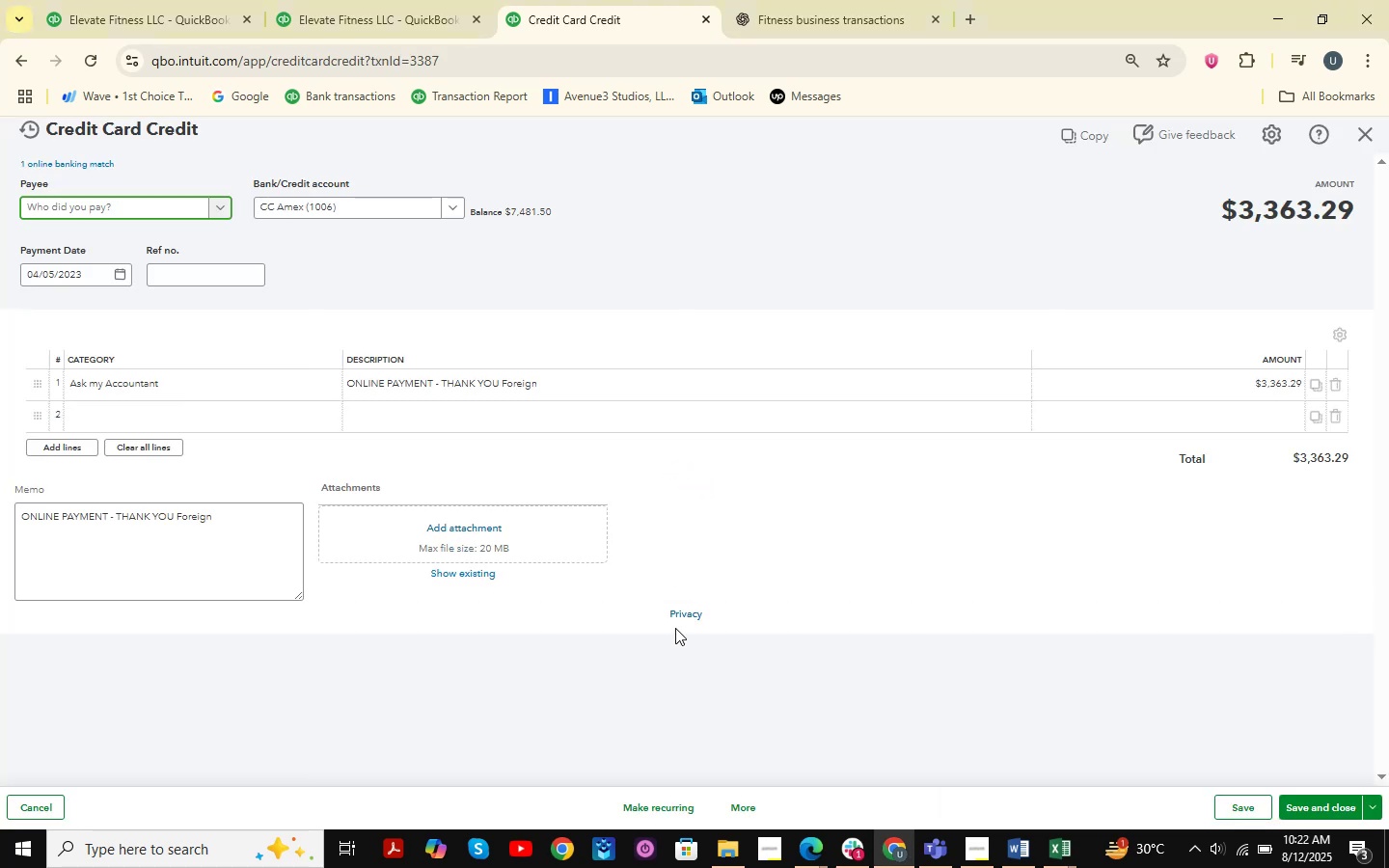 
left_click([167, 397])
 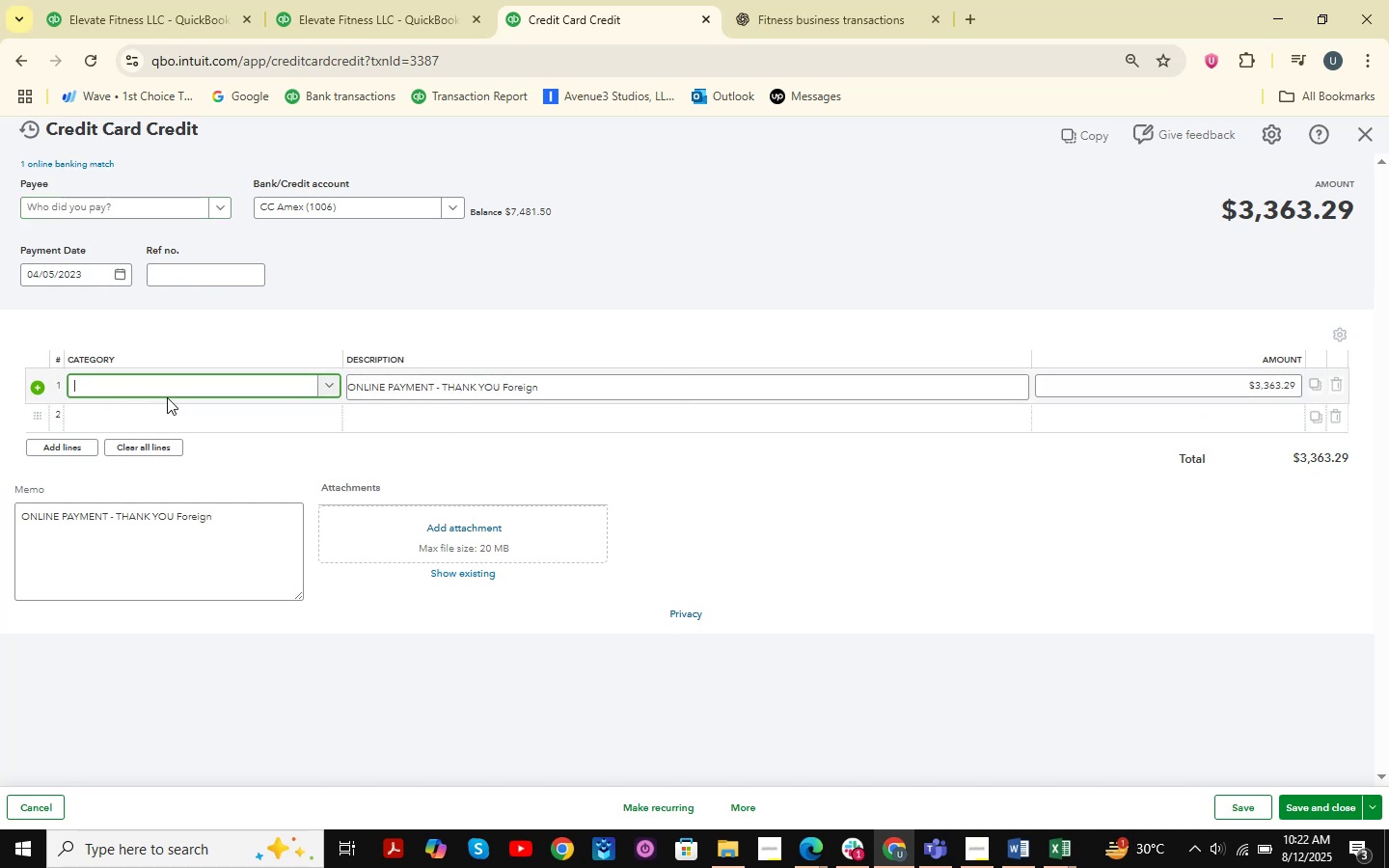 
left_click([167, 397])
 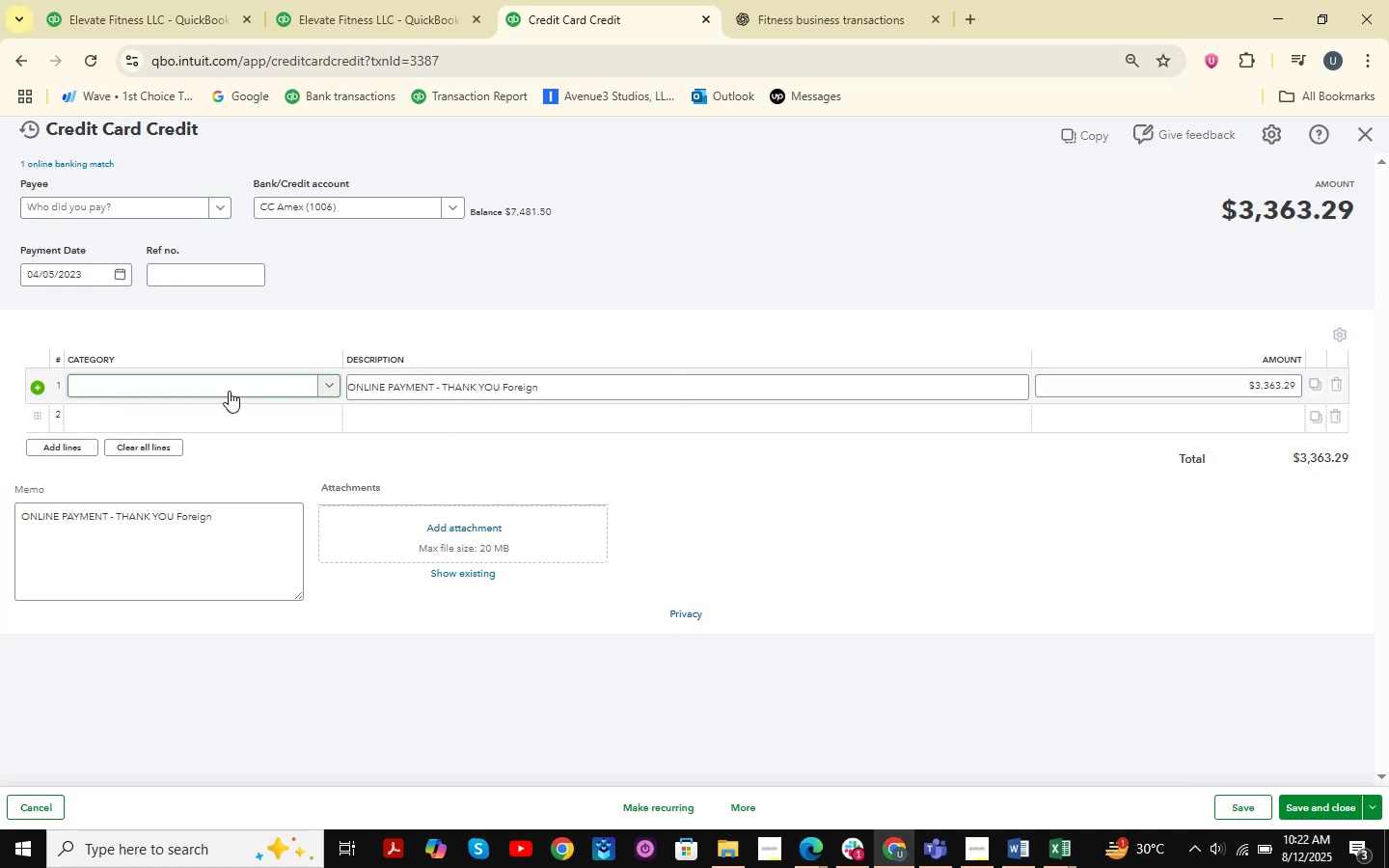 
left_click([229, 391])
 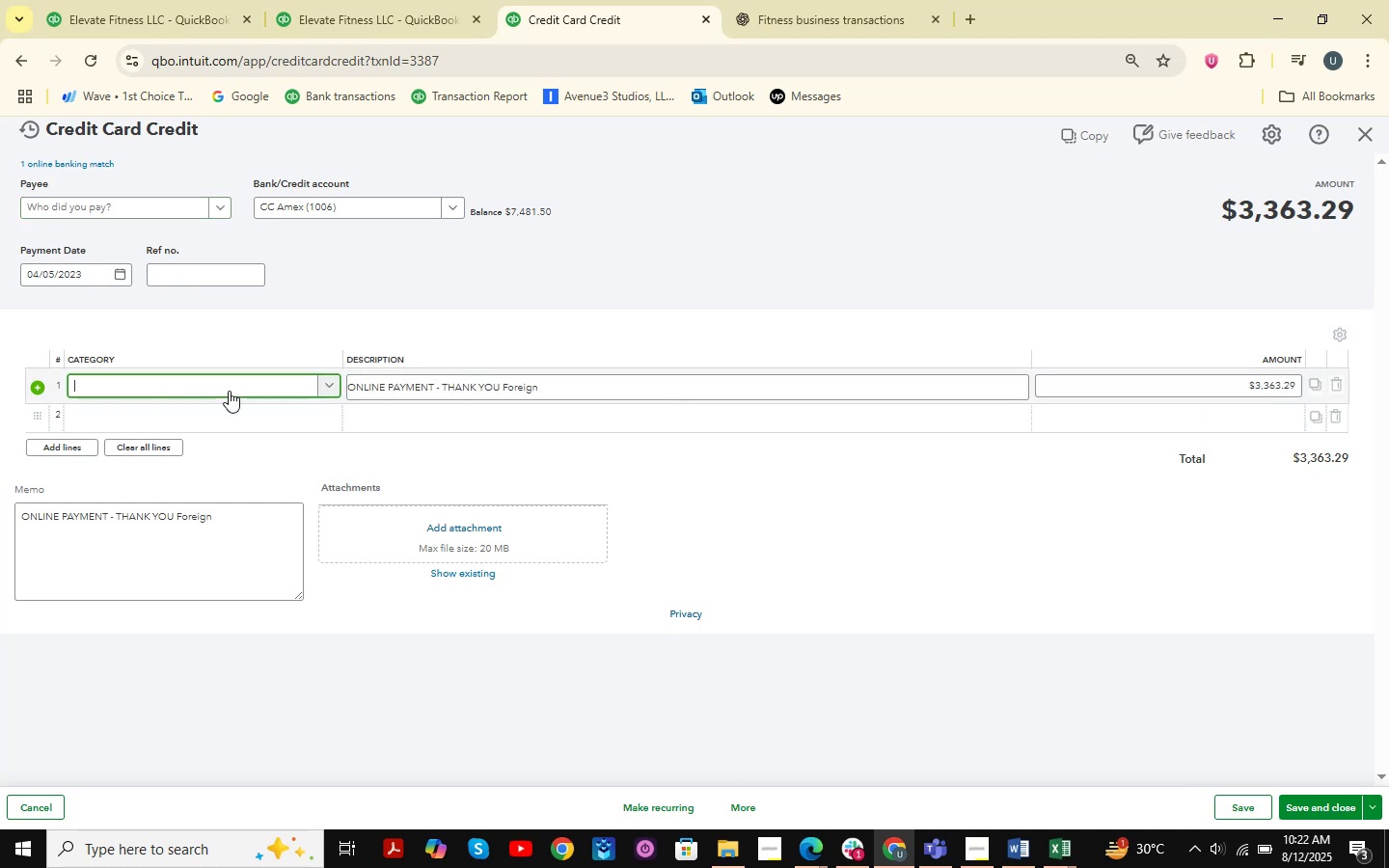 
left_click([229, 391])
 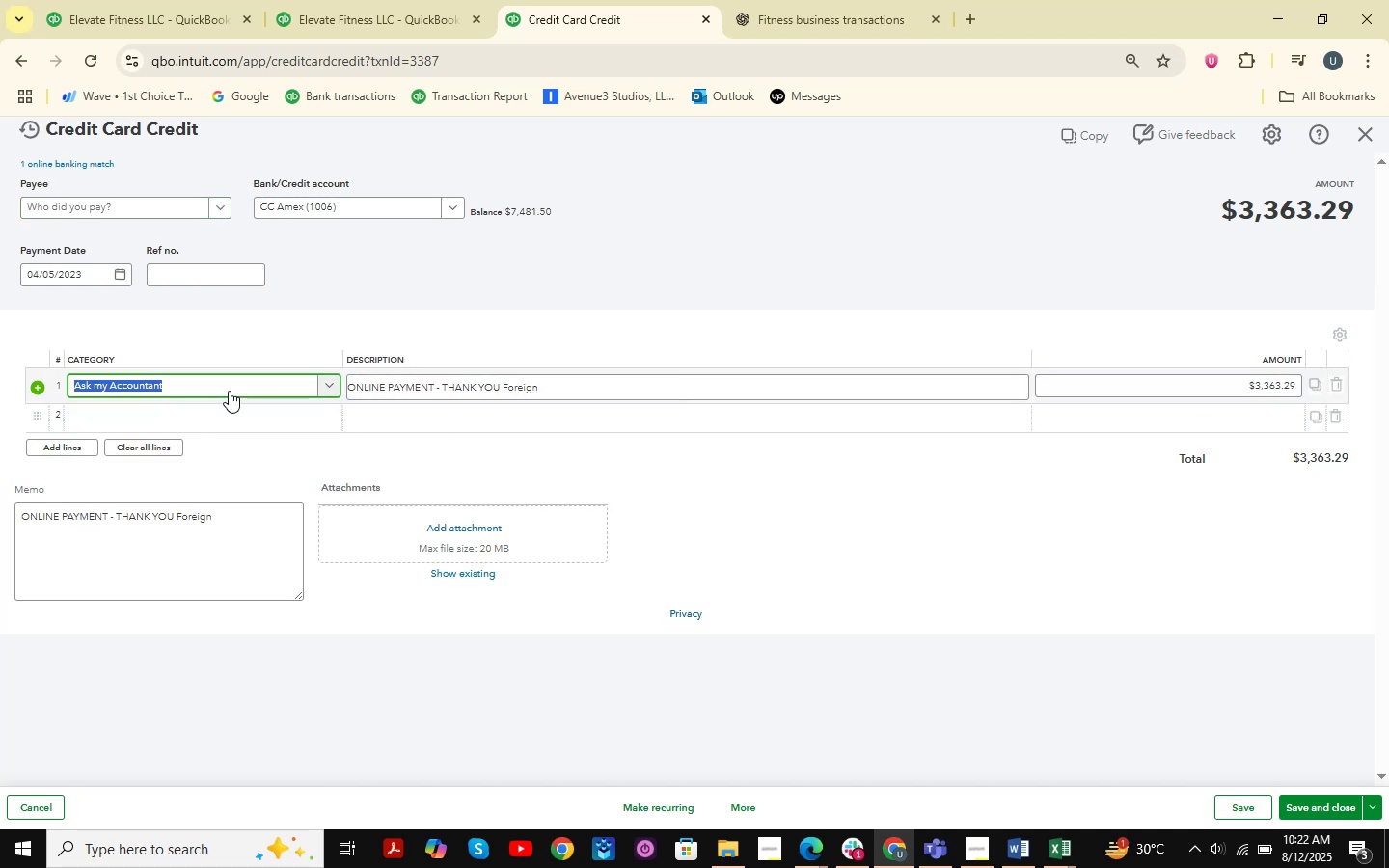 
wait(9.22)
 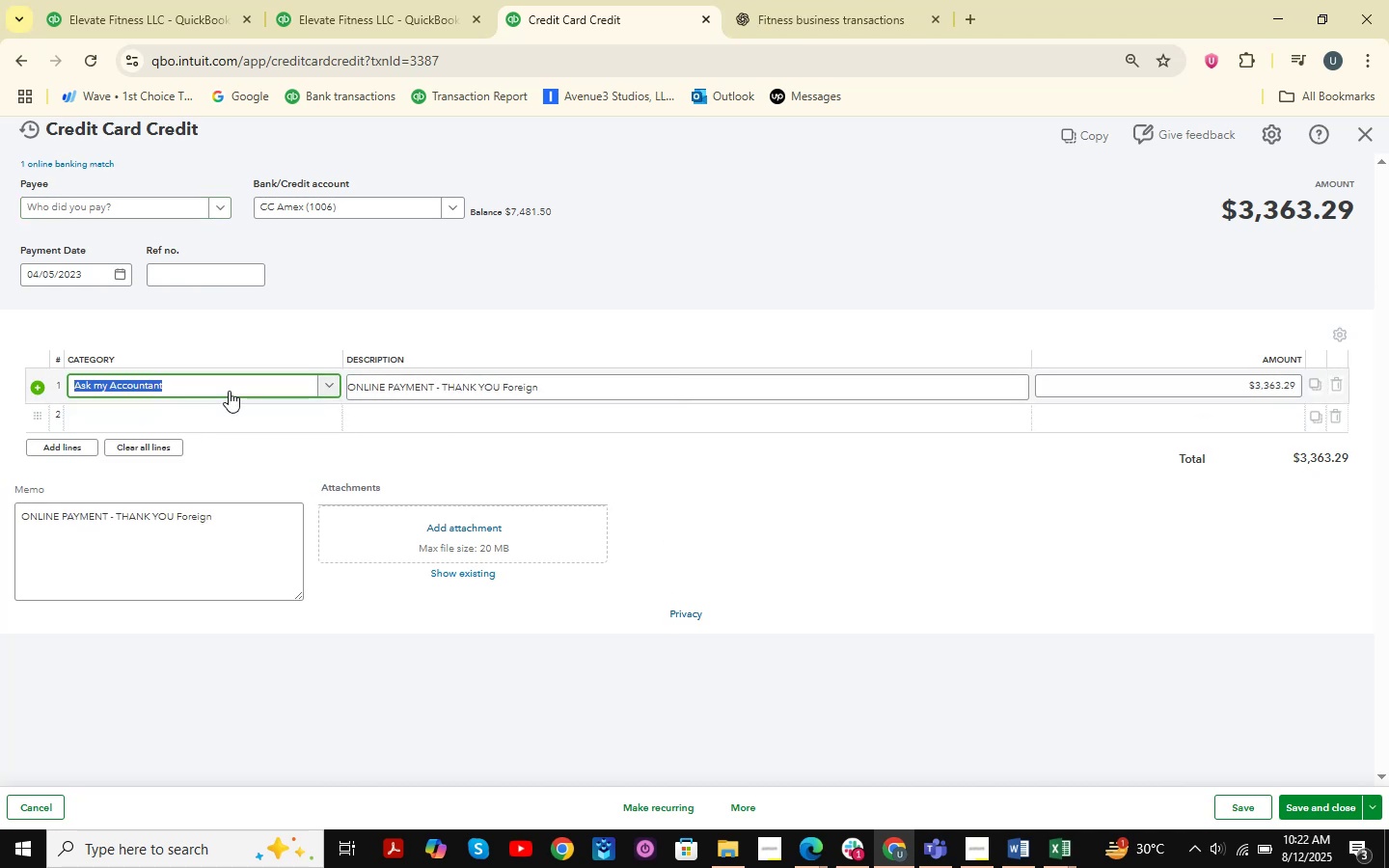 
type(owner )
 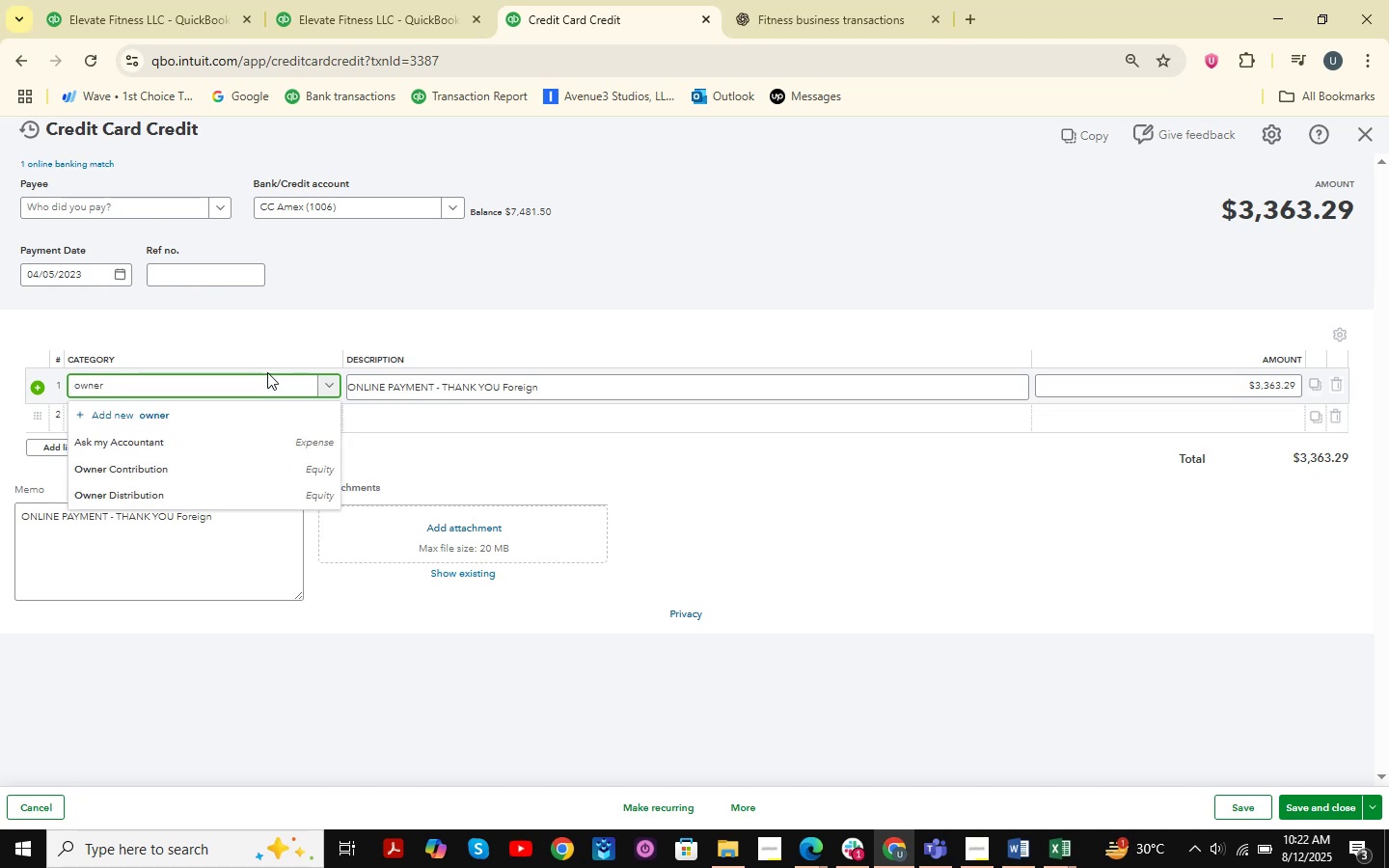 
key(ArrowDown)
 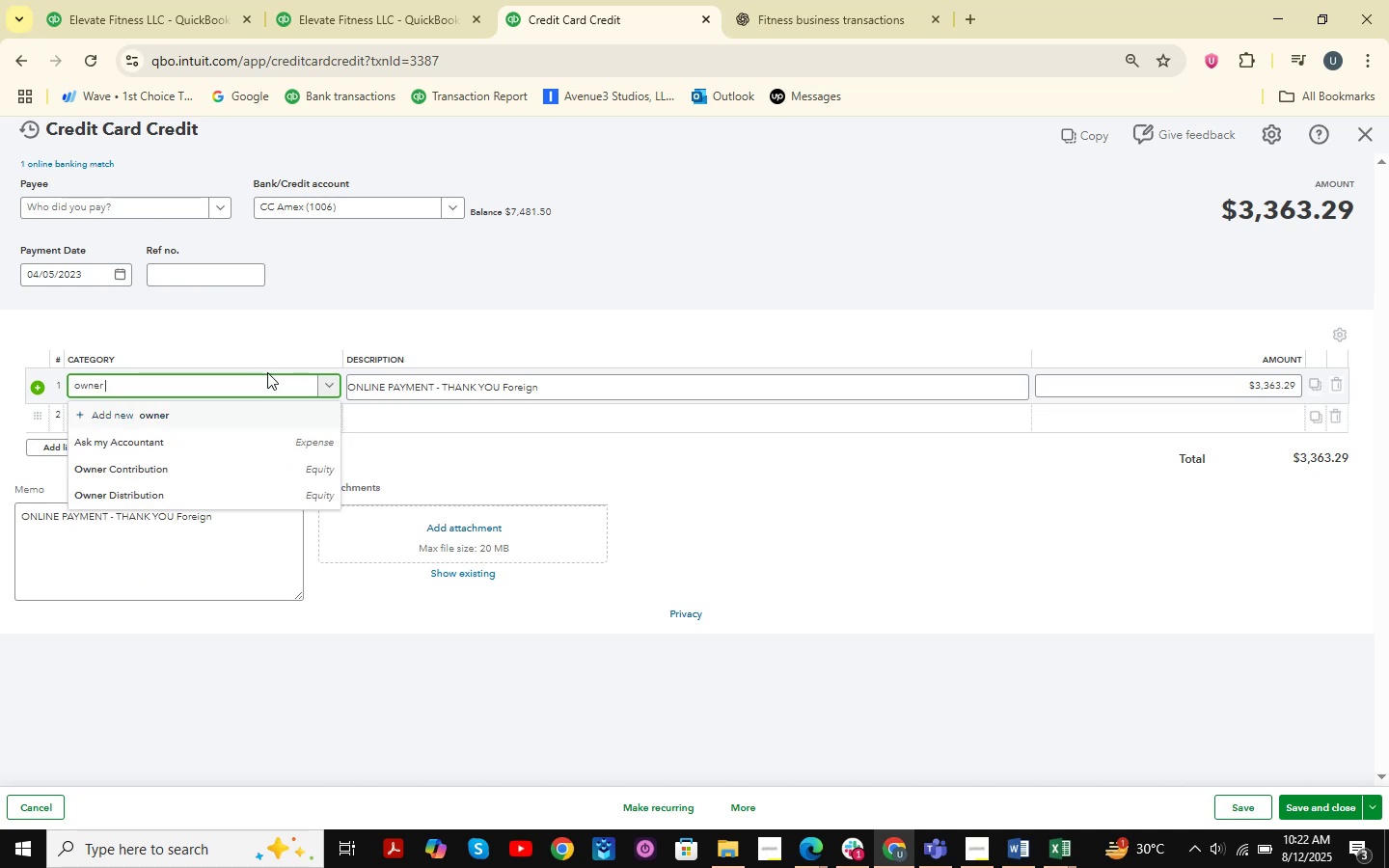 
key(ArrowDown)
 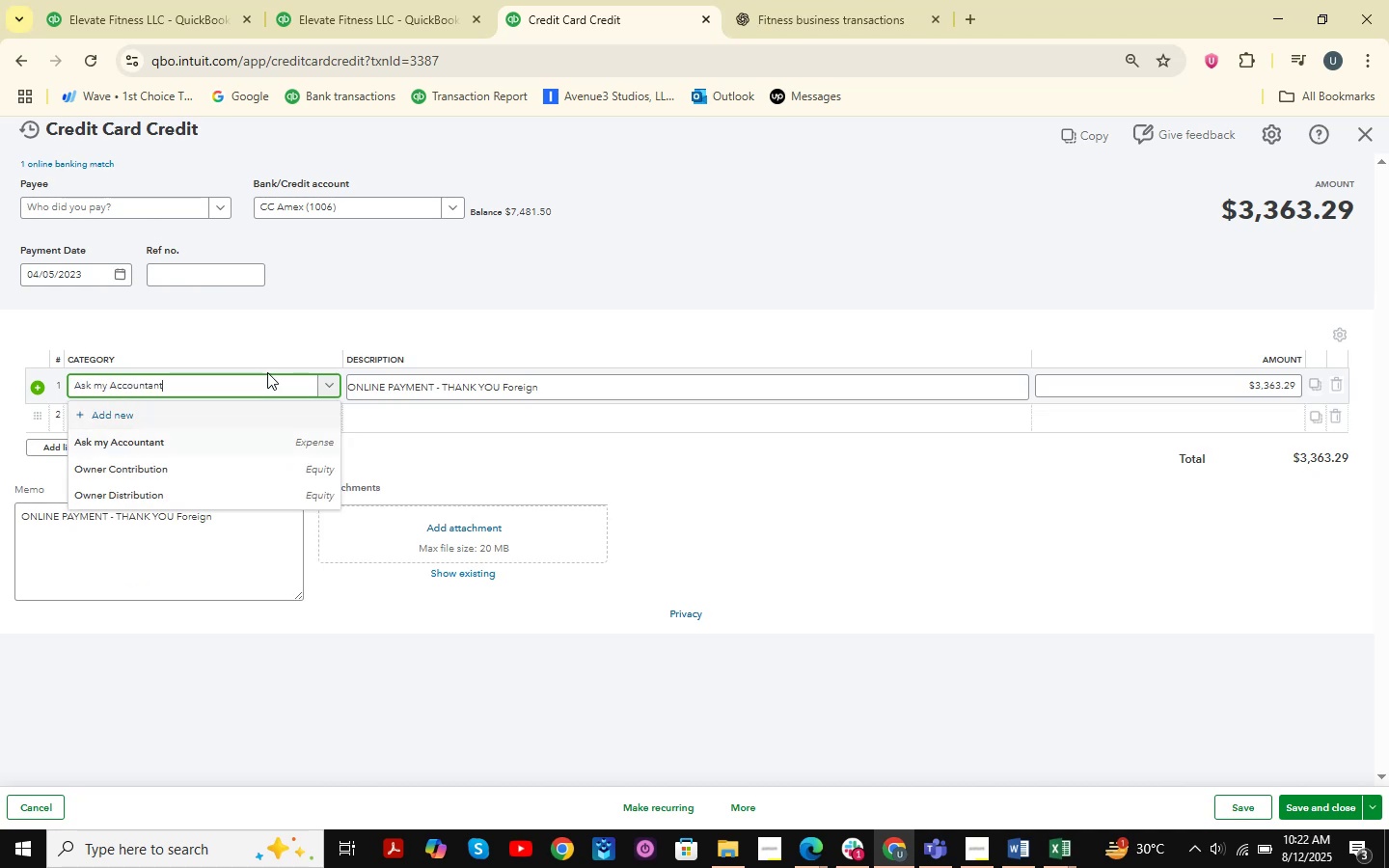 
key(ArrowDown)
 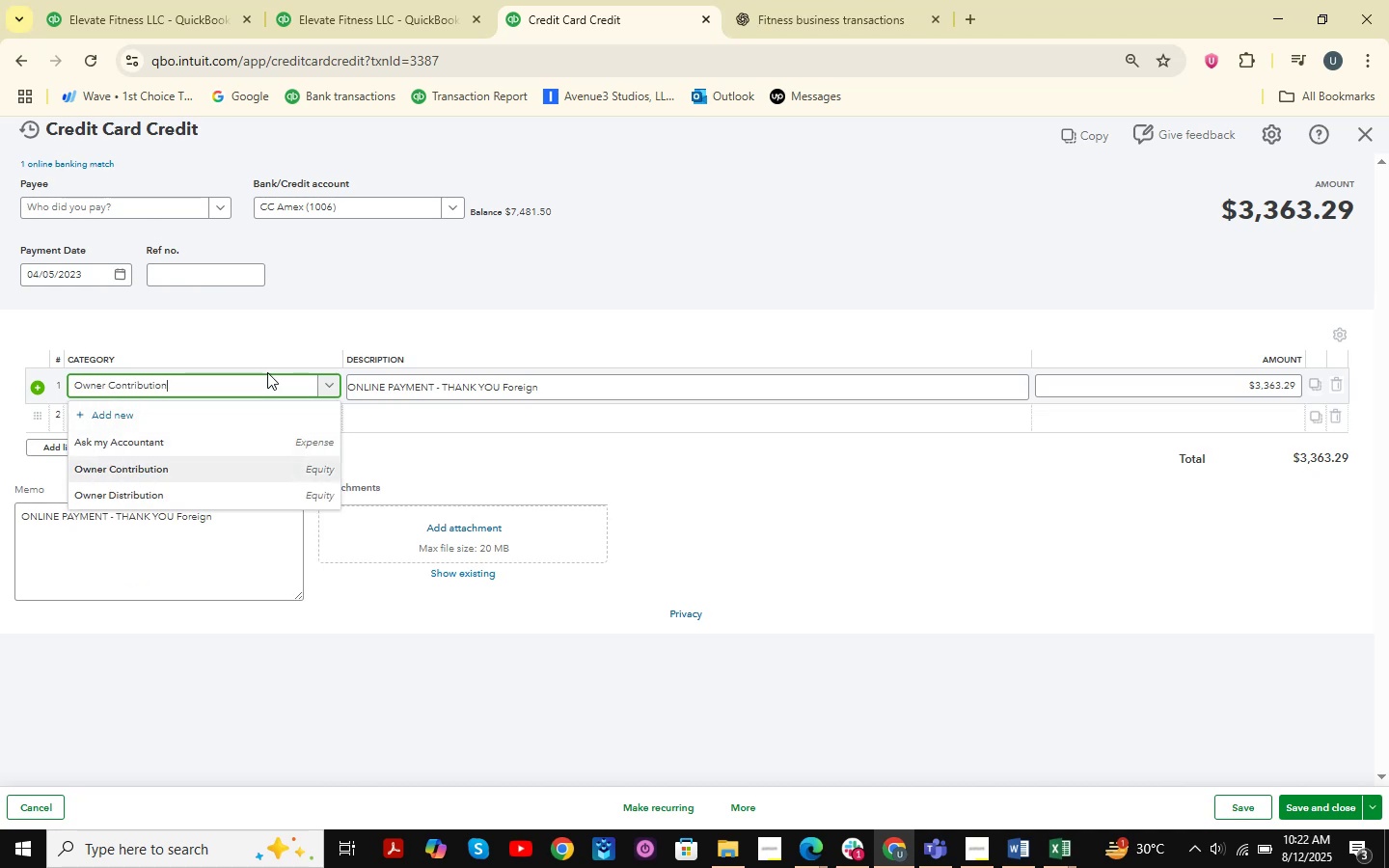 
key(Enter)
 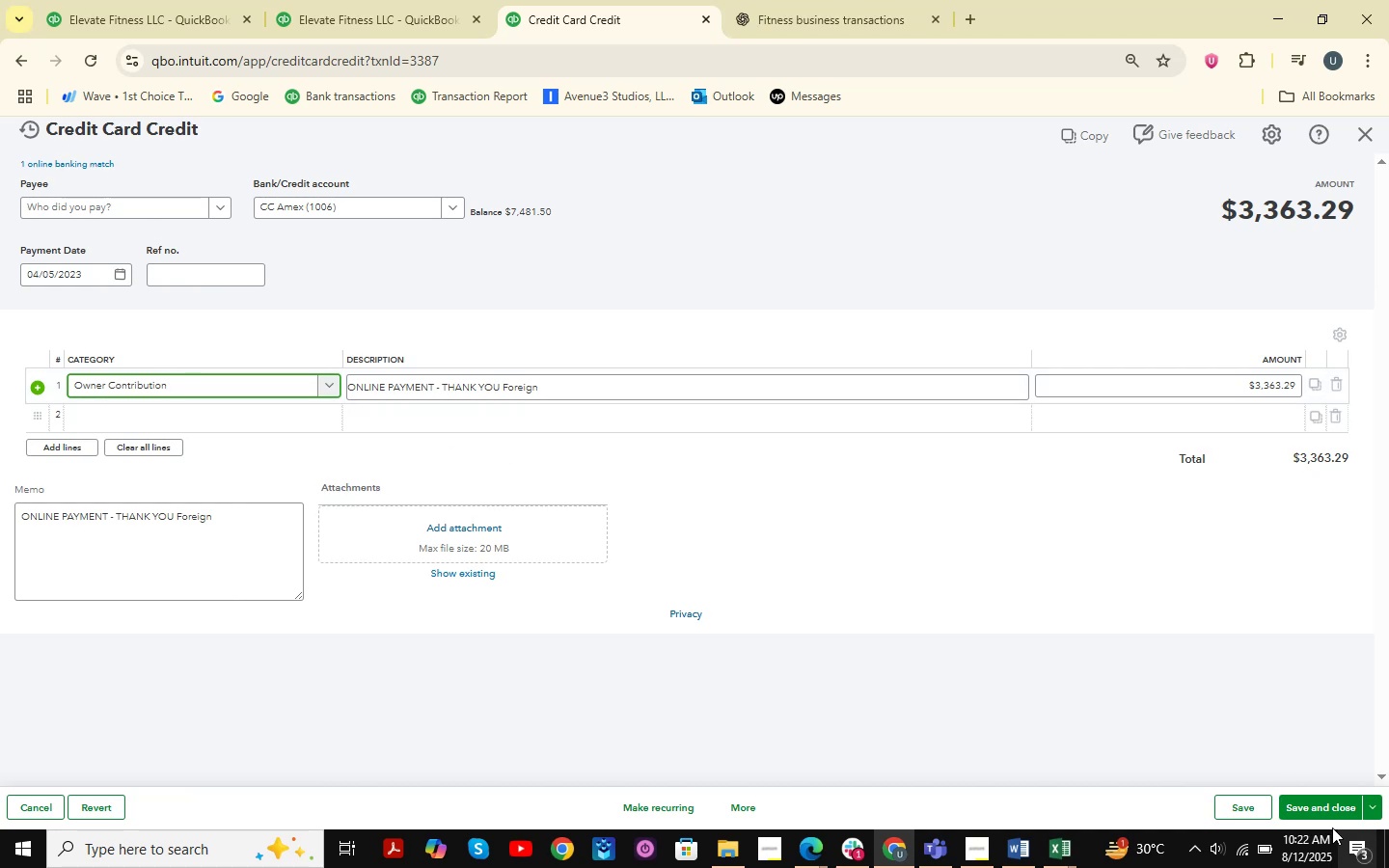 
double_click([1325, 808])
 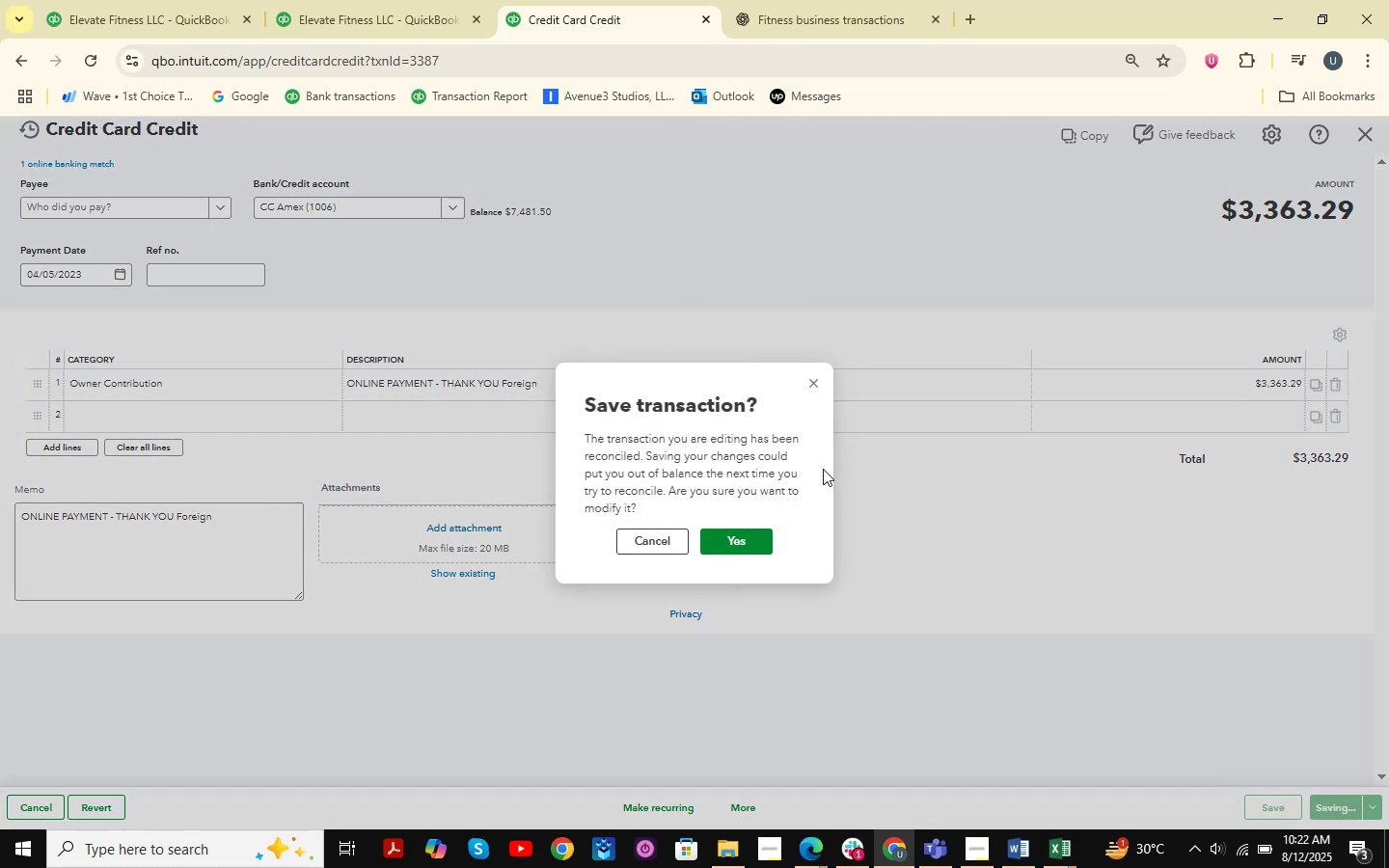 
left_click([755, 549])
 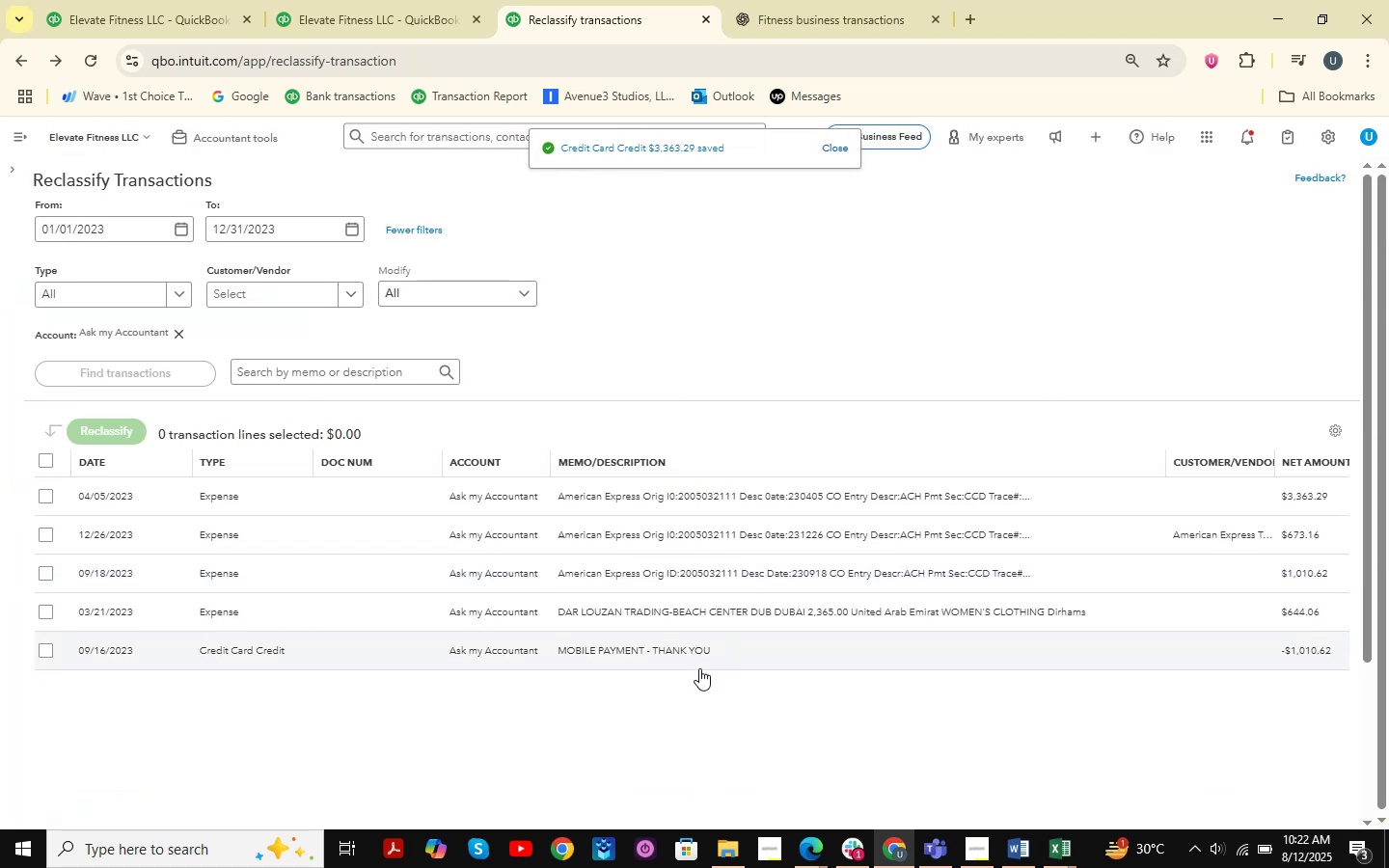 
left_click([679, 652])
 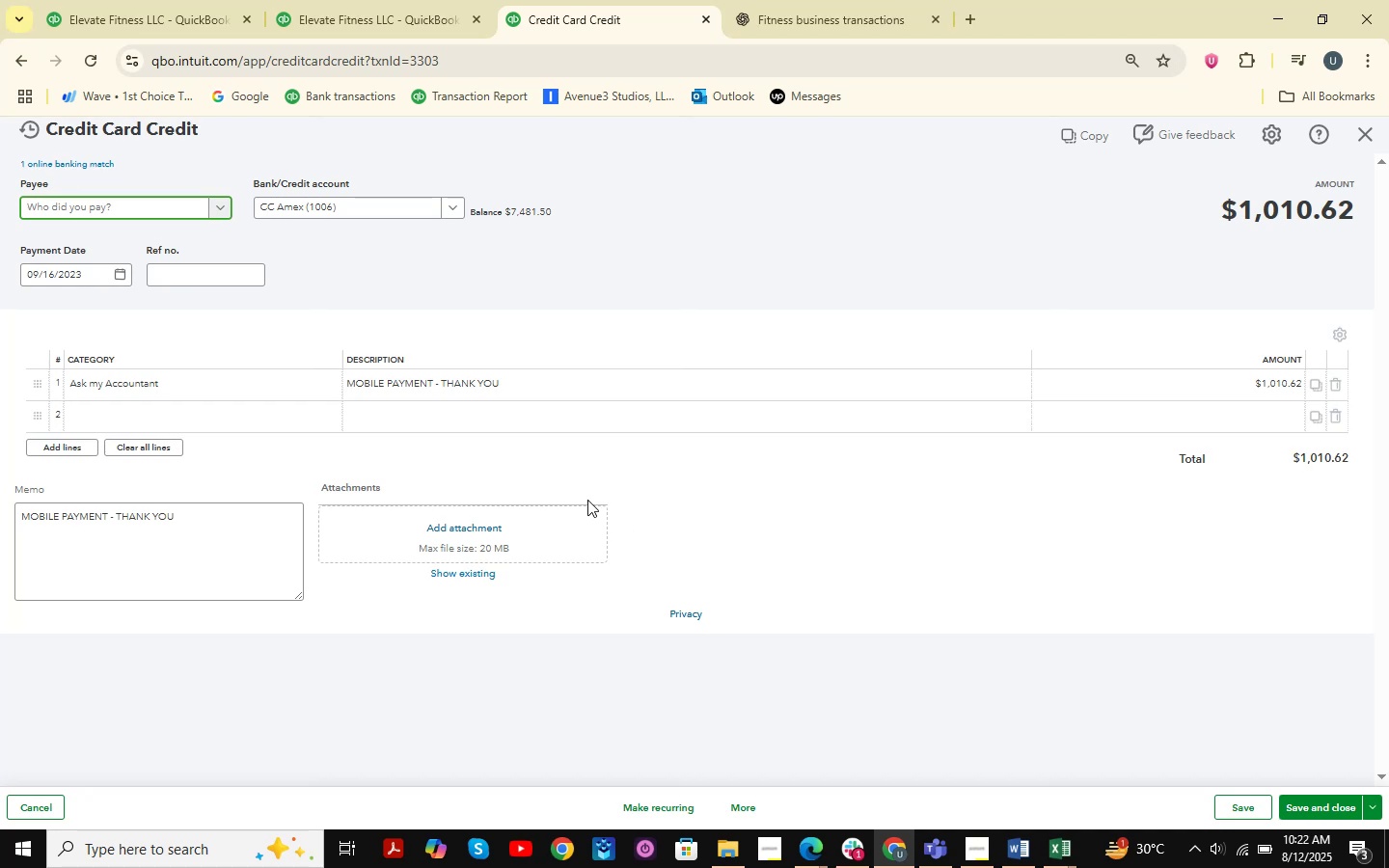 
wait(8.44)
 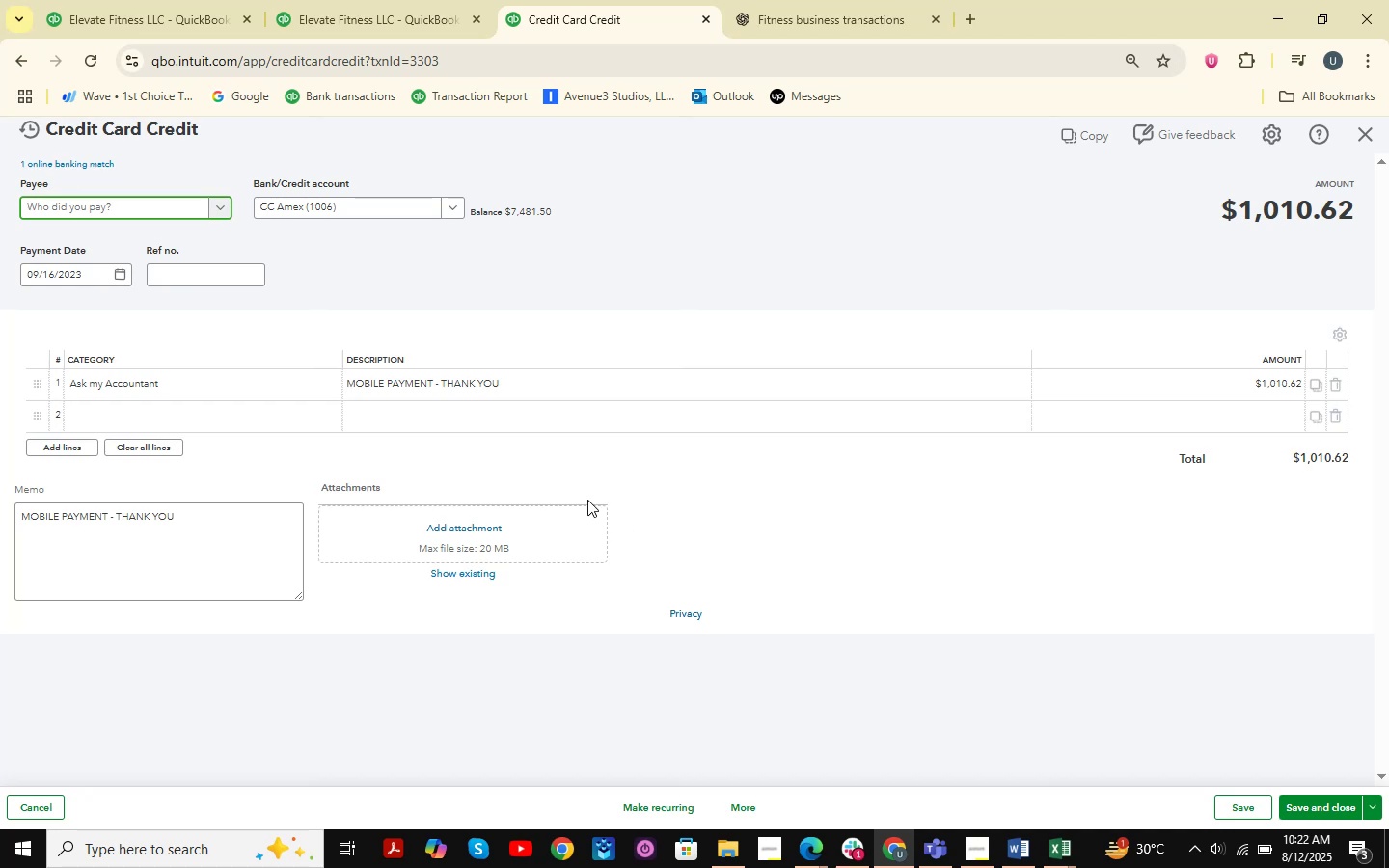 
left_click([184, 388])
 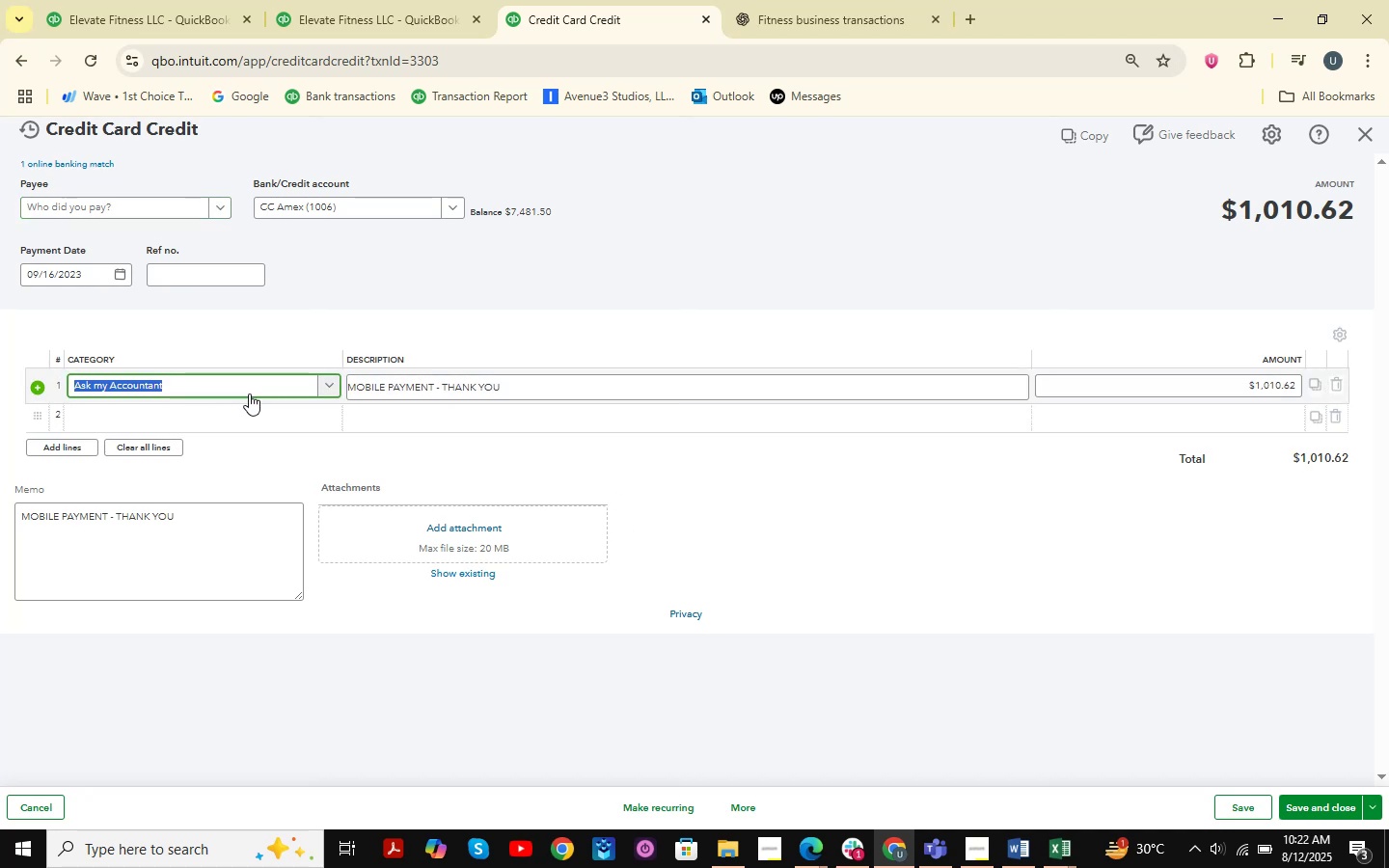 
type(owner )
 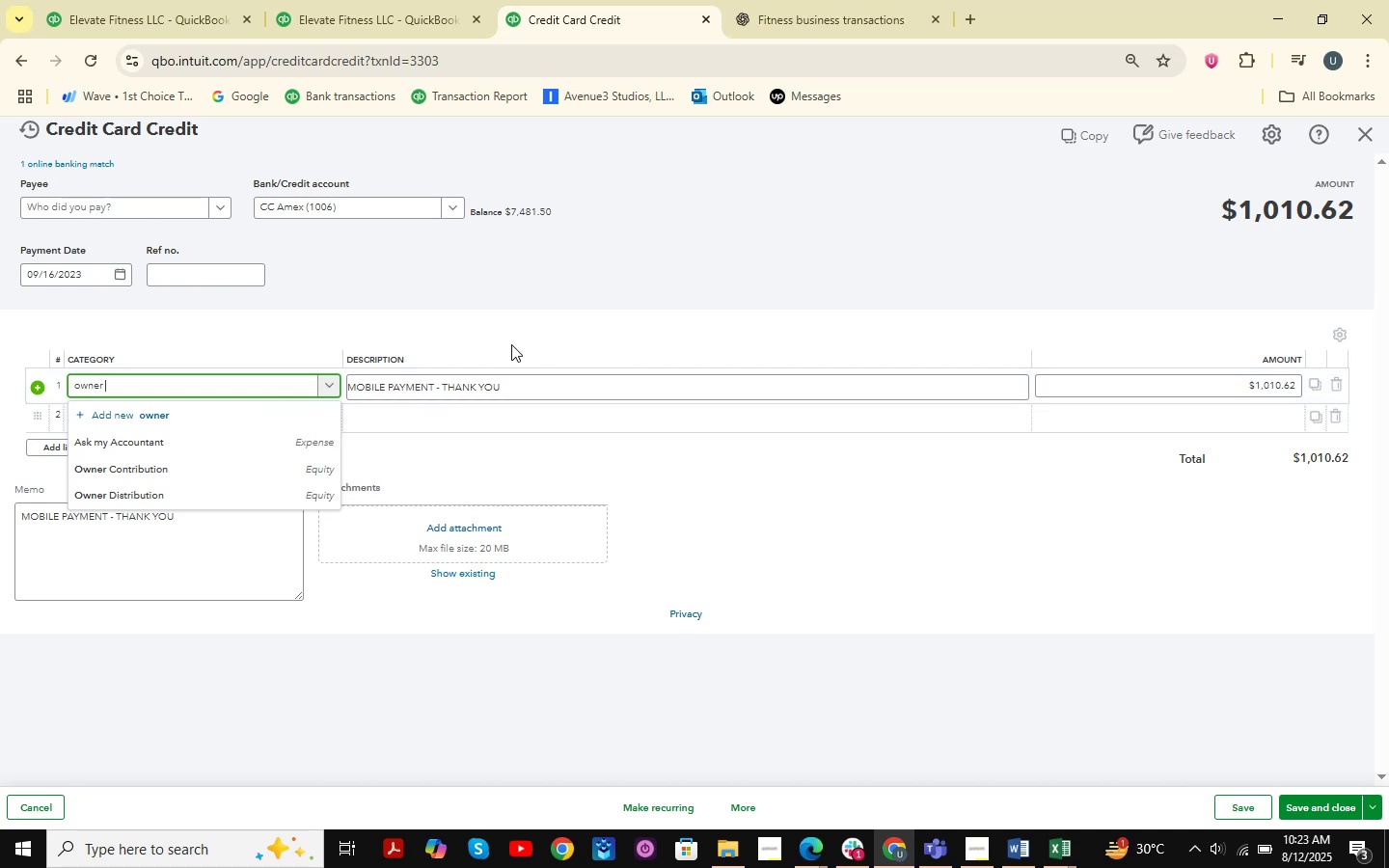 
left_click([297, 481])
 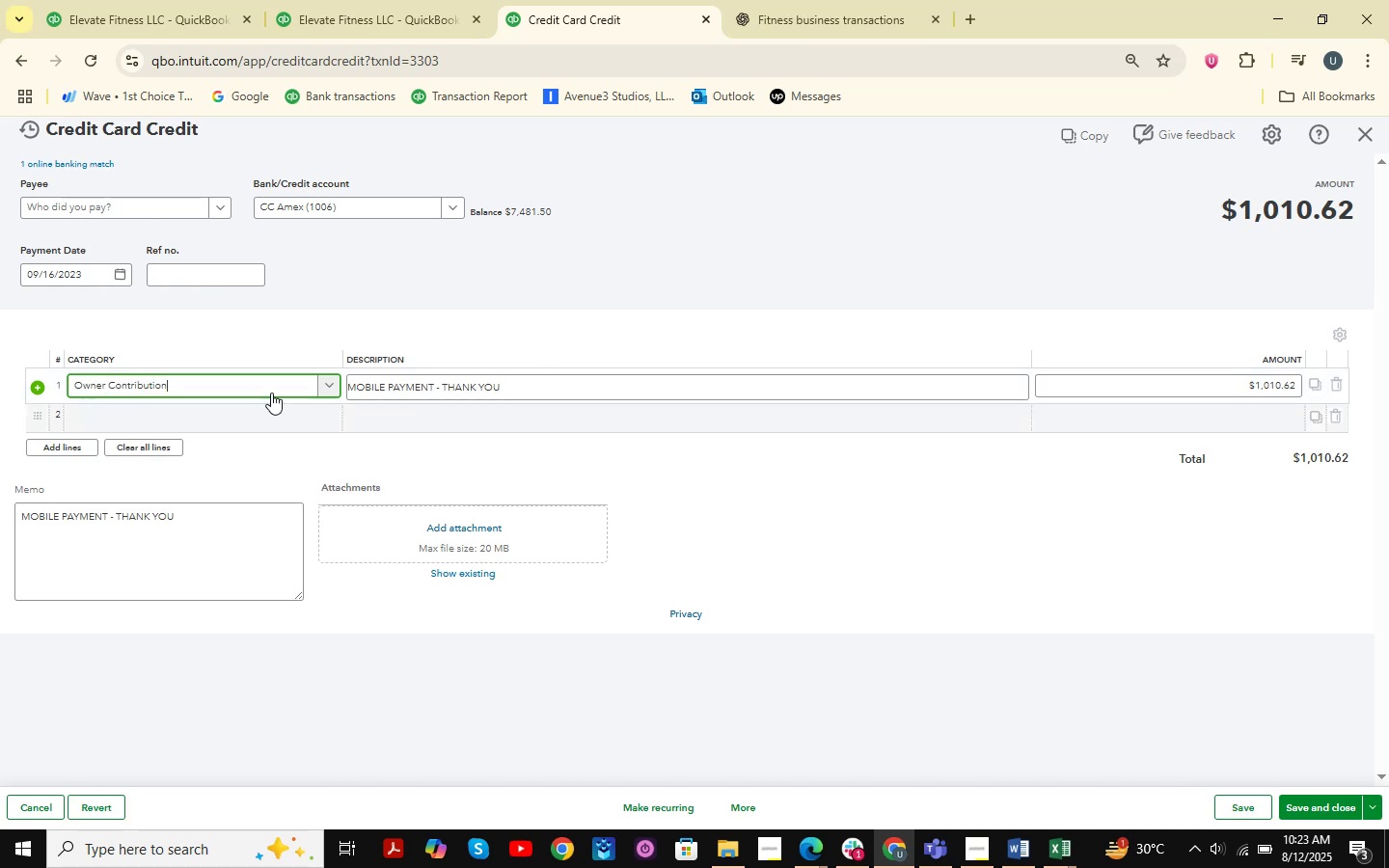 
left_click([270, 392])
 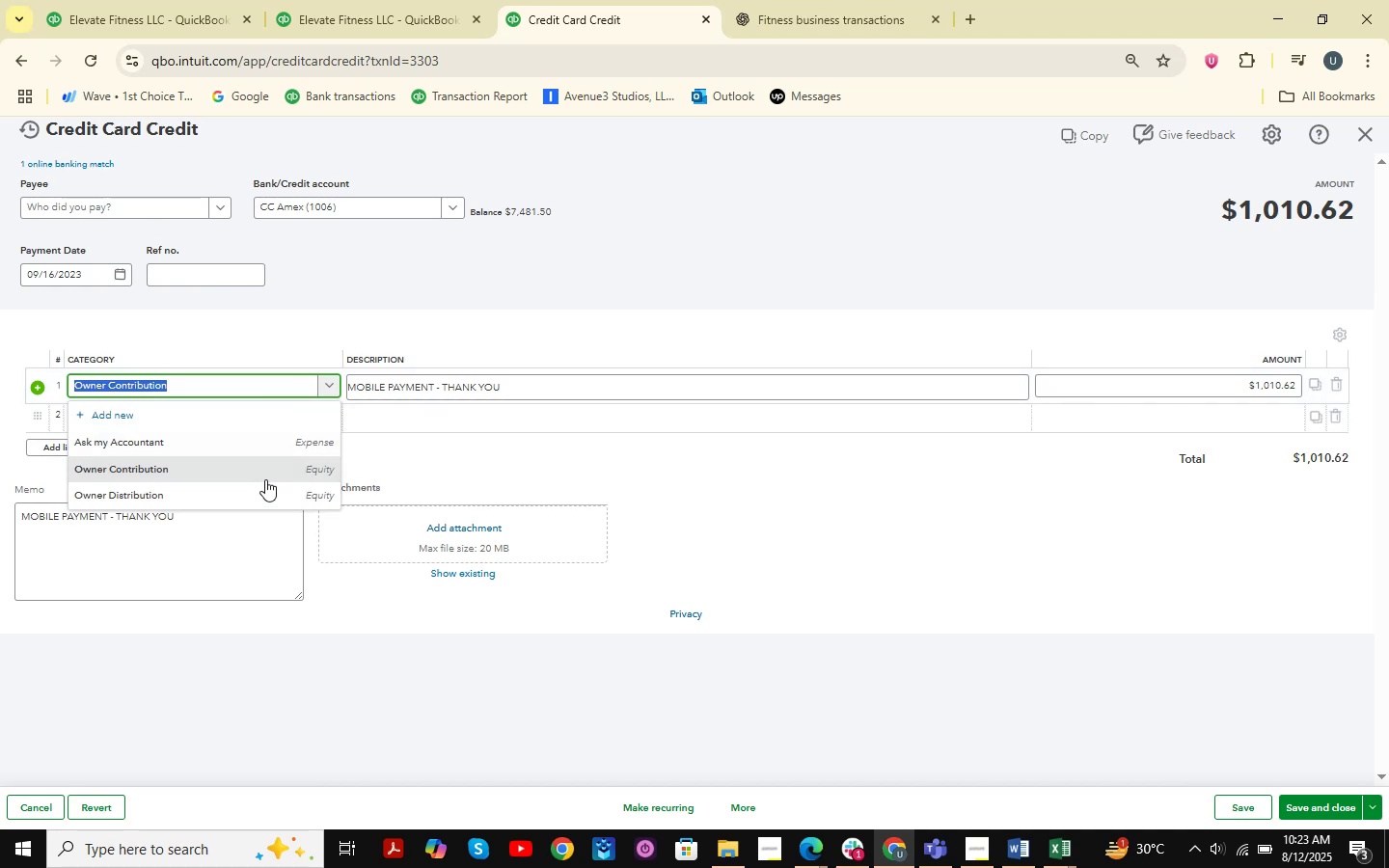 
left_click([268, 490])
 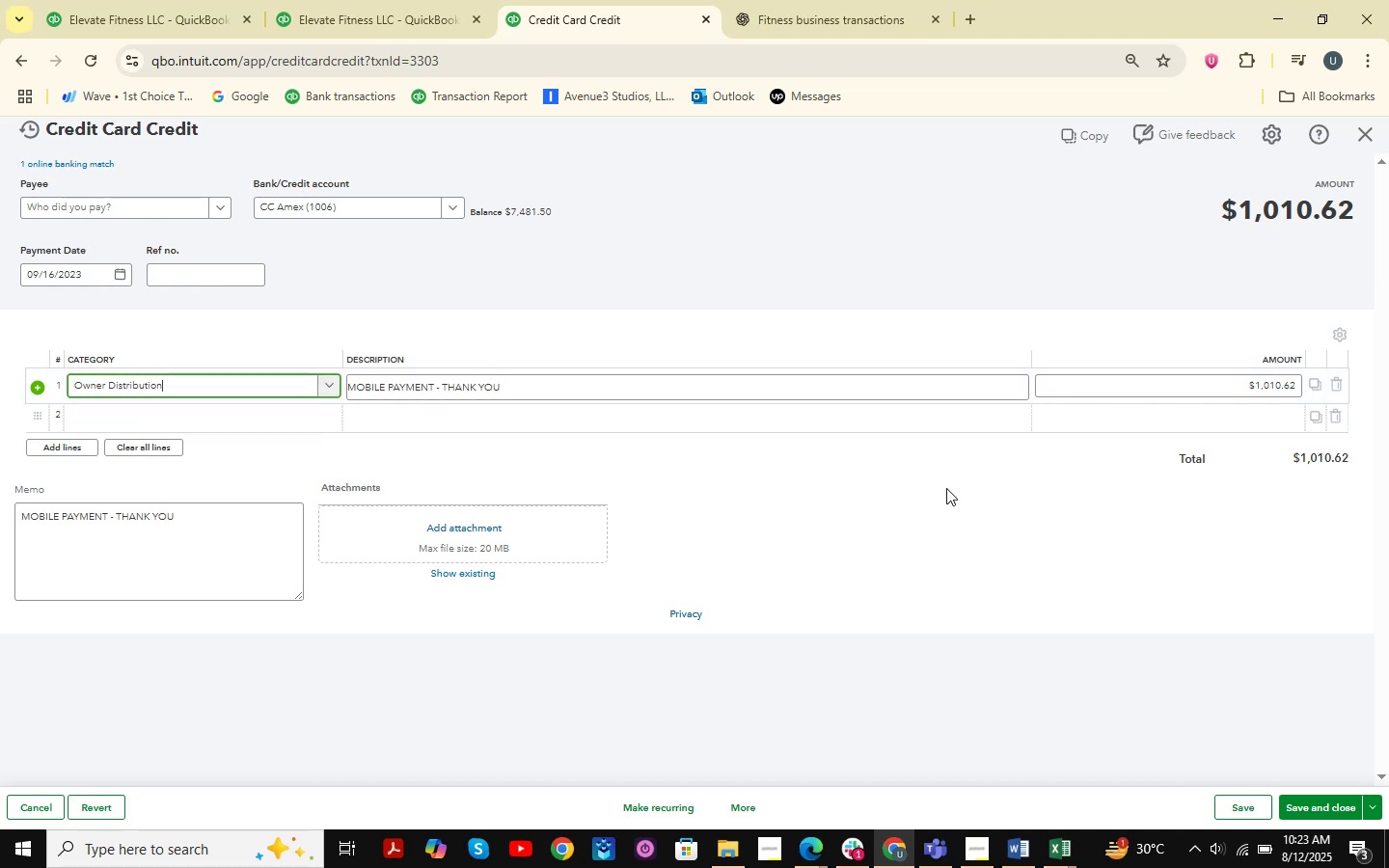 
left_click([1321, 821])
 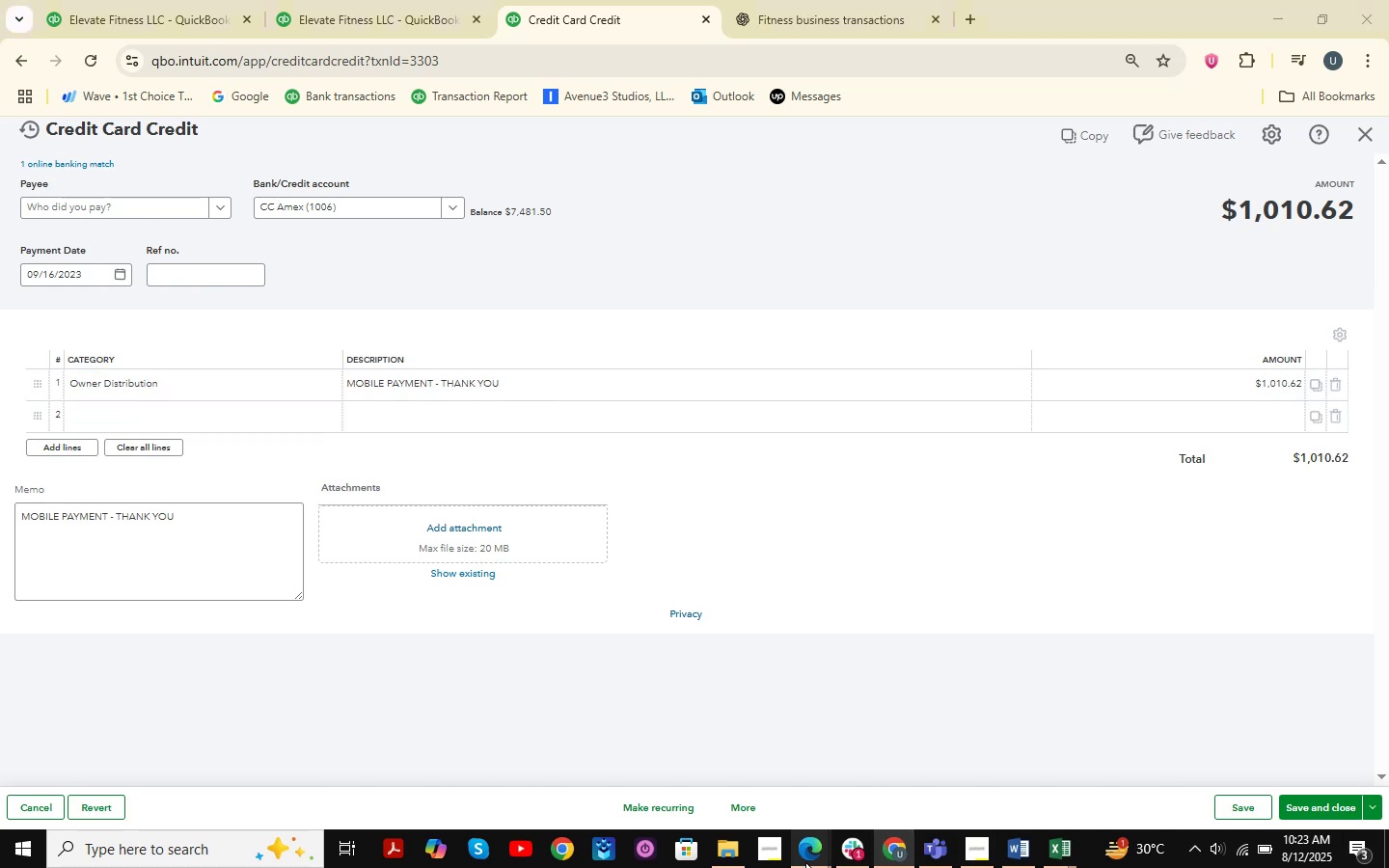 
double_click([775, 805])
 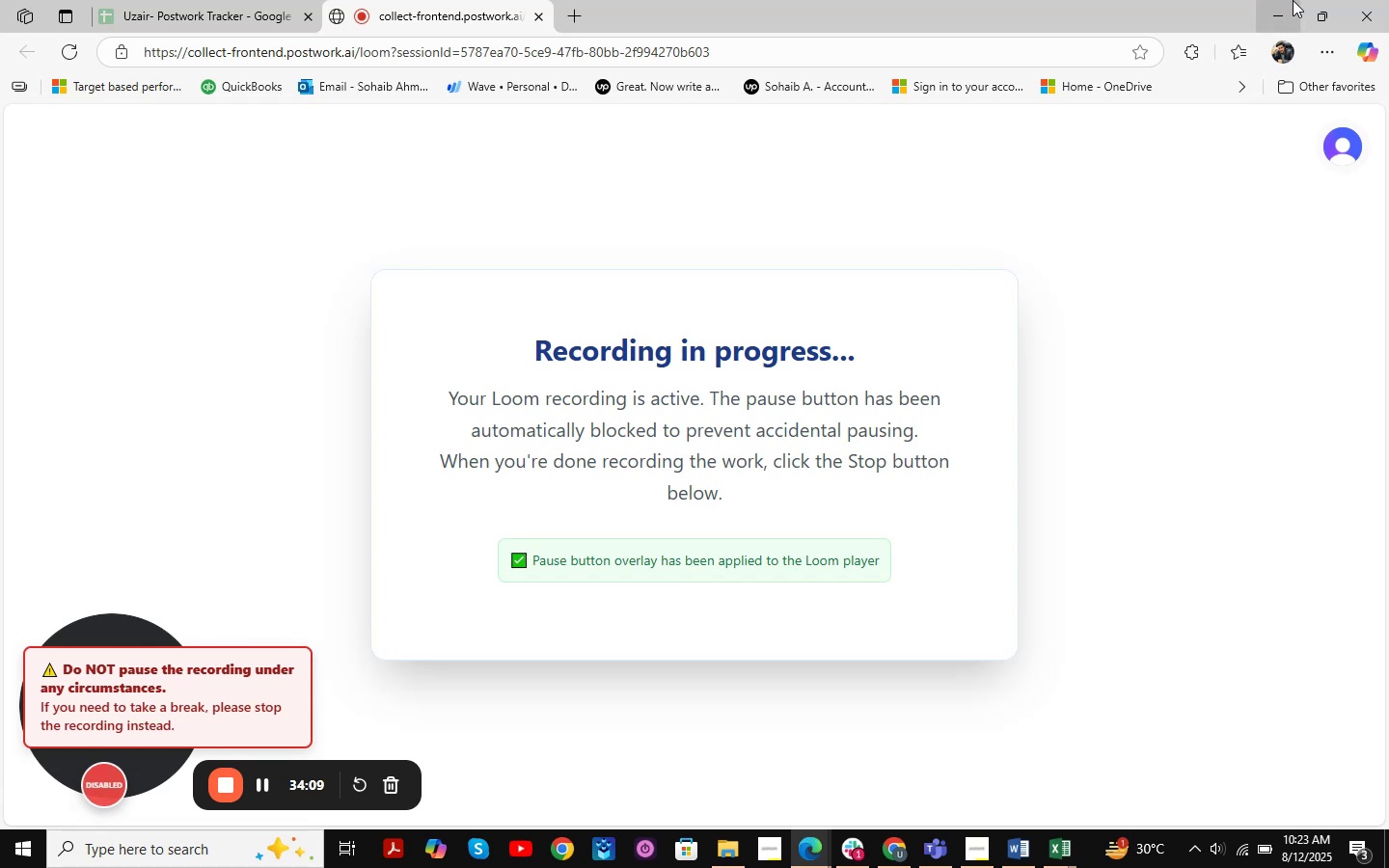 
left_click([1293, 0])
 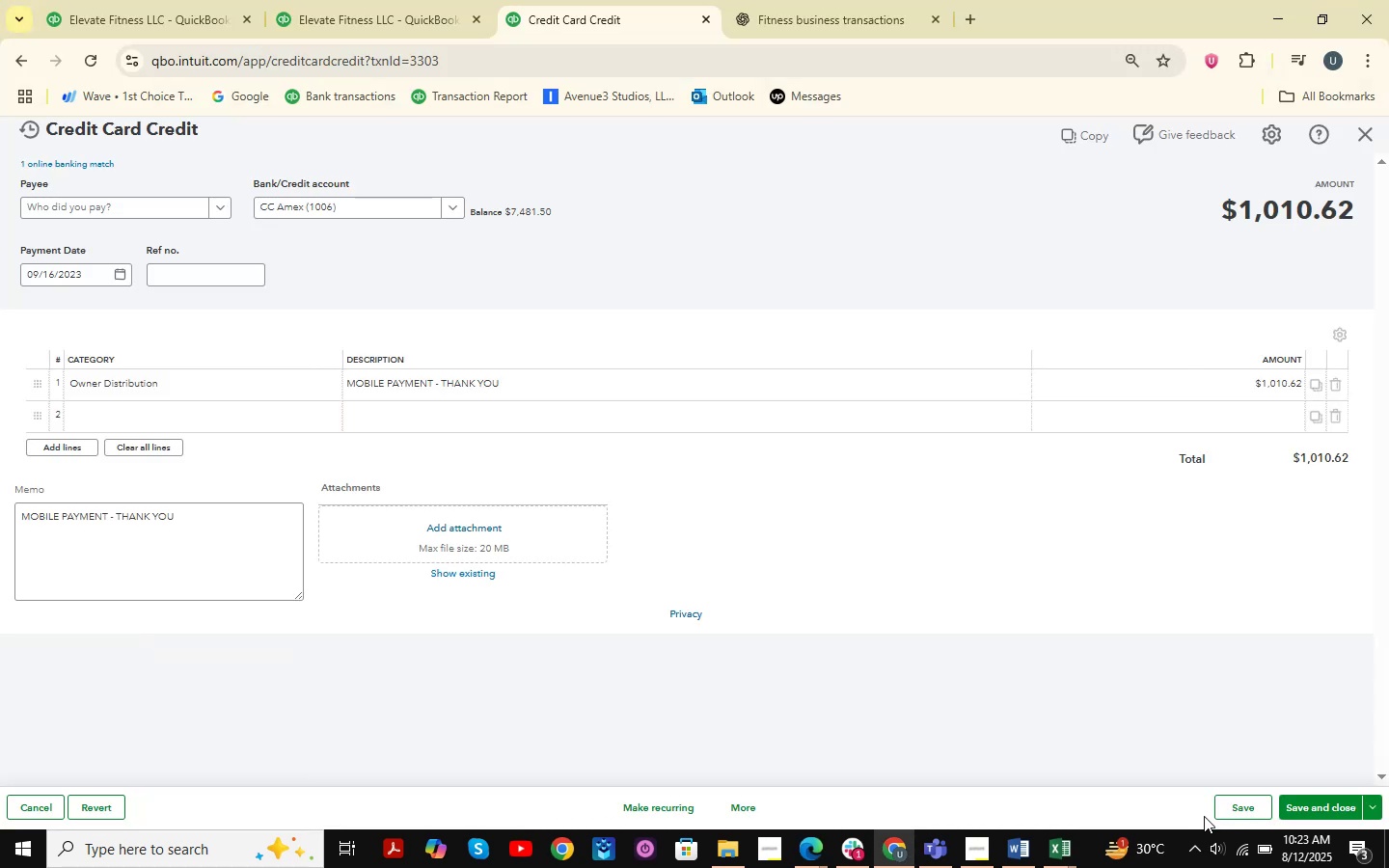 
left_click([1338, 801])
 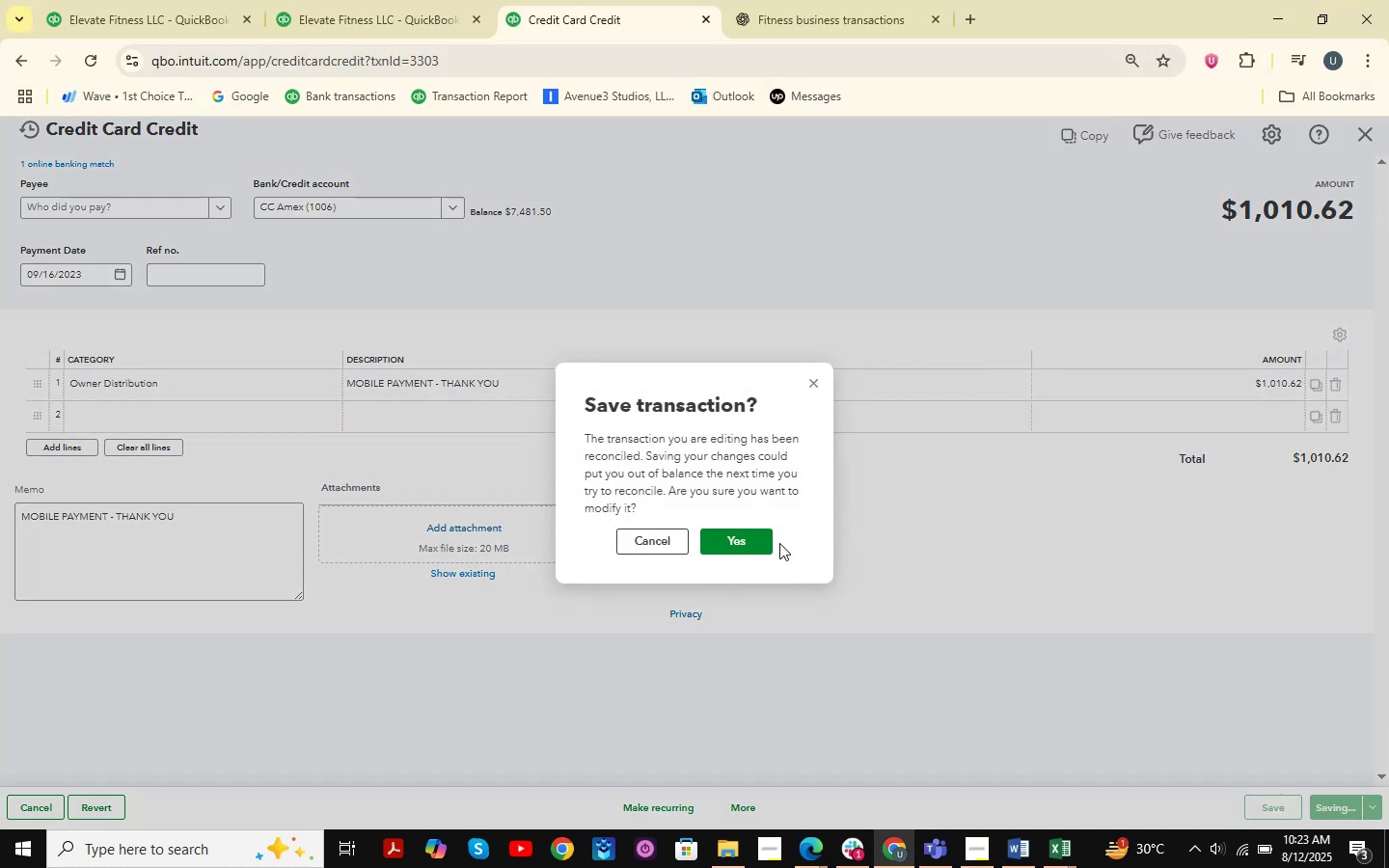 
left_click([744, 545])
 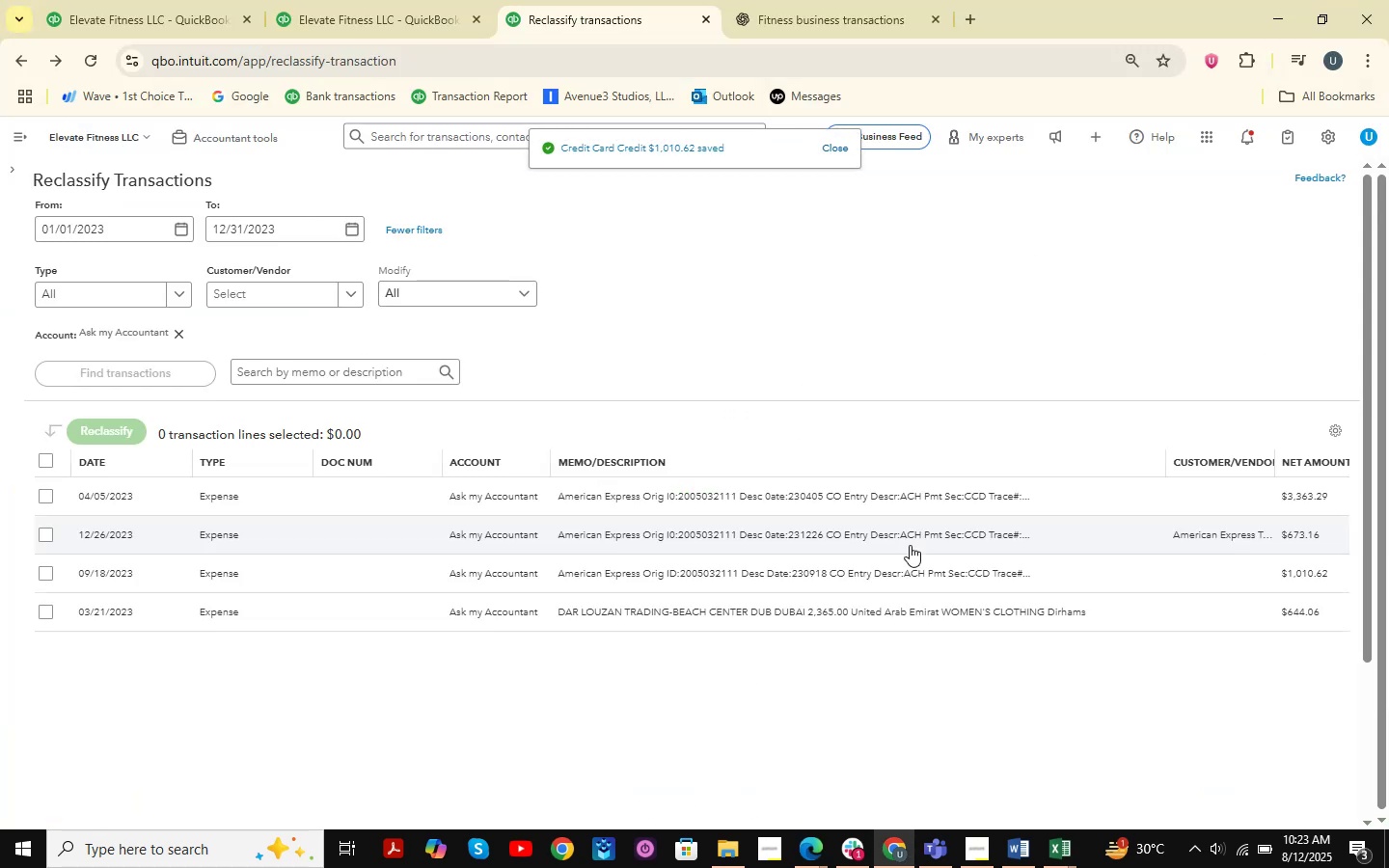 
wait(8.71)
 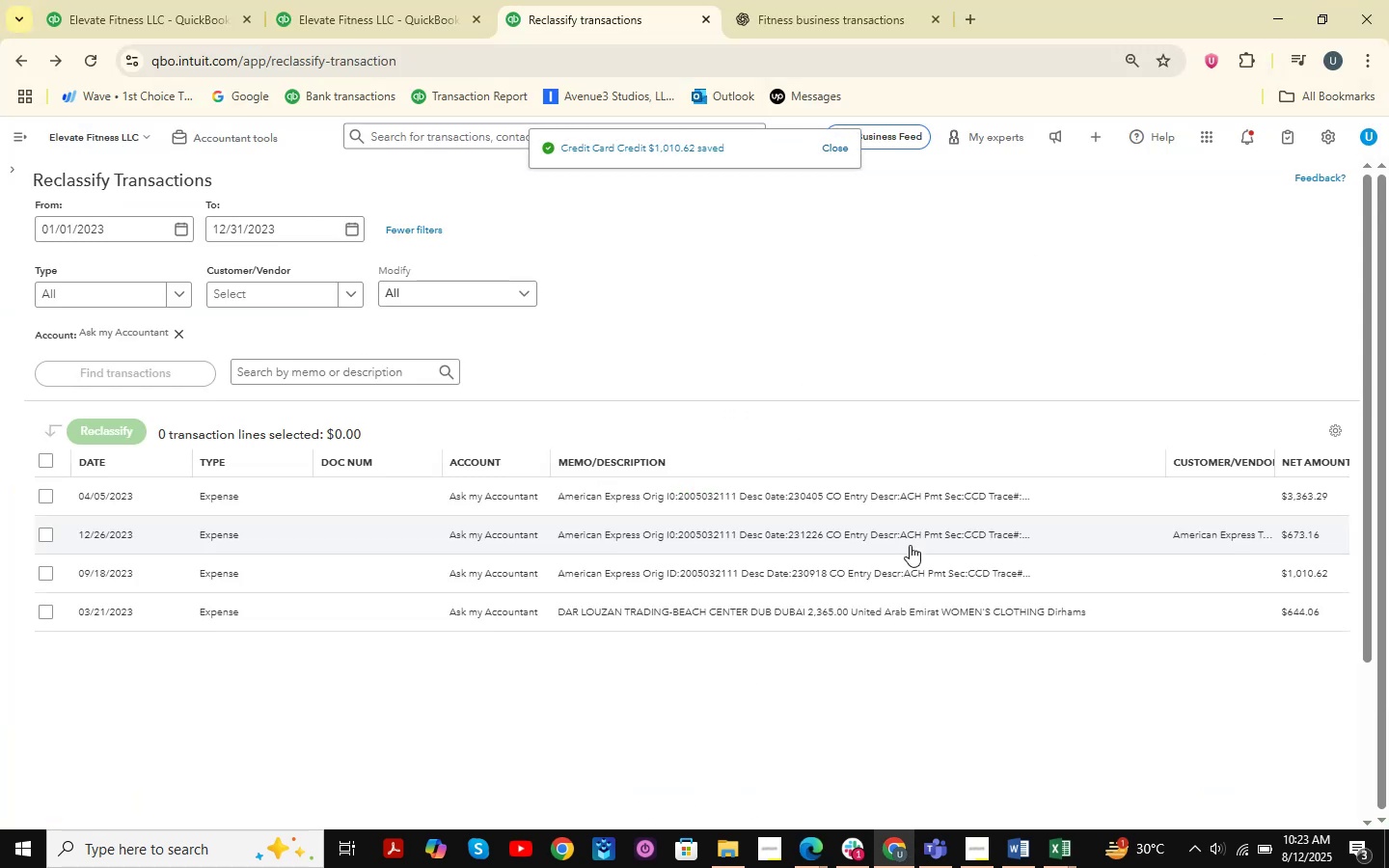 
scroll: coordinate [871, 582], scroll_direction: down, amount: 4.0
 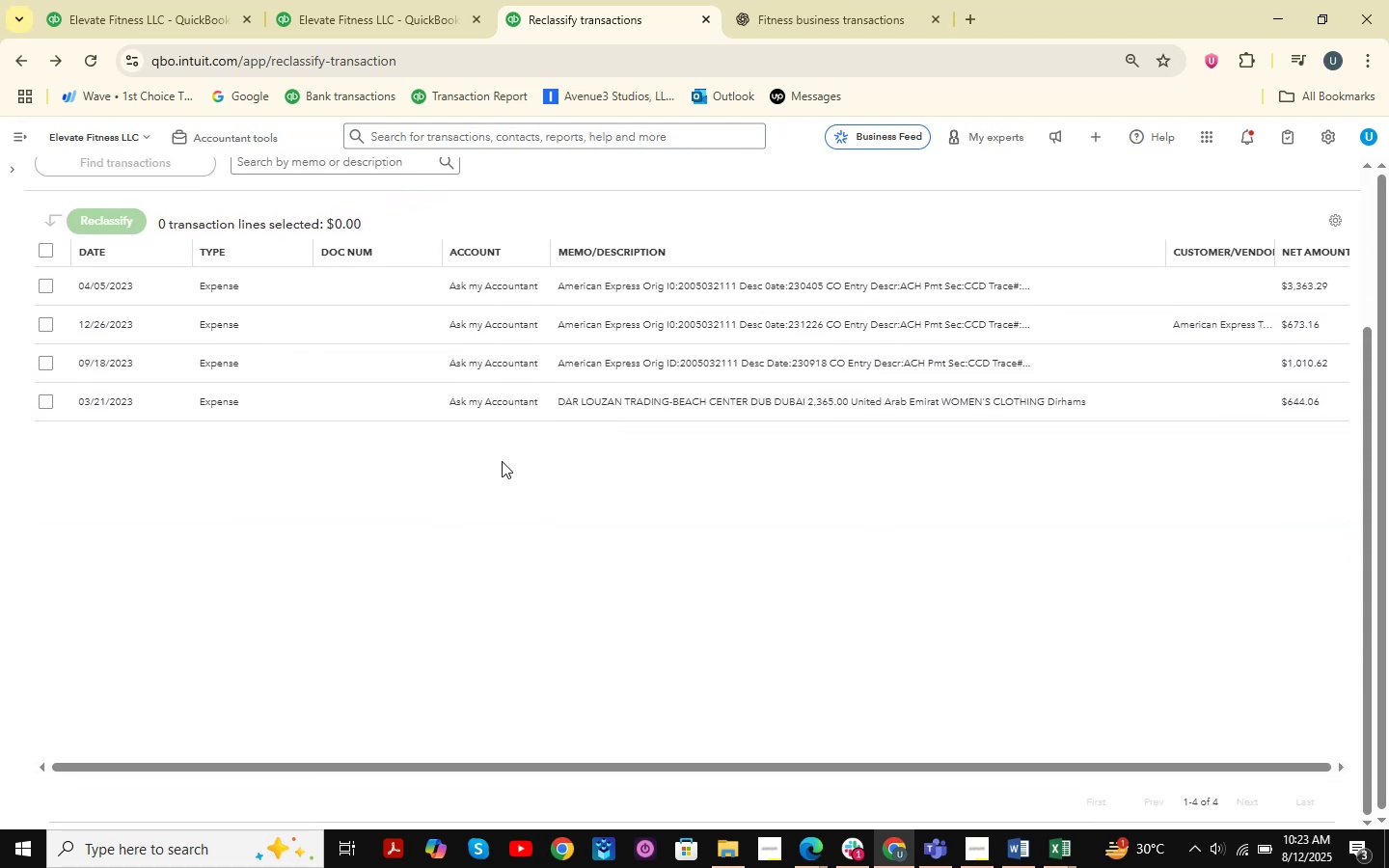 
scroll: coordinate [483, 460], scroll_direction: up, amount: 2.0
 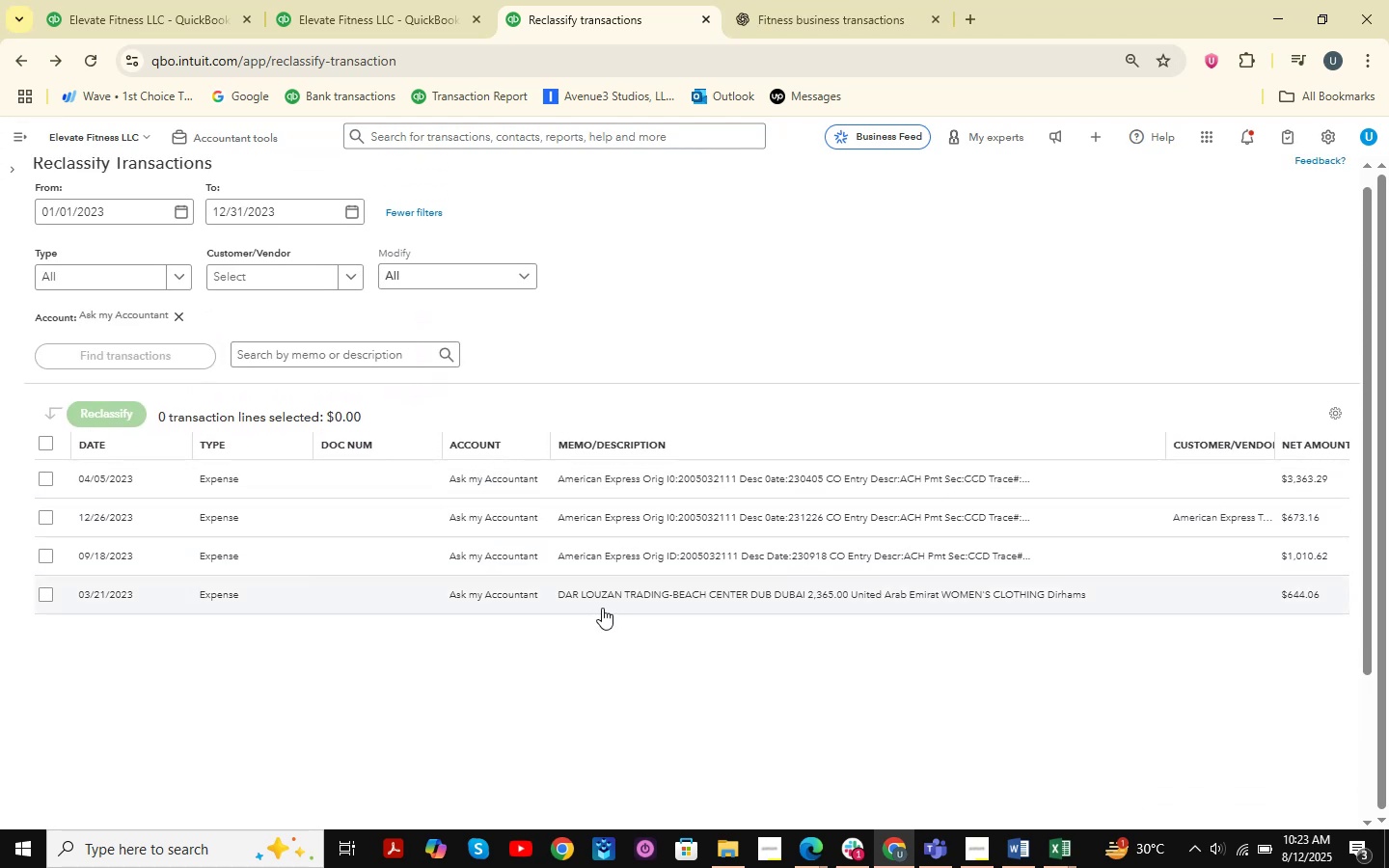 
left_click([619, 598])
 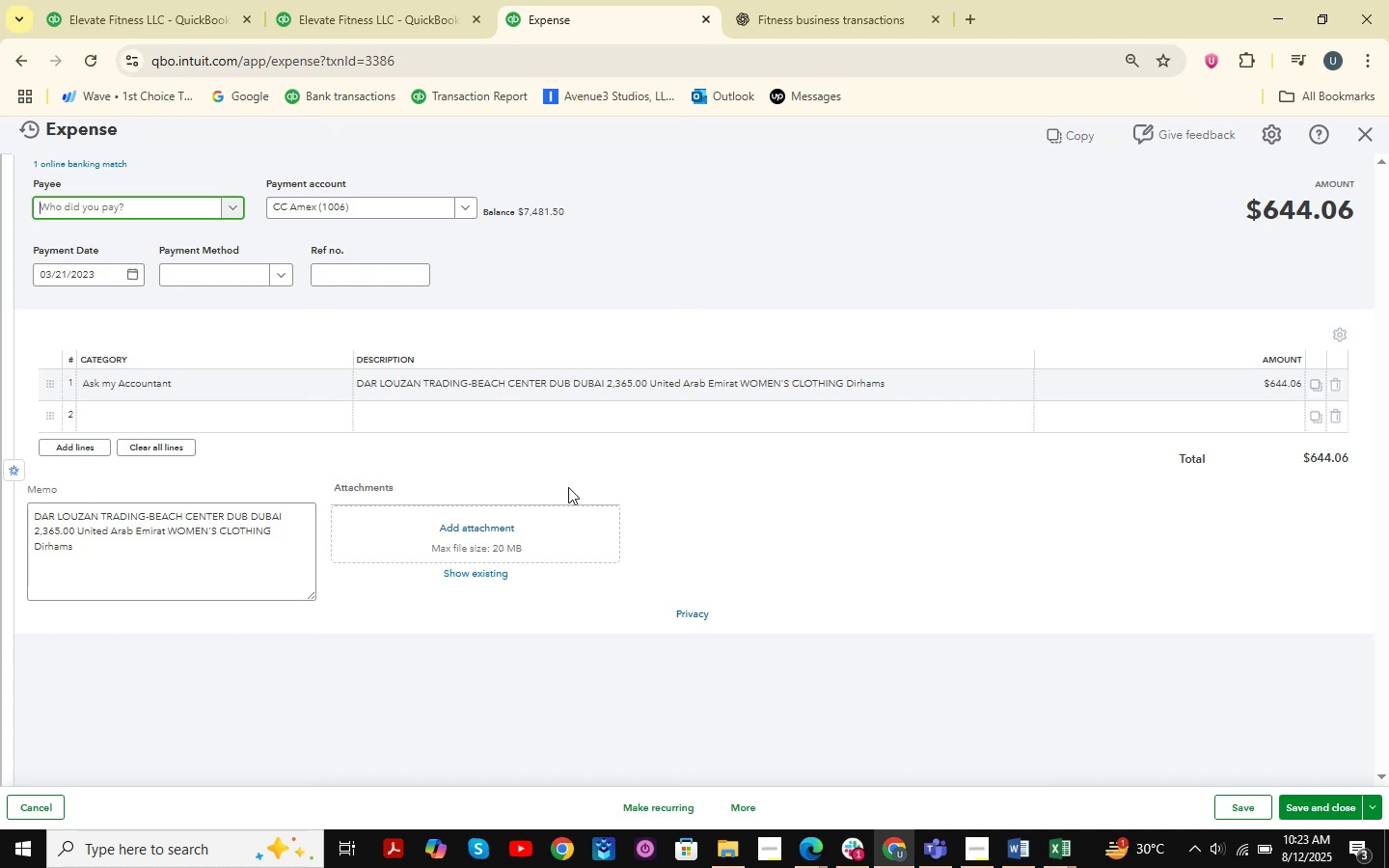 
left_click([438, 388])
 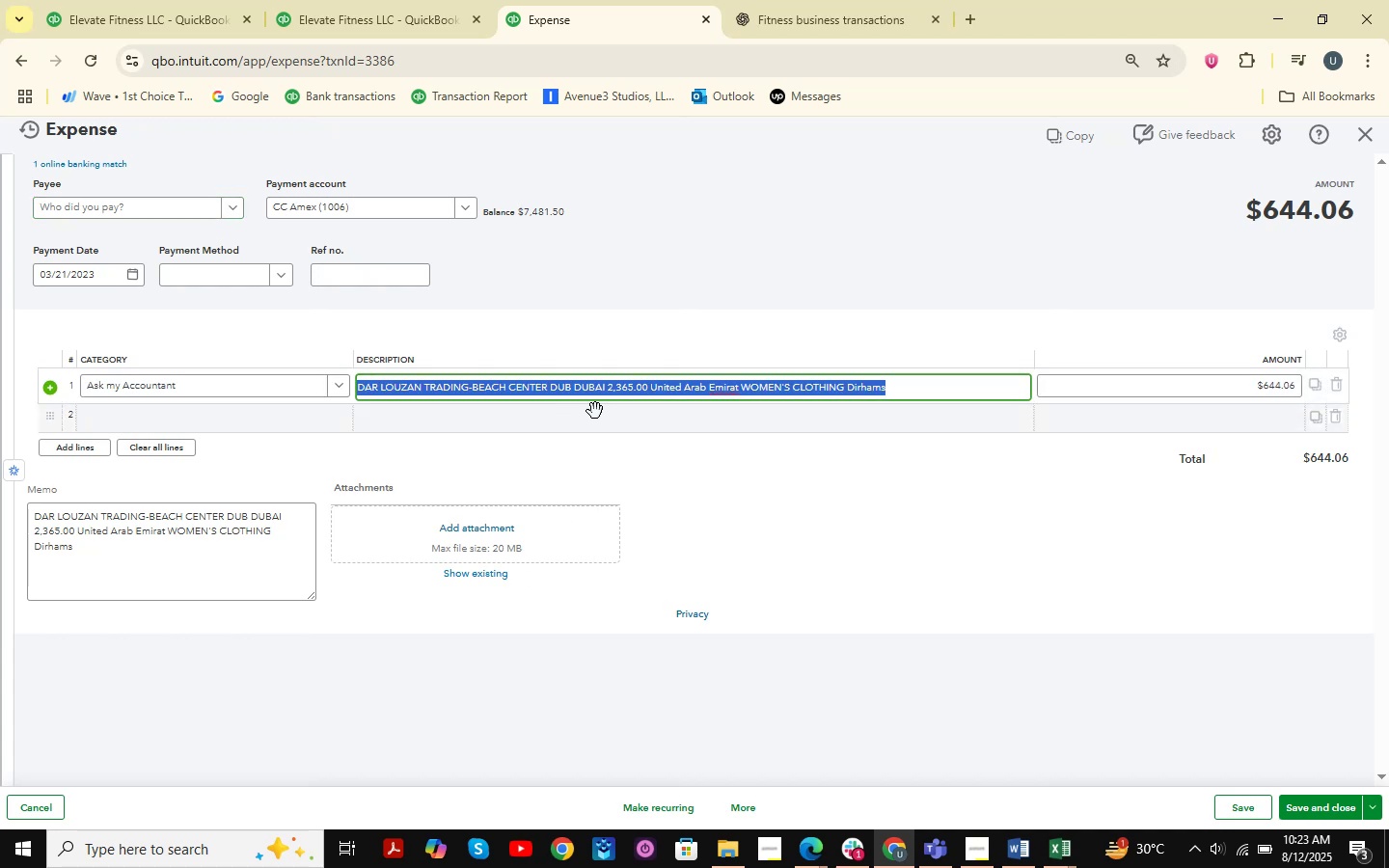 
key(Control+C)
 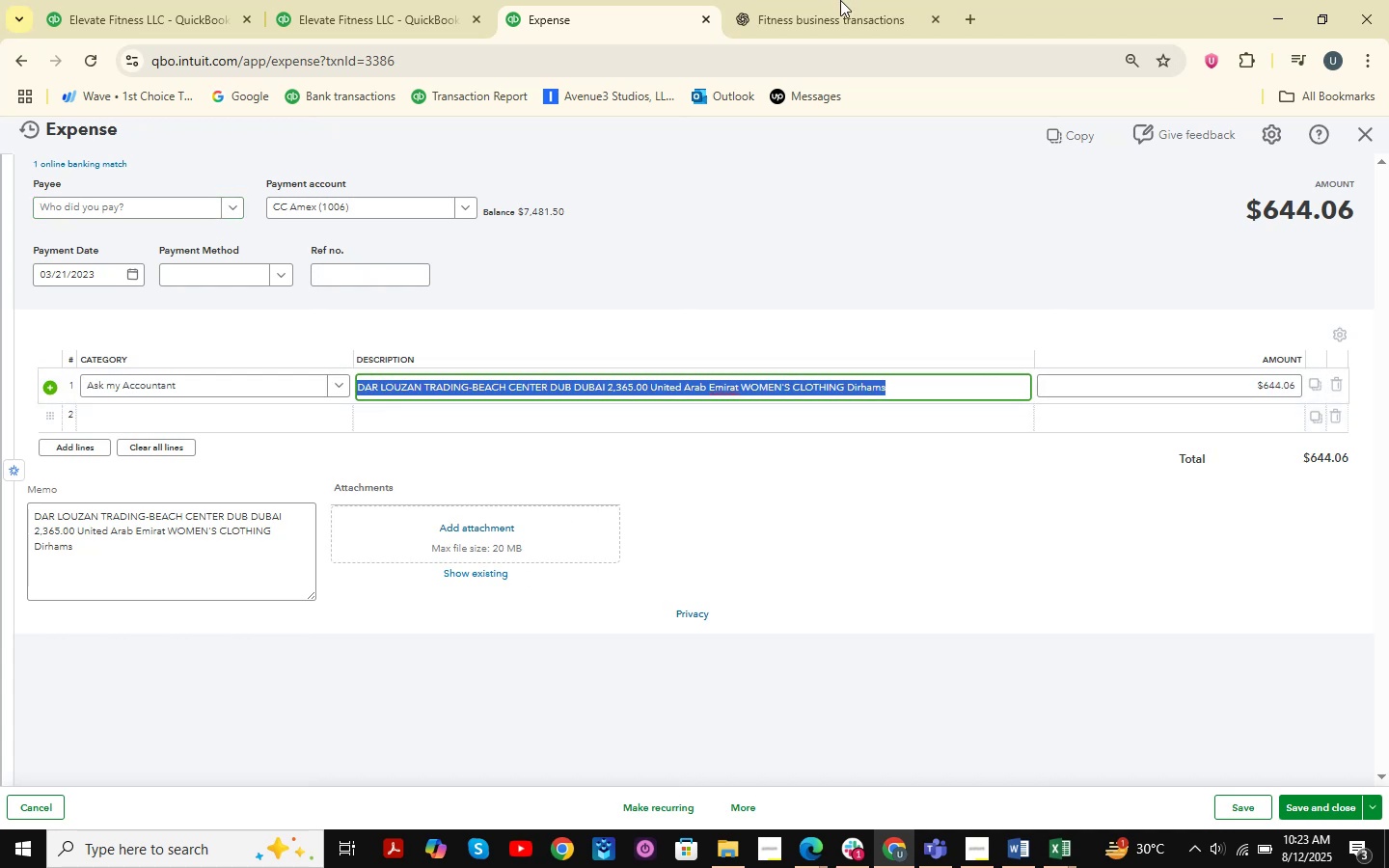 
left_click([840, 0])
 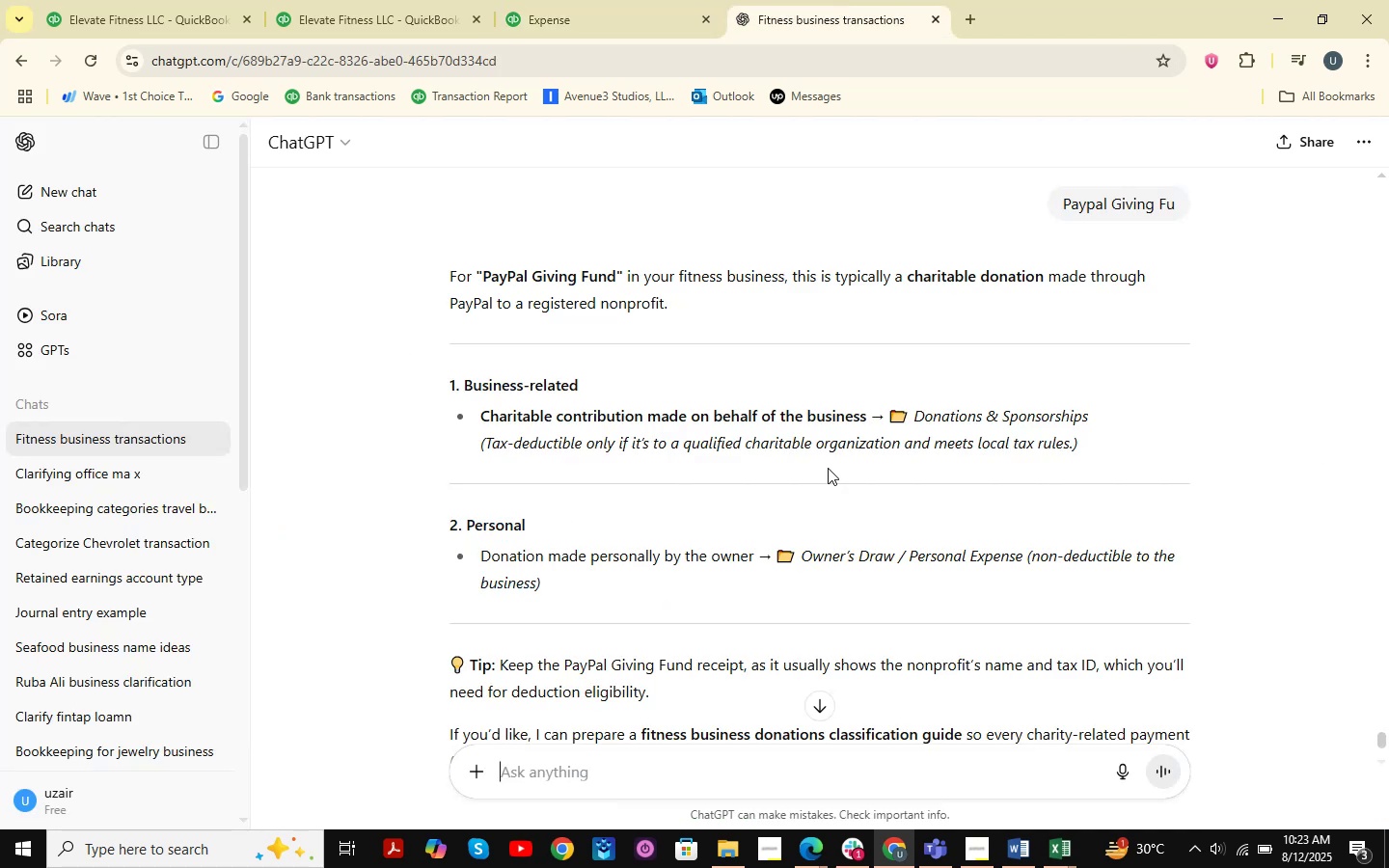 
key(Control+ControlLeft)
 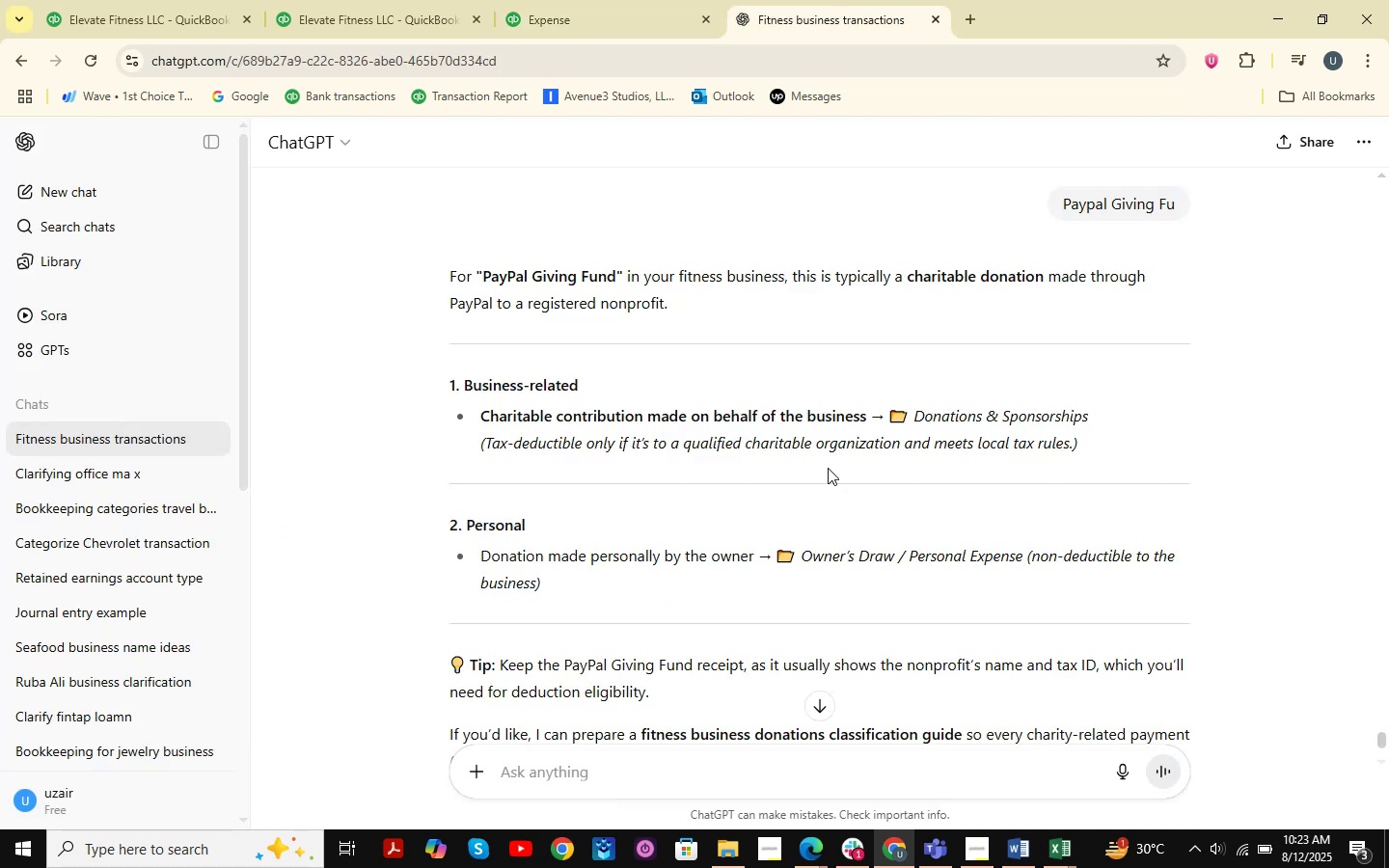 
key(Control+V)
 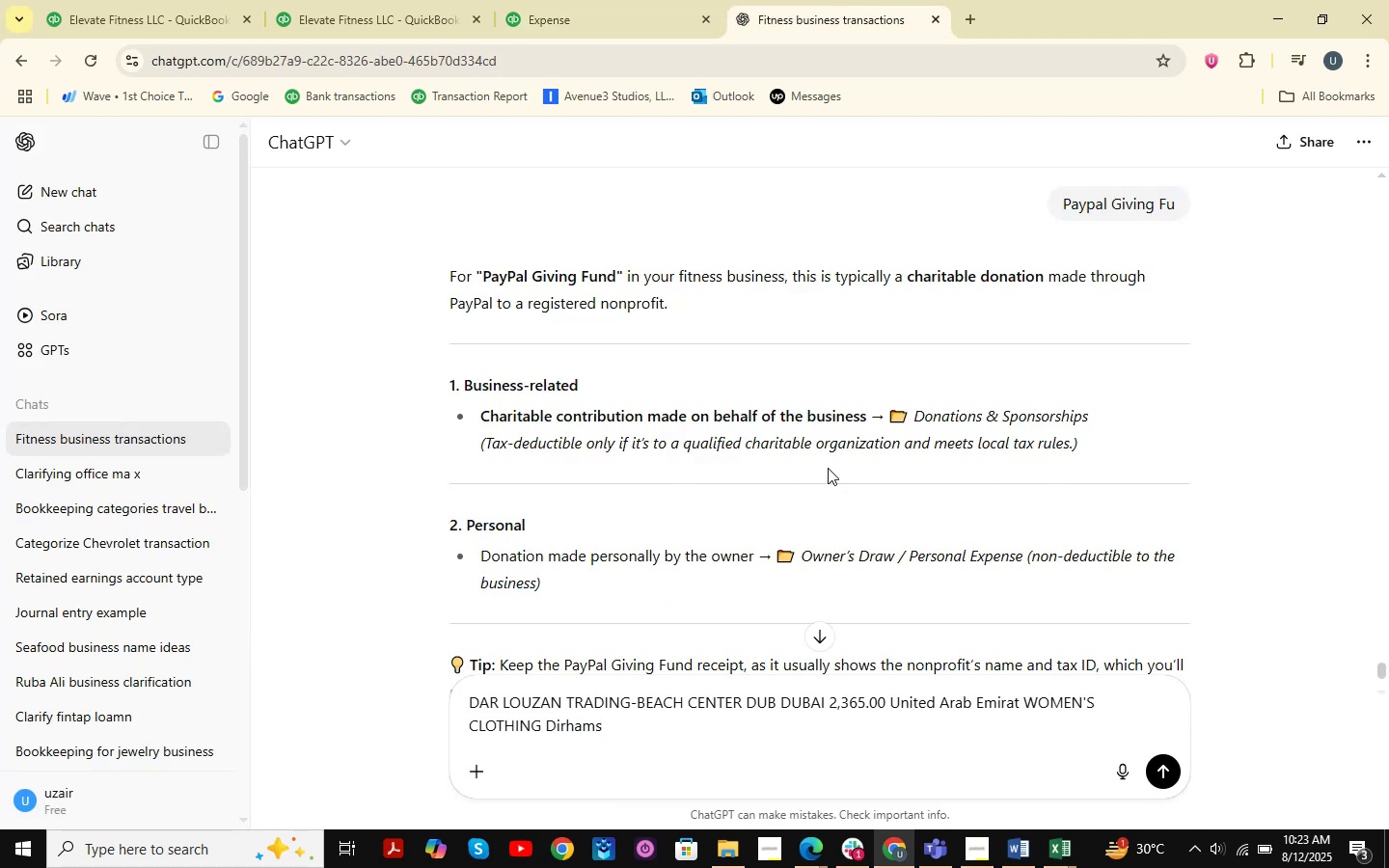 
key(Enter)
 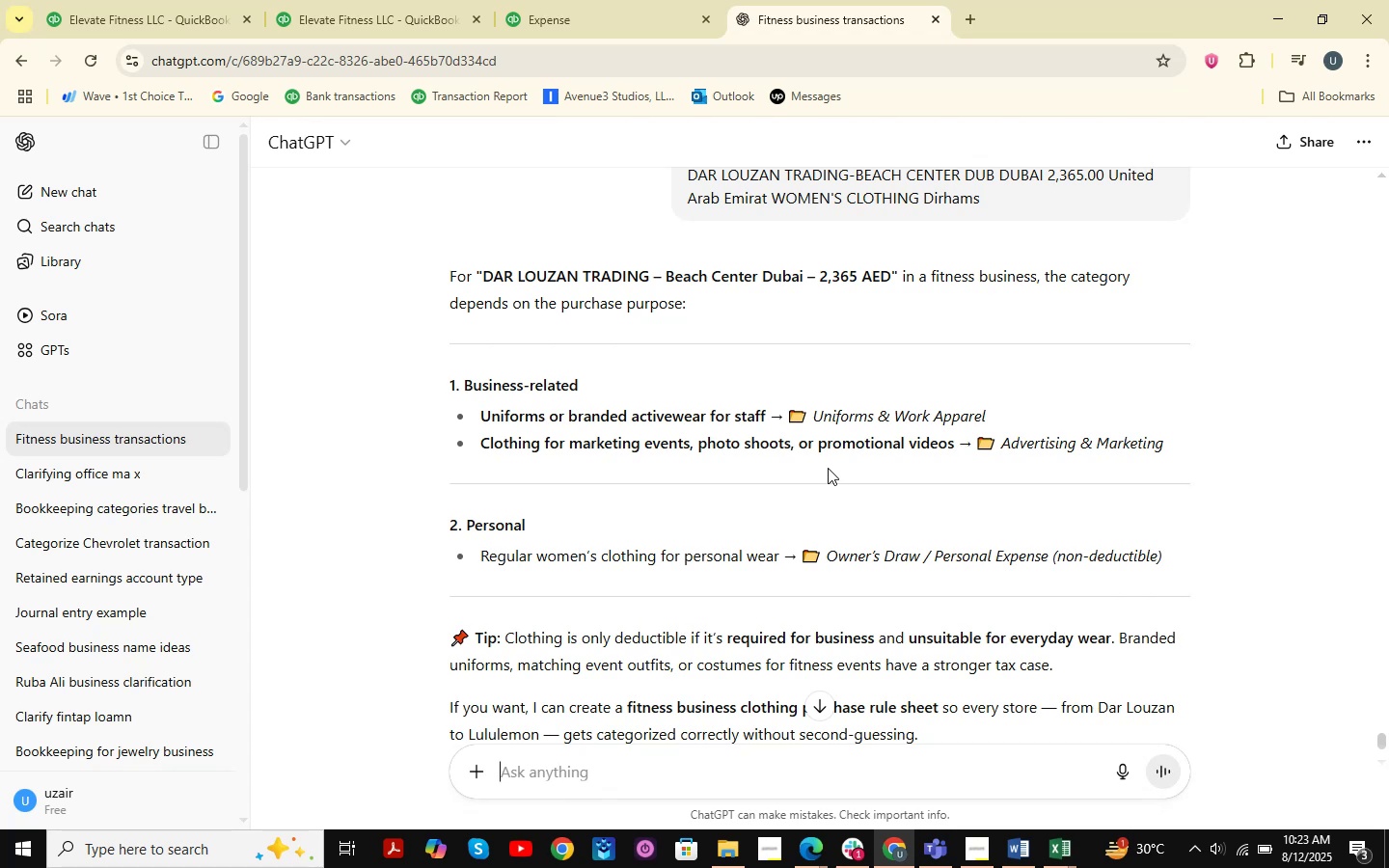 
wait(16.57)
 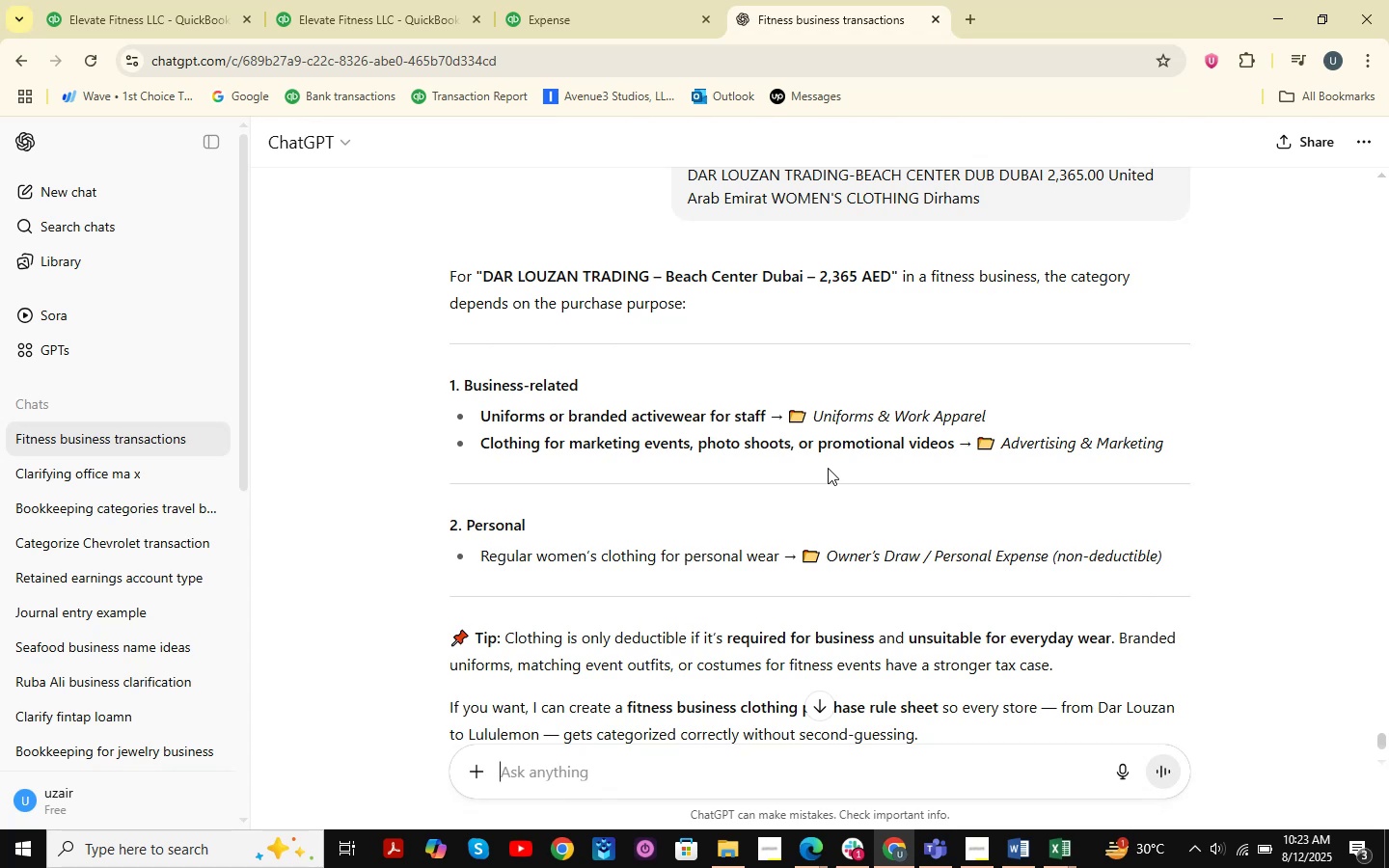 
scroll: coordinate [637, 631], scroll_direction: down, amount: 6.0
 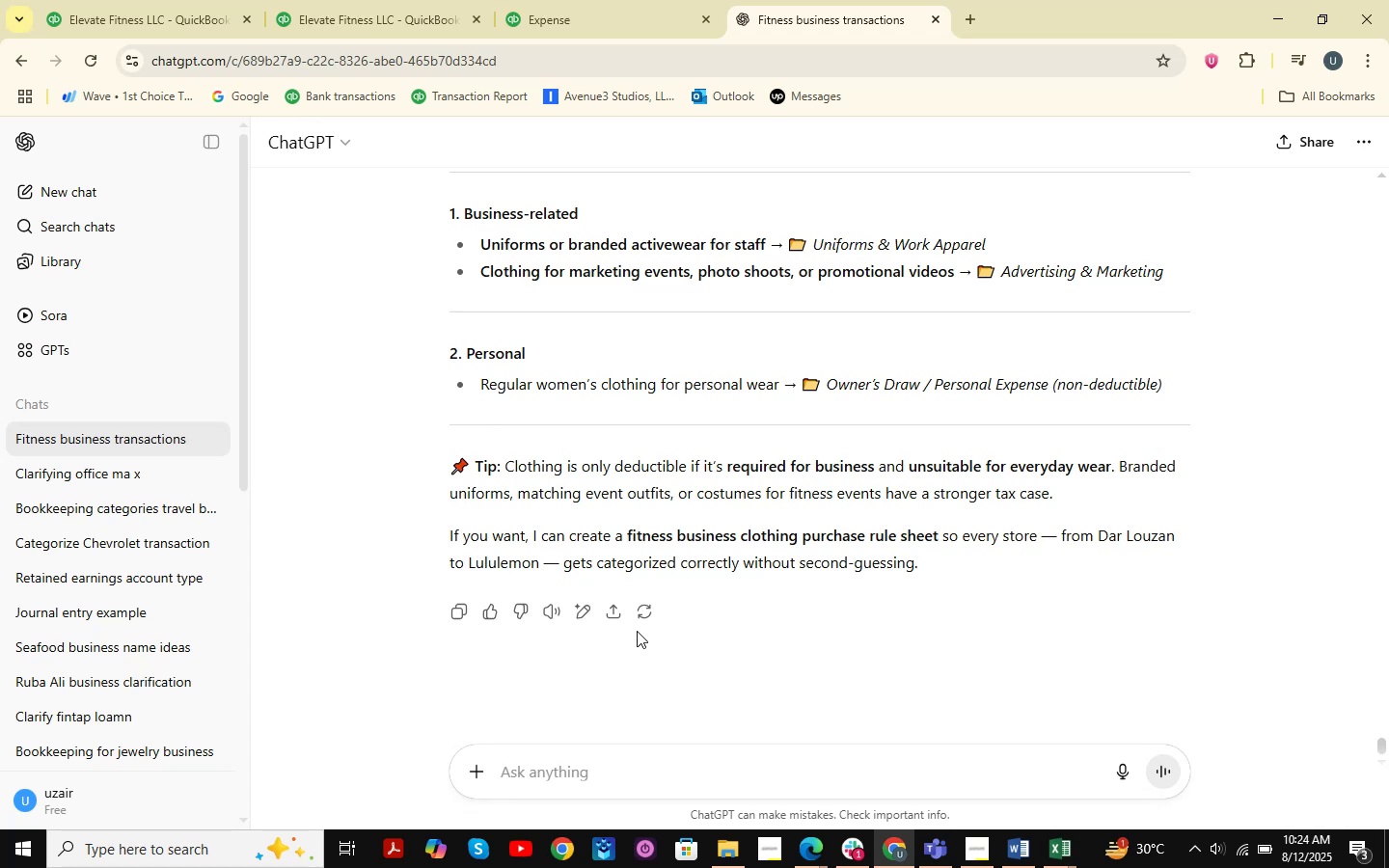 
wait(13.22)
 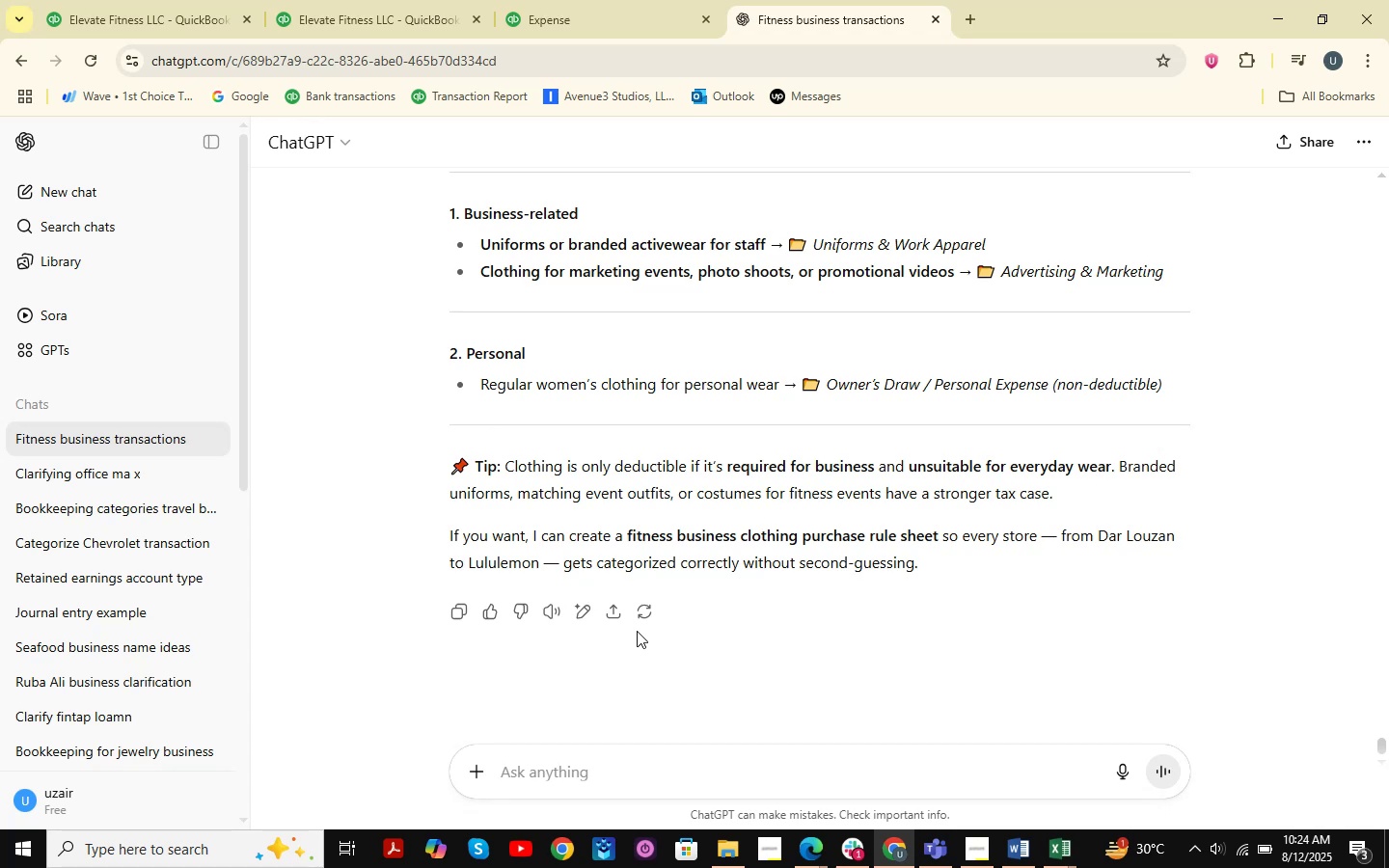 
scroll: coordinate [844, 362], scroll_direction: down, amount: 4.0
 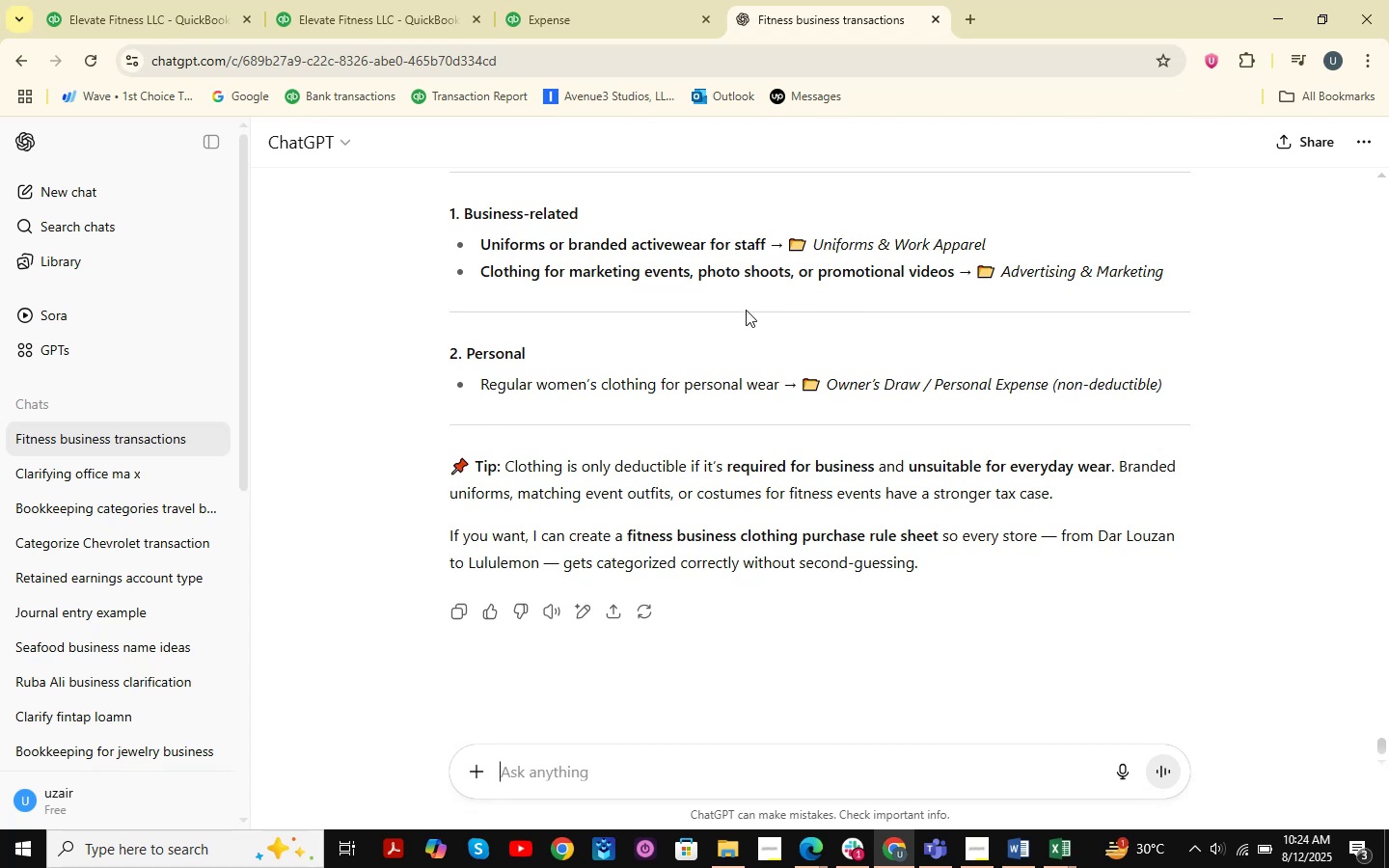 
scroll: coordinate [746, 310], scroll_direction: up, amount: 3.0
 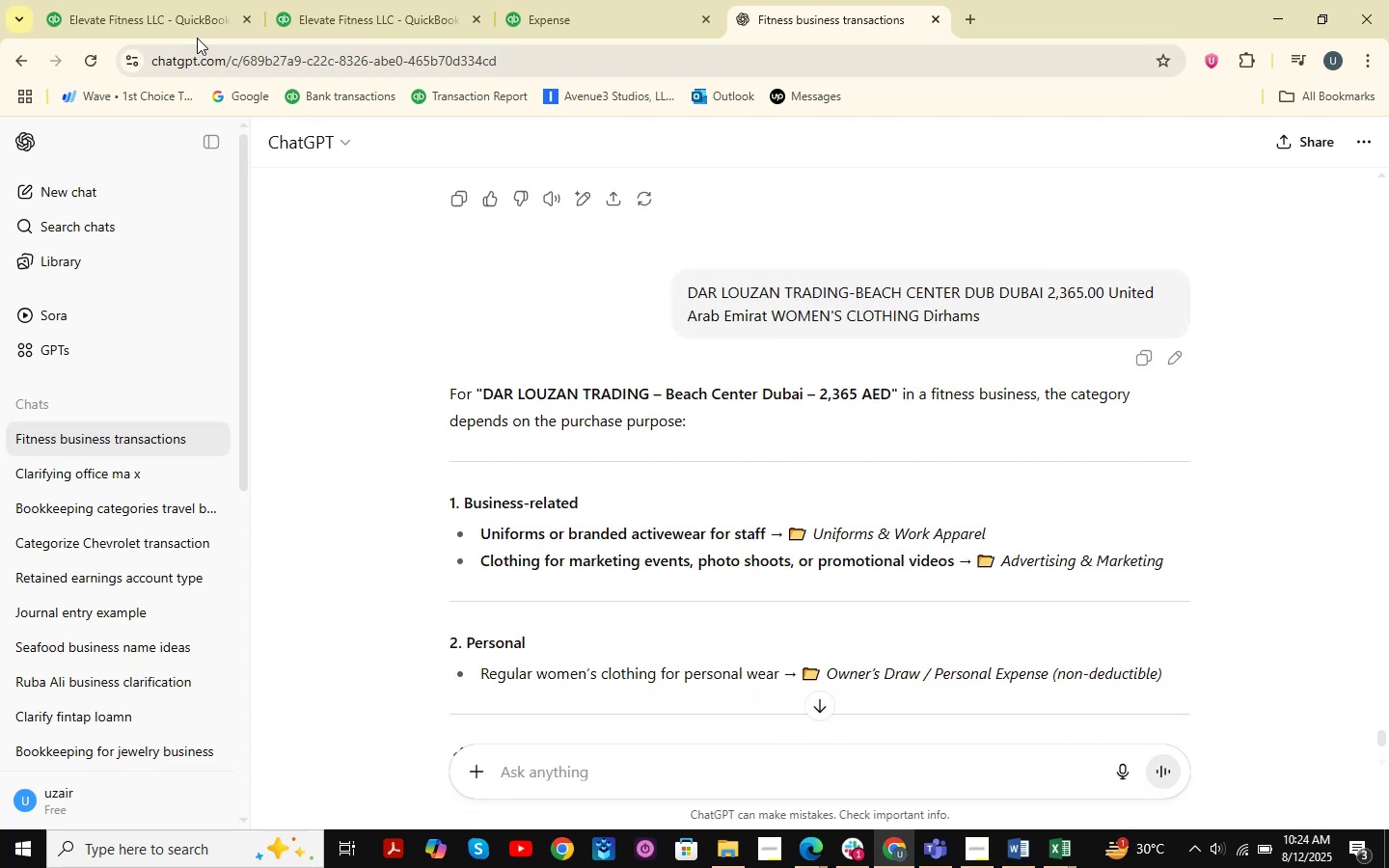 
left_click([188, 0])
 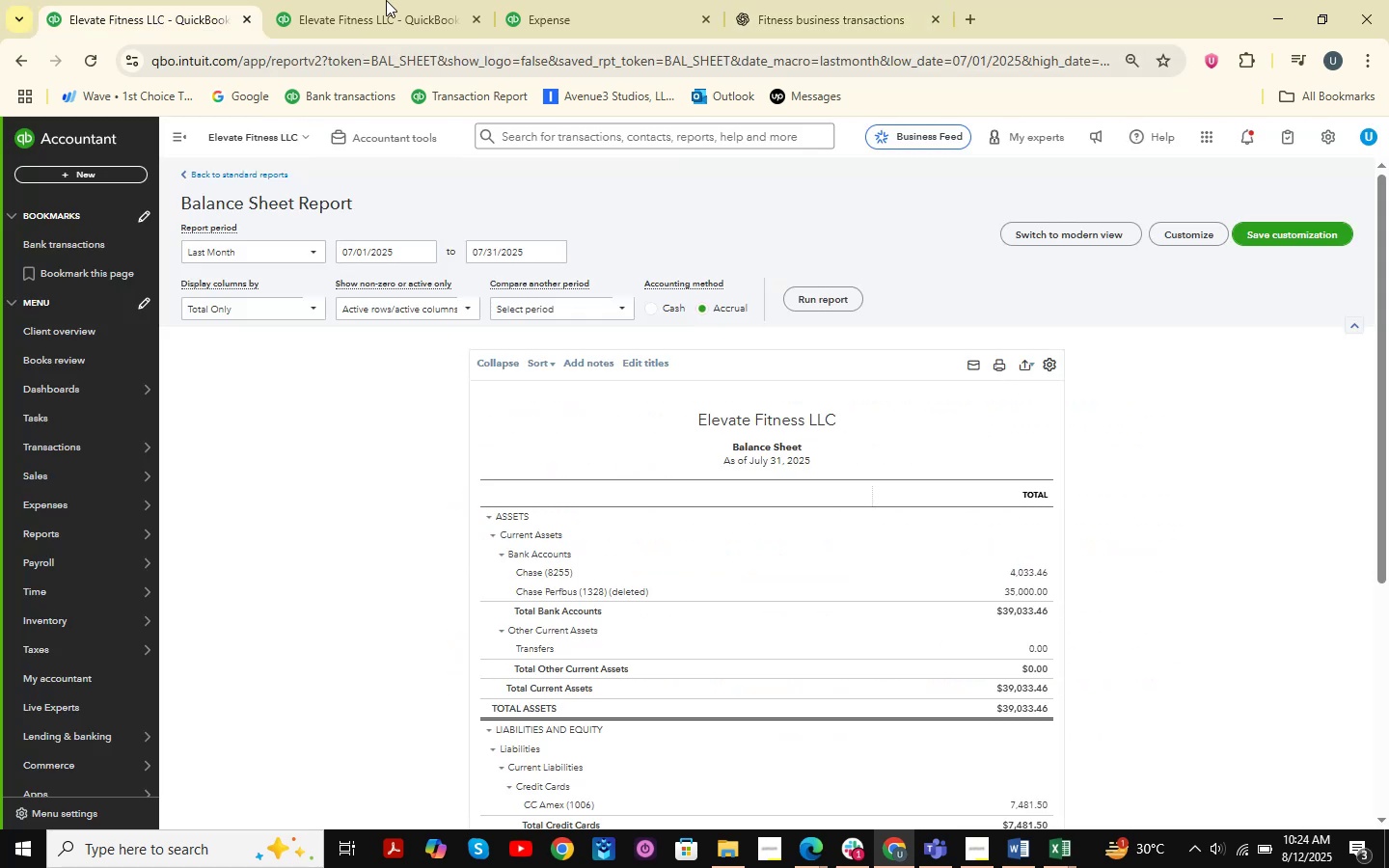 
left_click([381, 0])
 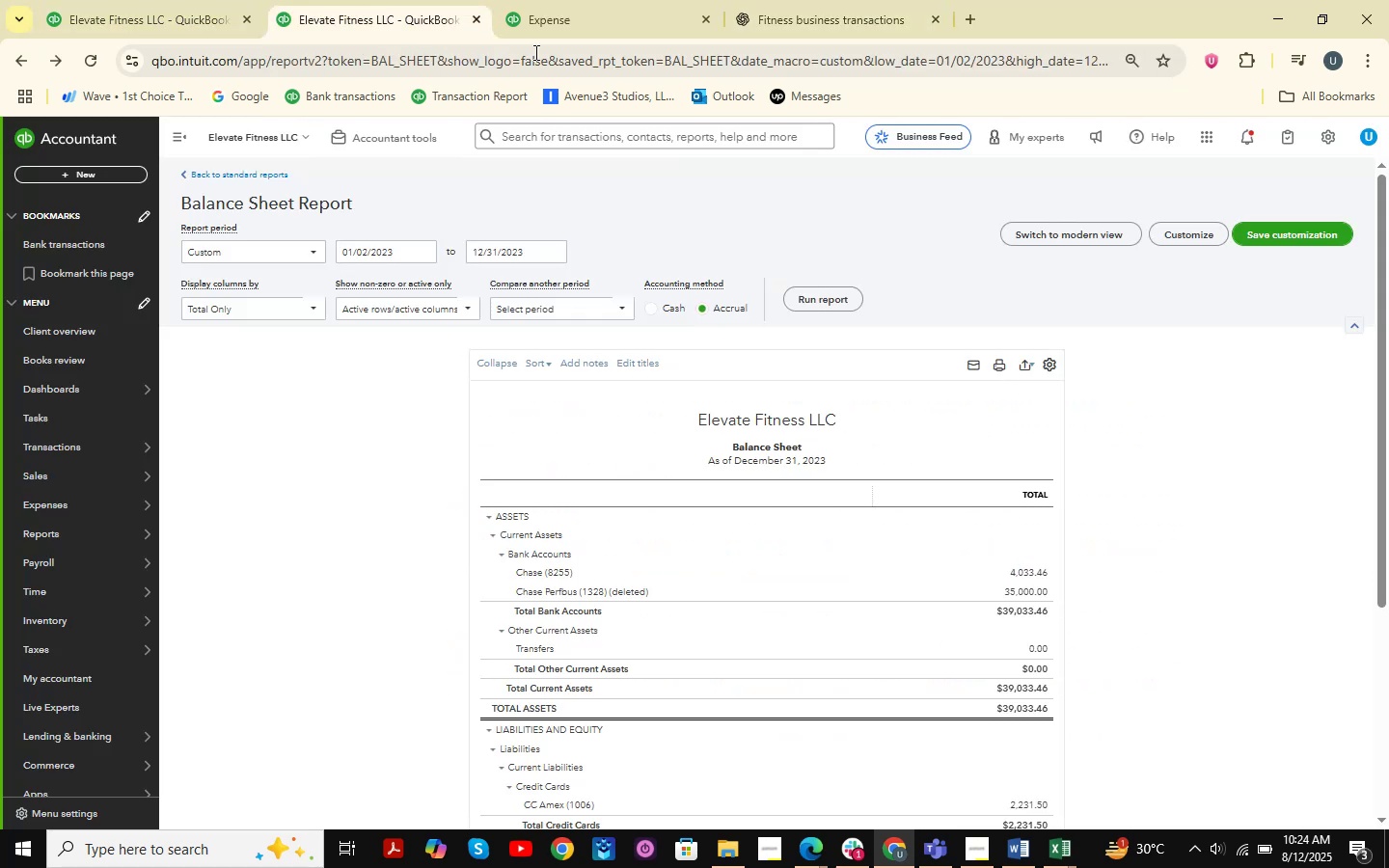 
left_click([526, 0])
 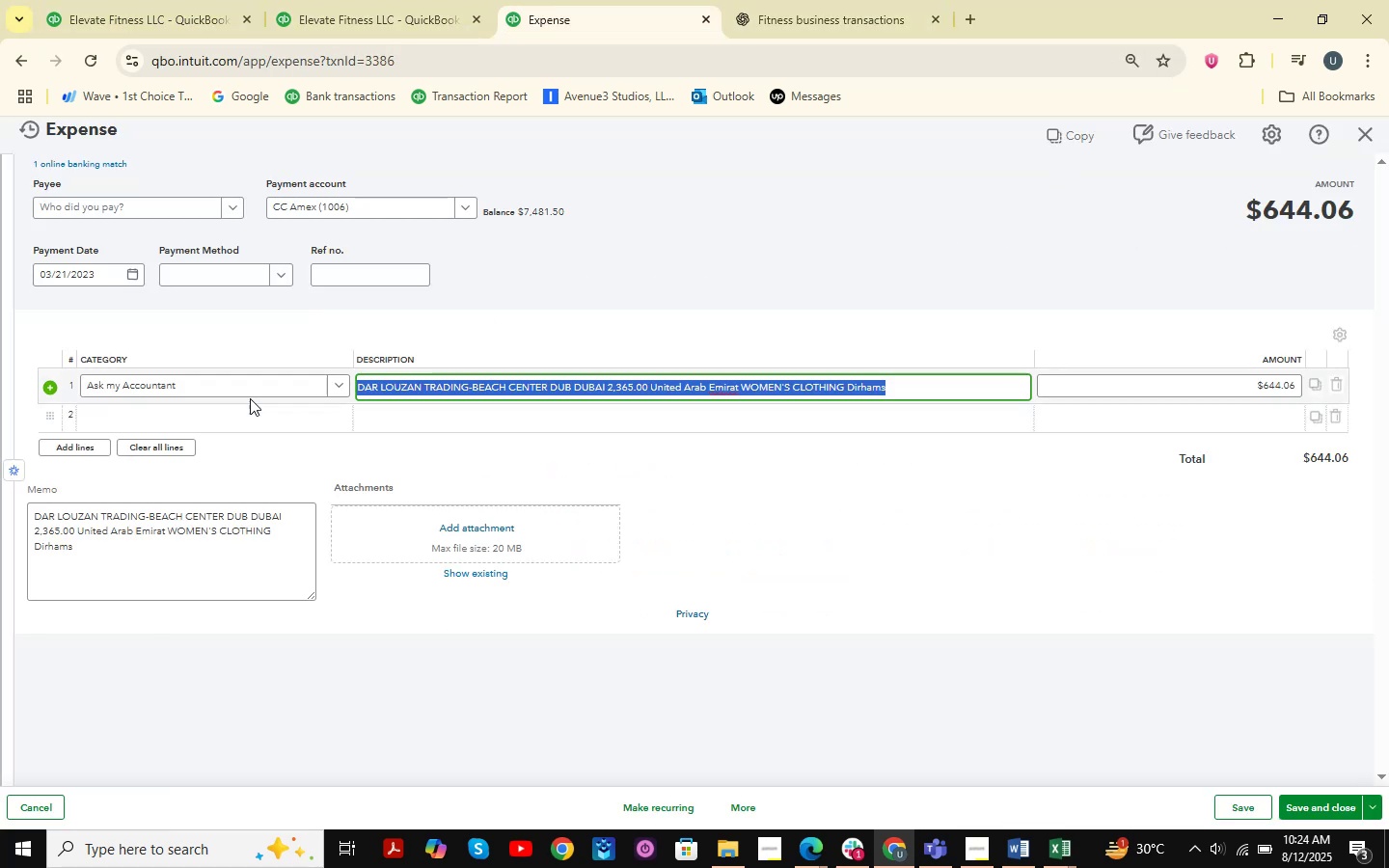 
left_click([258, 391])
 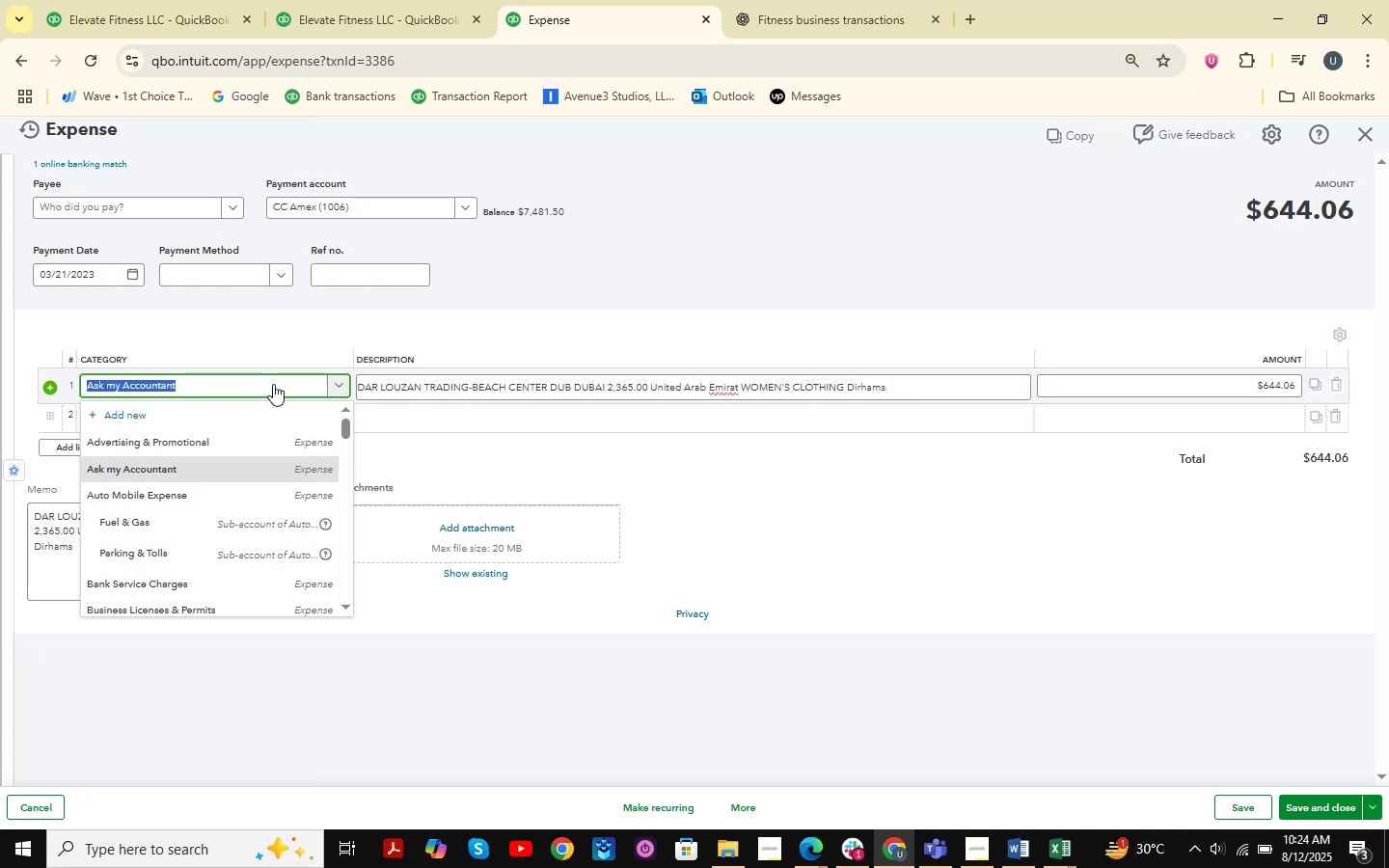 
type(uniforms )
 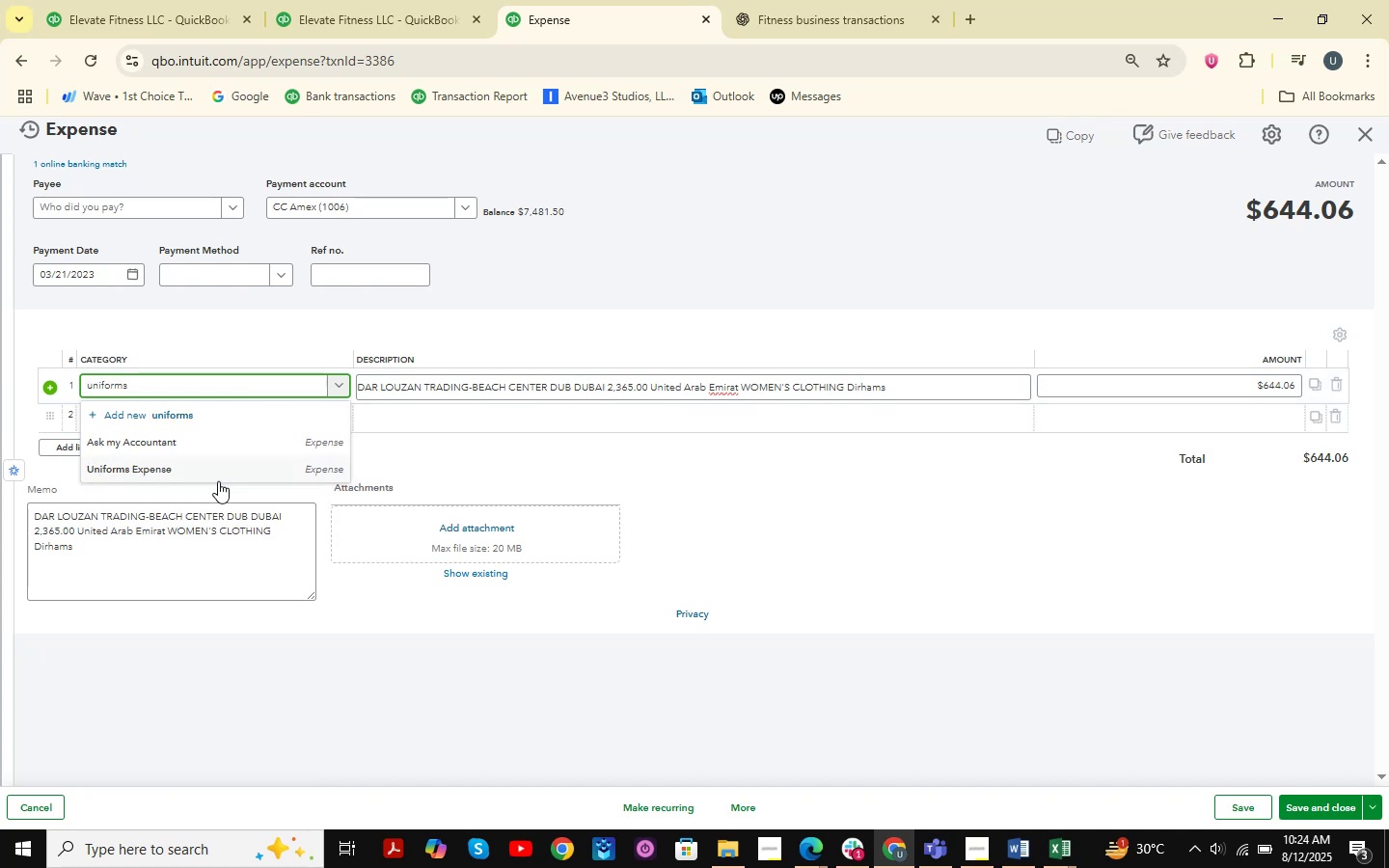 
left_click([220, 478])
 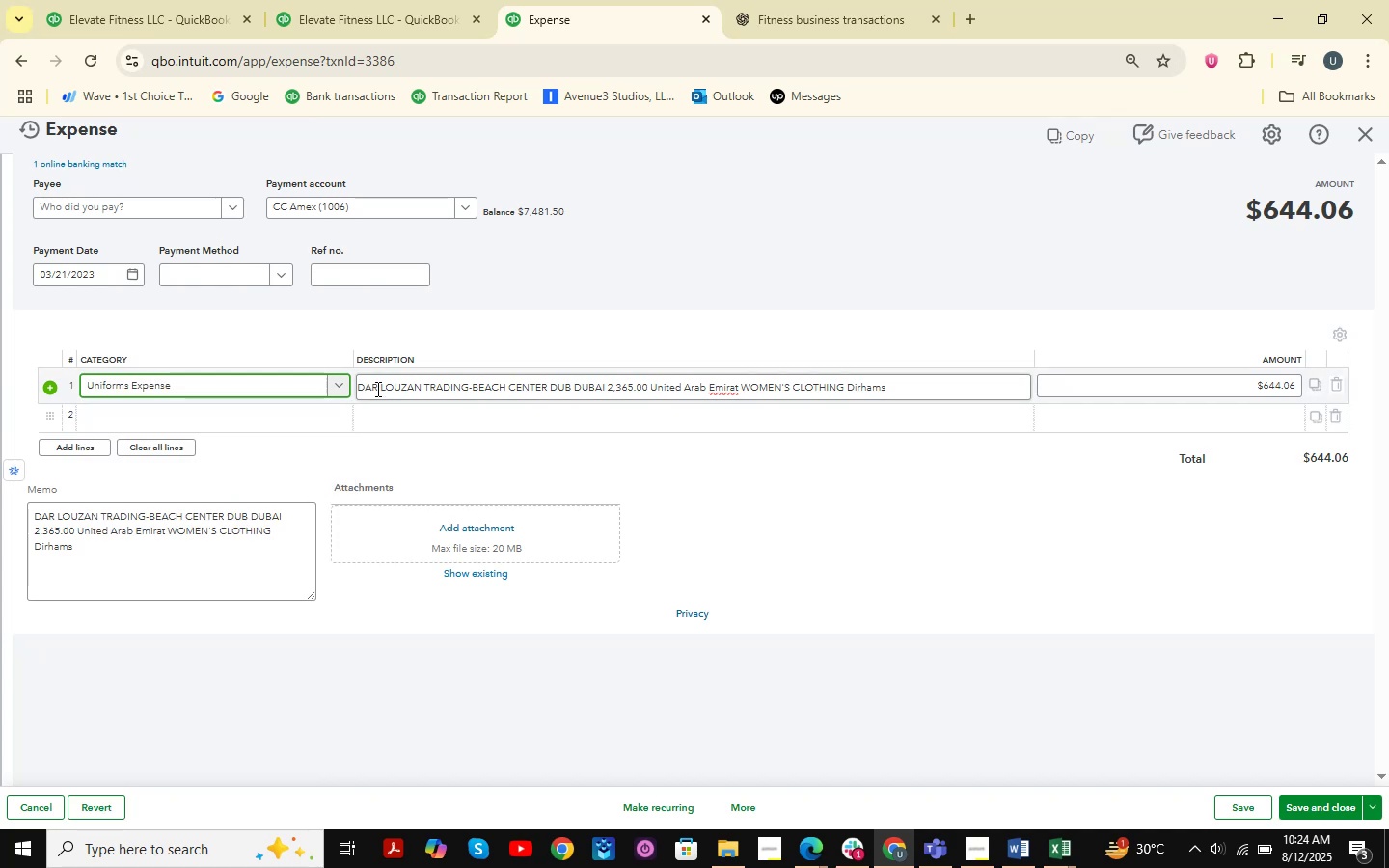 
left_click([395, 385])
 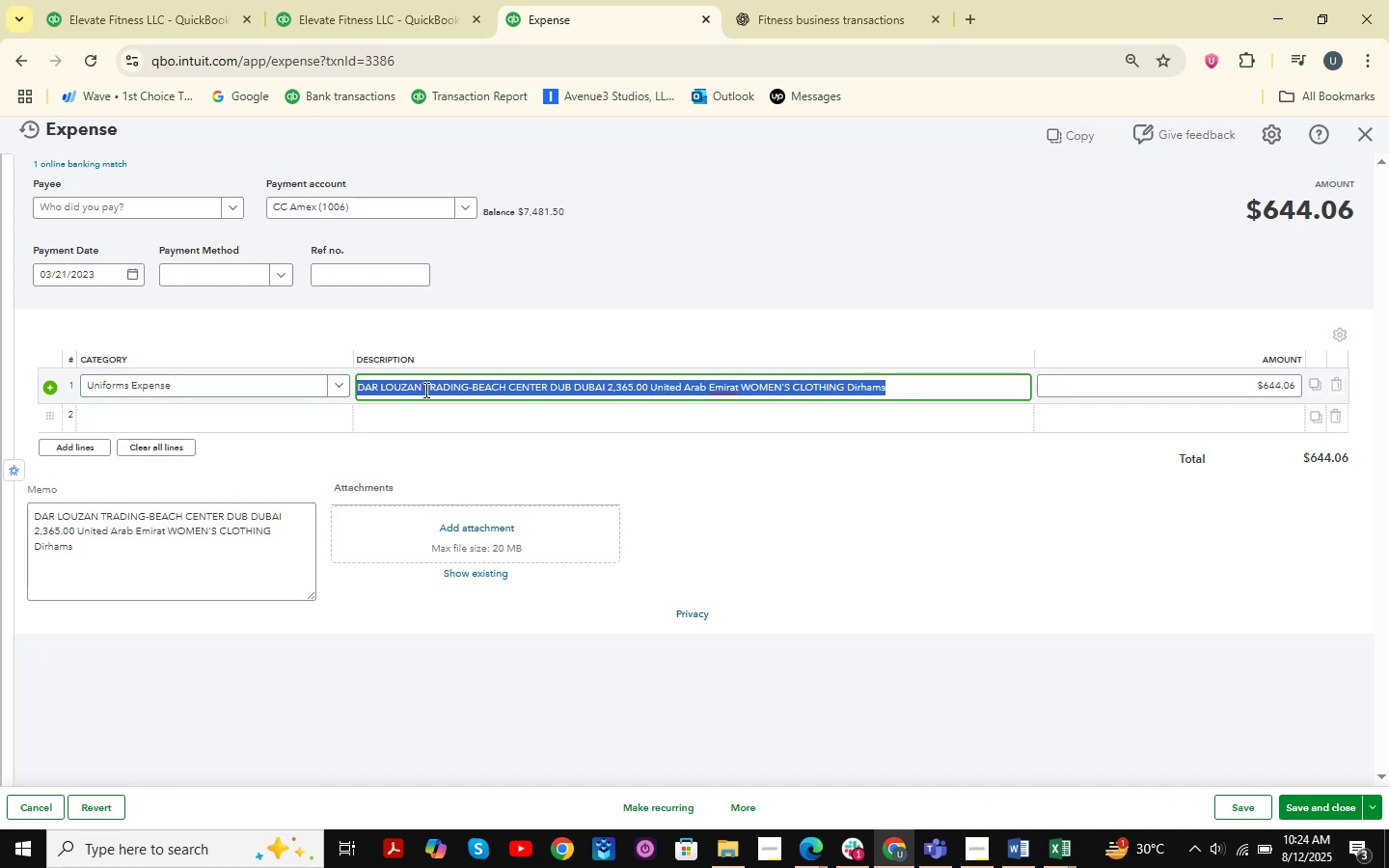 
left_click_drag(start_coordinate=[424, 390], to_coordinate=[318, 393])
 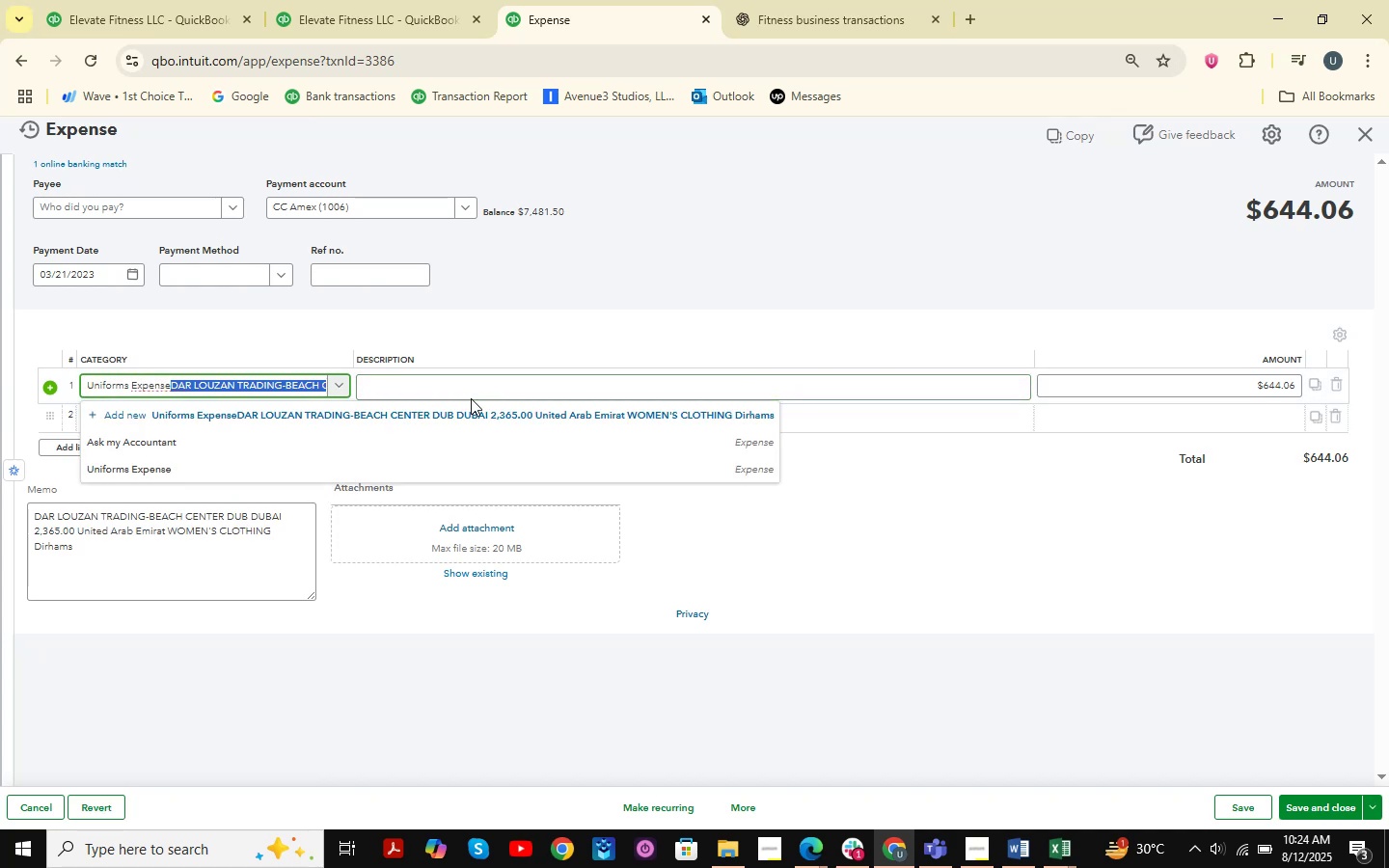 
key(Control+Z)
 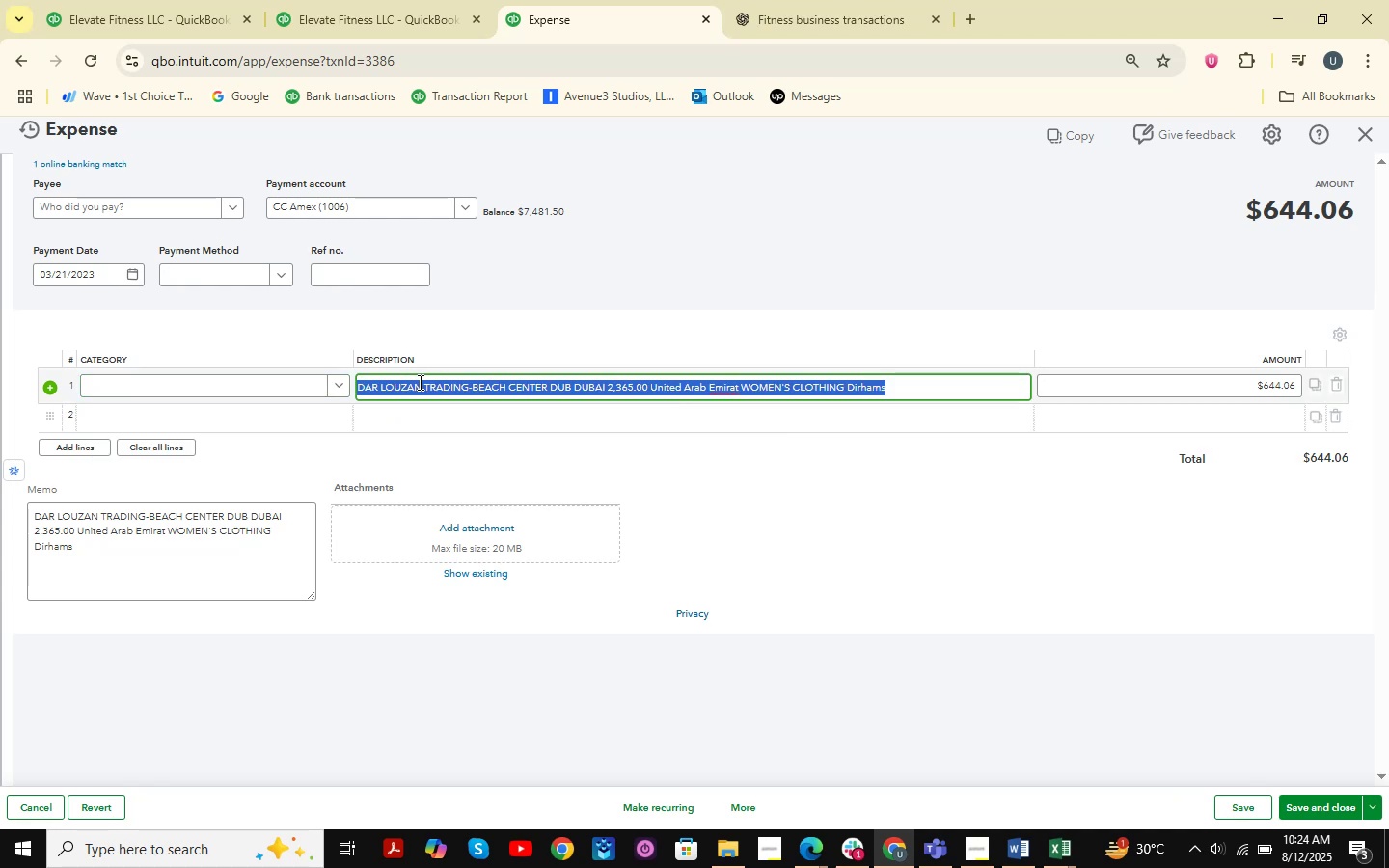 
left_click([423, 383])
 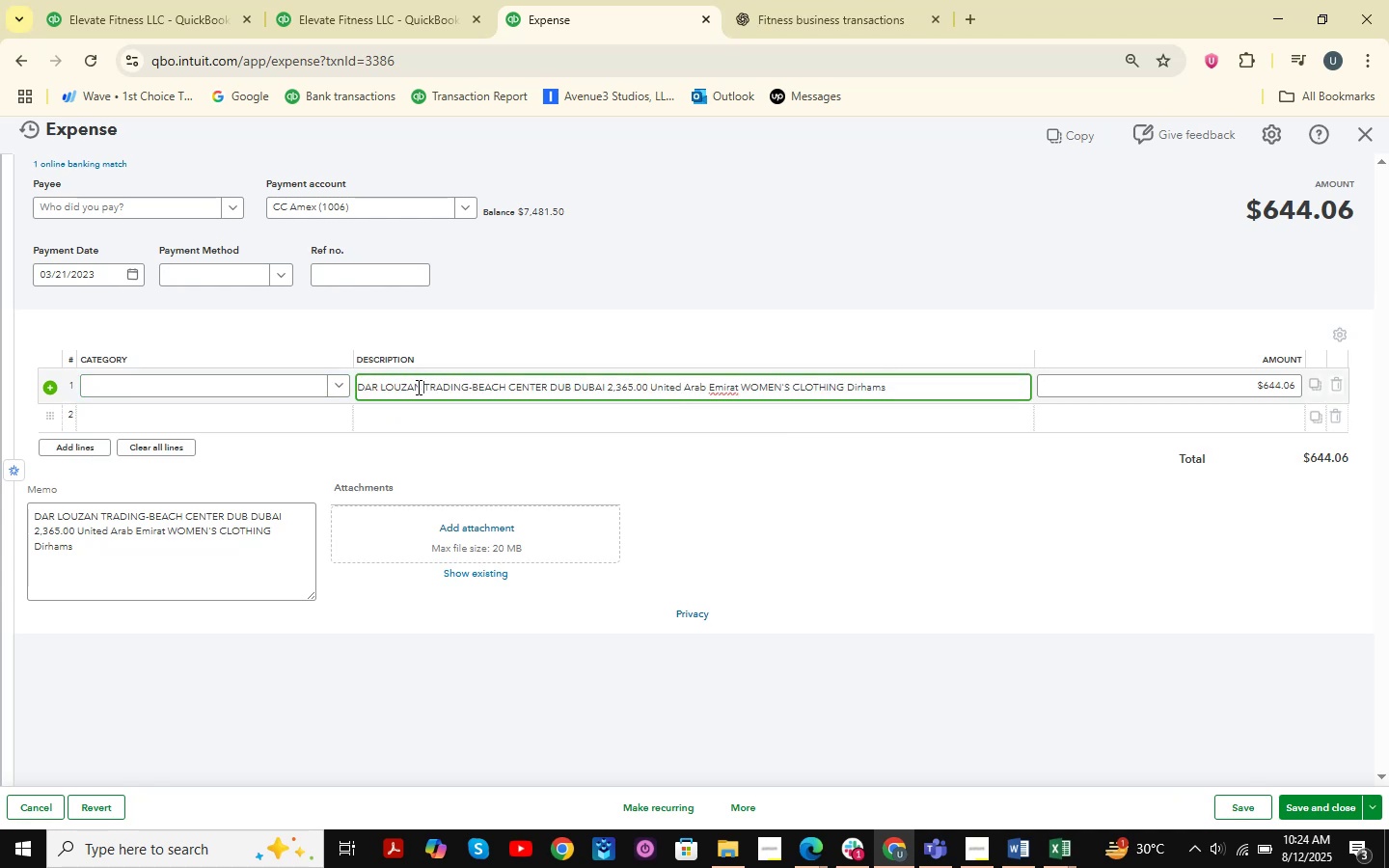 
left_click_drag(start_coordinate=[422, 386], to_coordinate=[300, 384])
 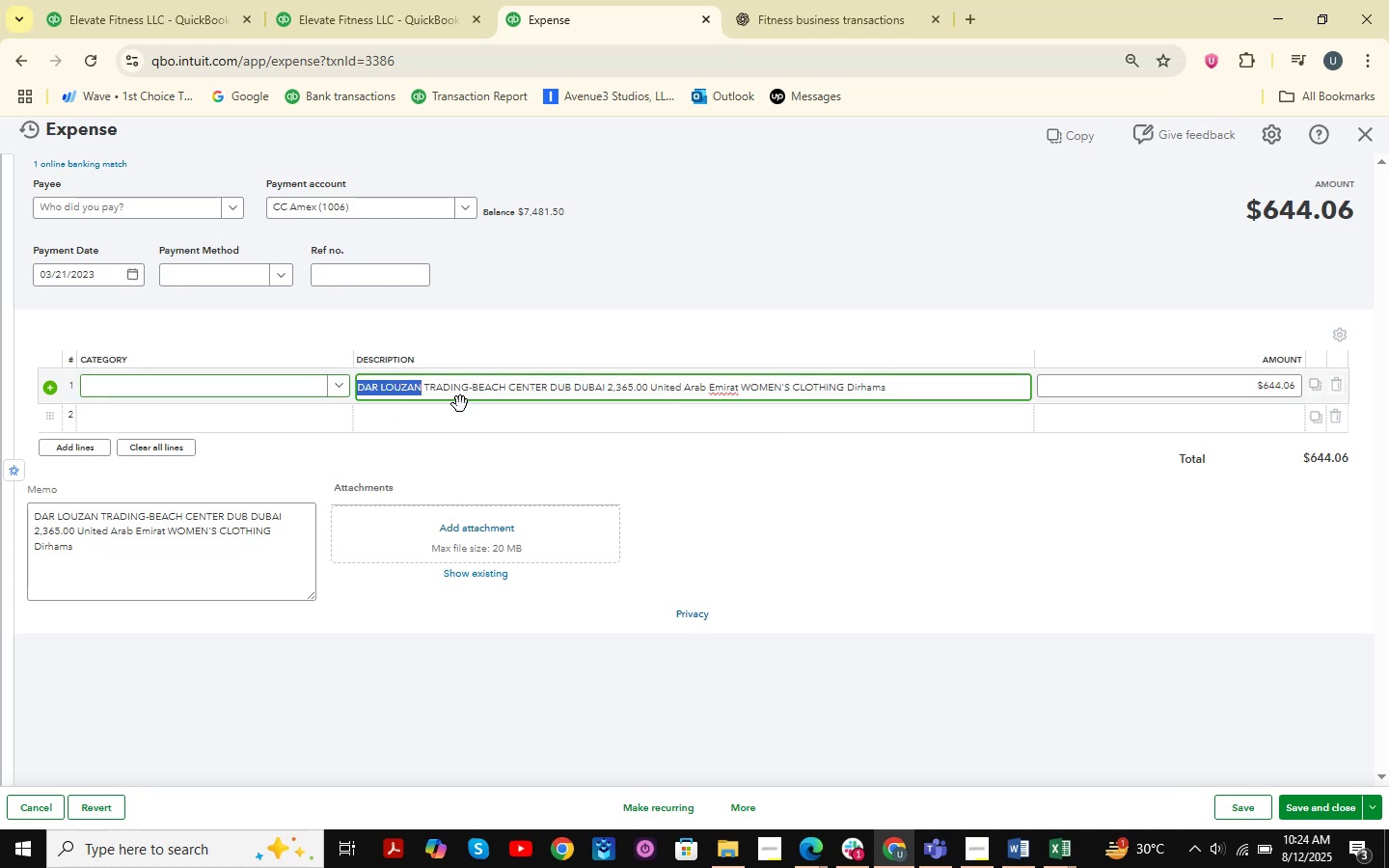 
key(Control+C)
 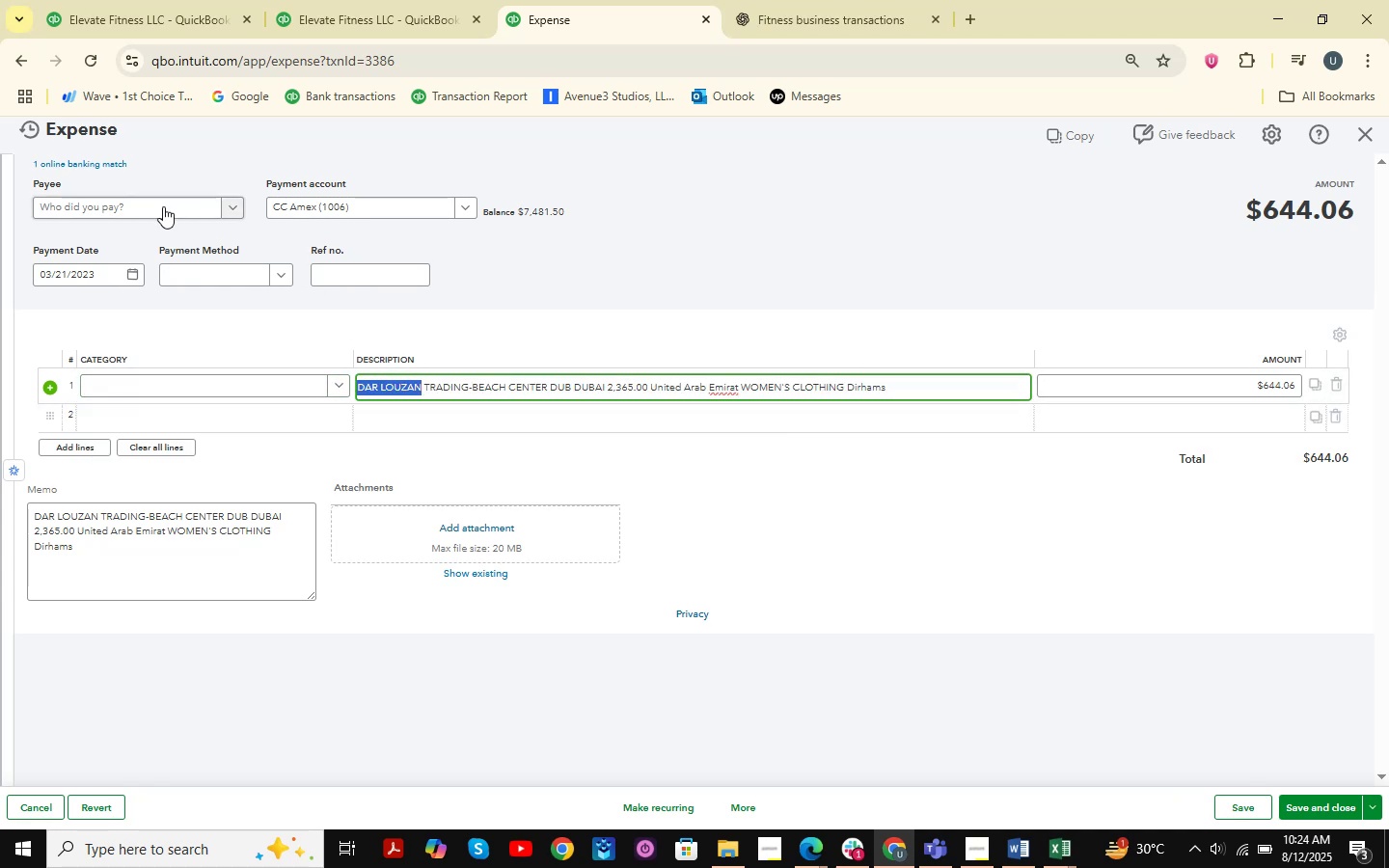 
key(Control+ControlLeft)
 